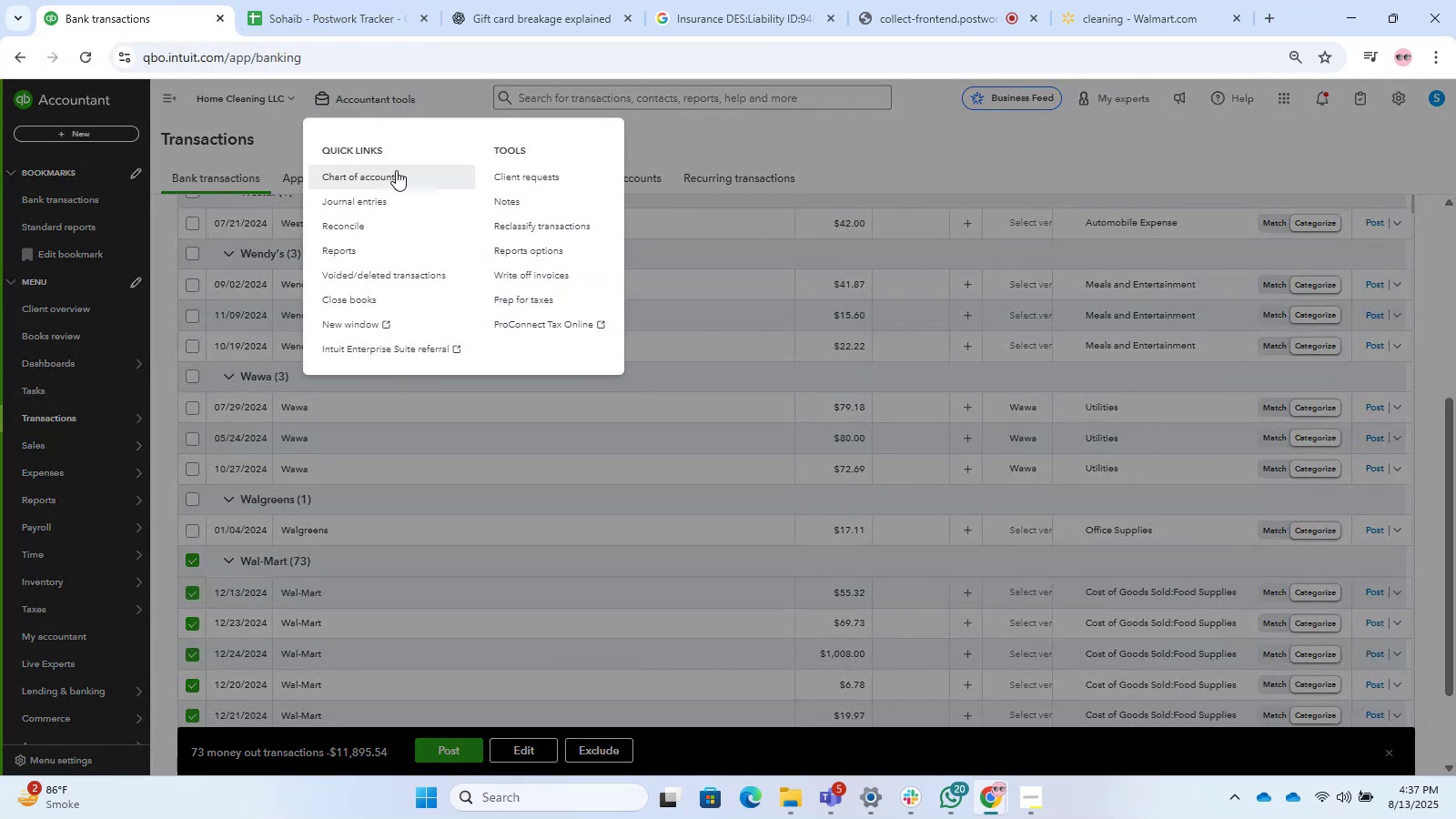 
right_click([387, 169])
 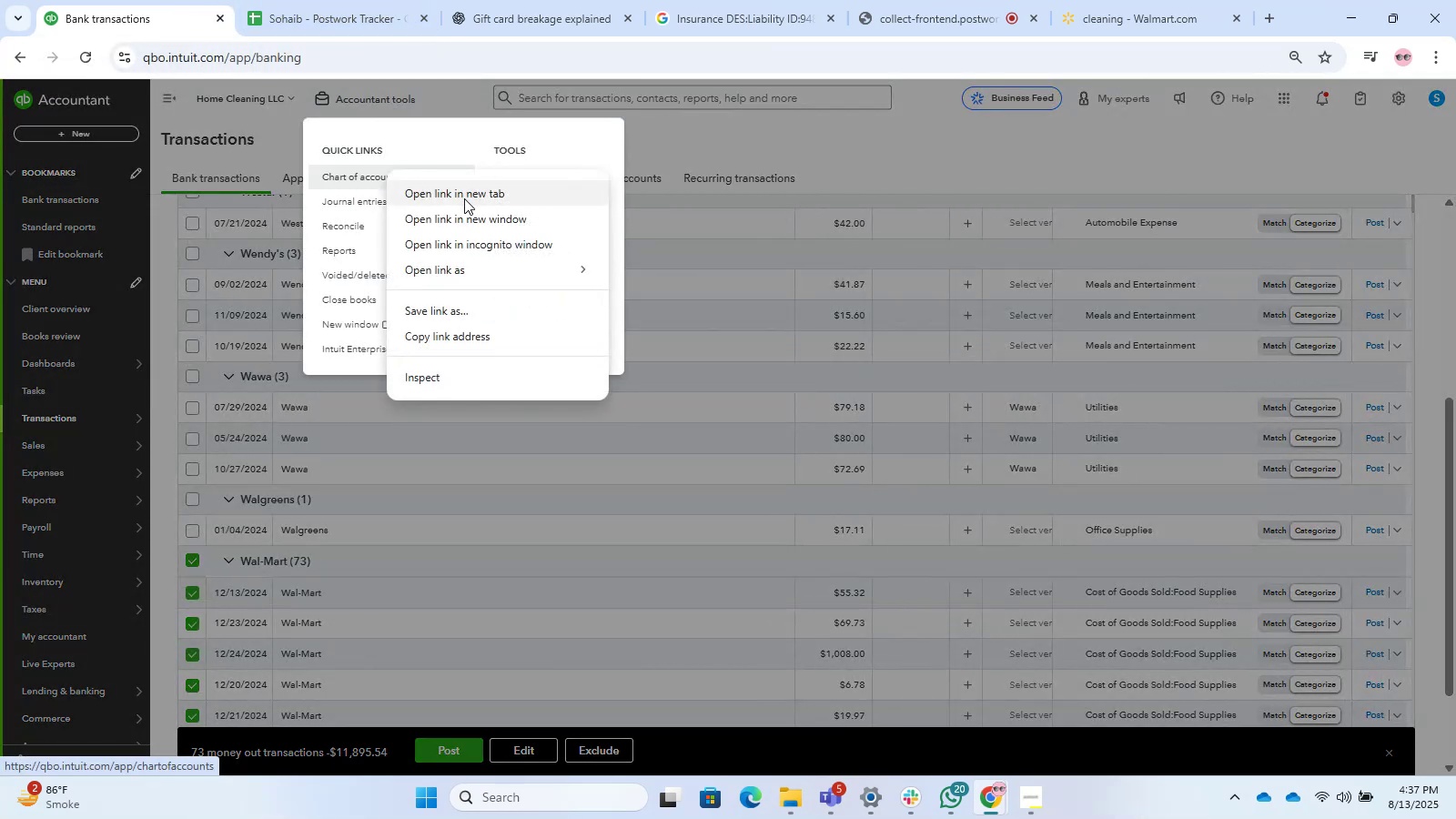 
left_click([464, 198])
 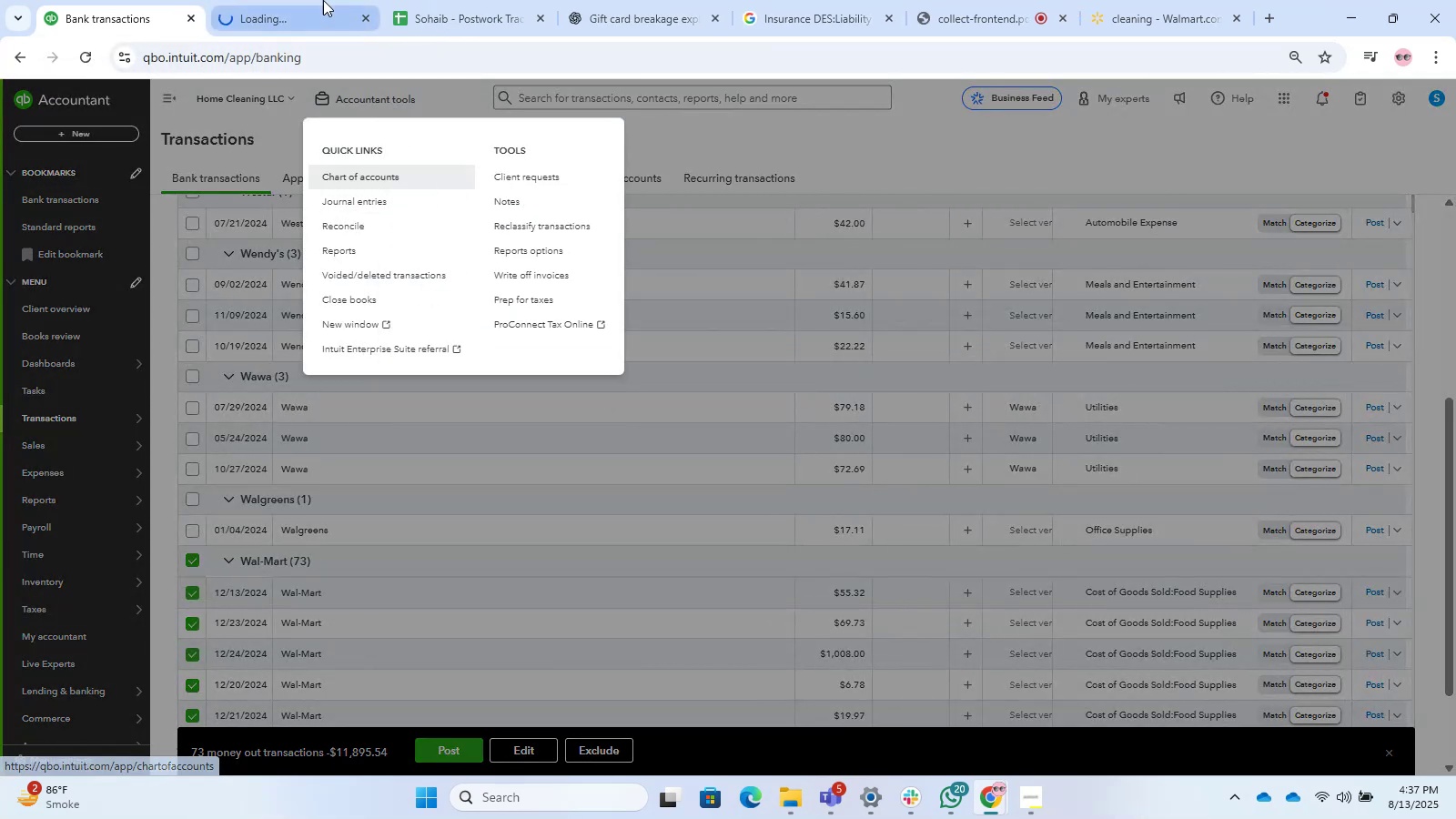 
left_click([297, 0])
 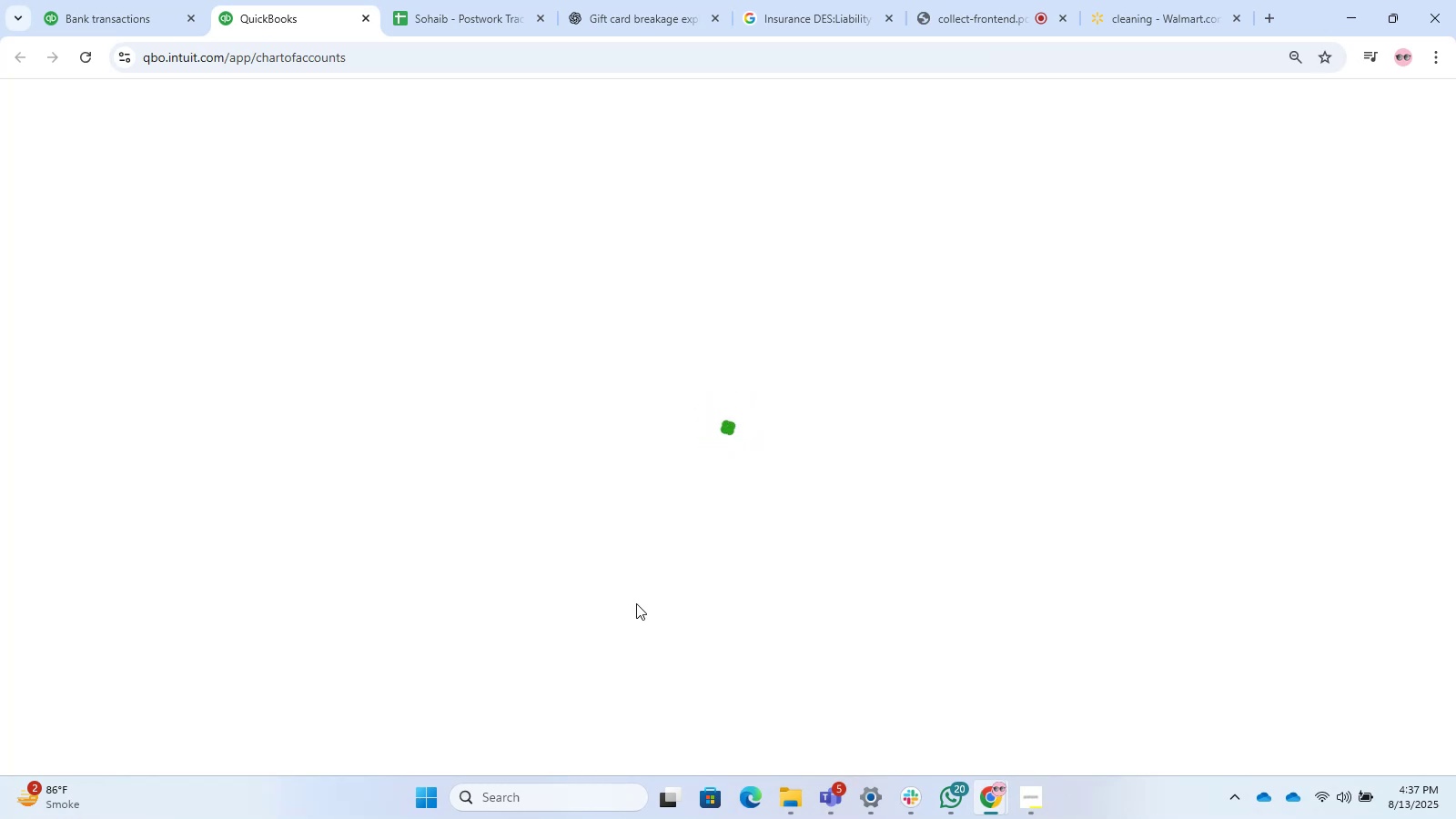 
wait(10.34)
 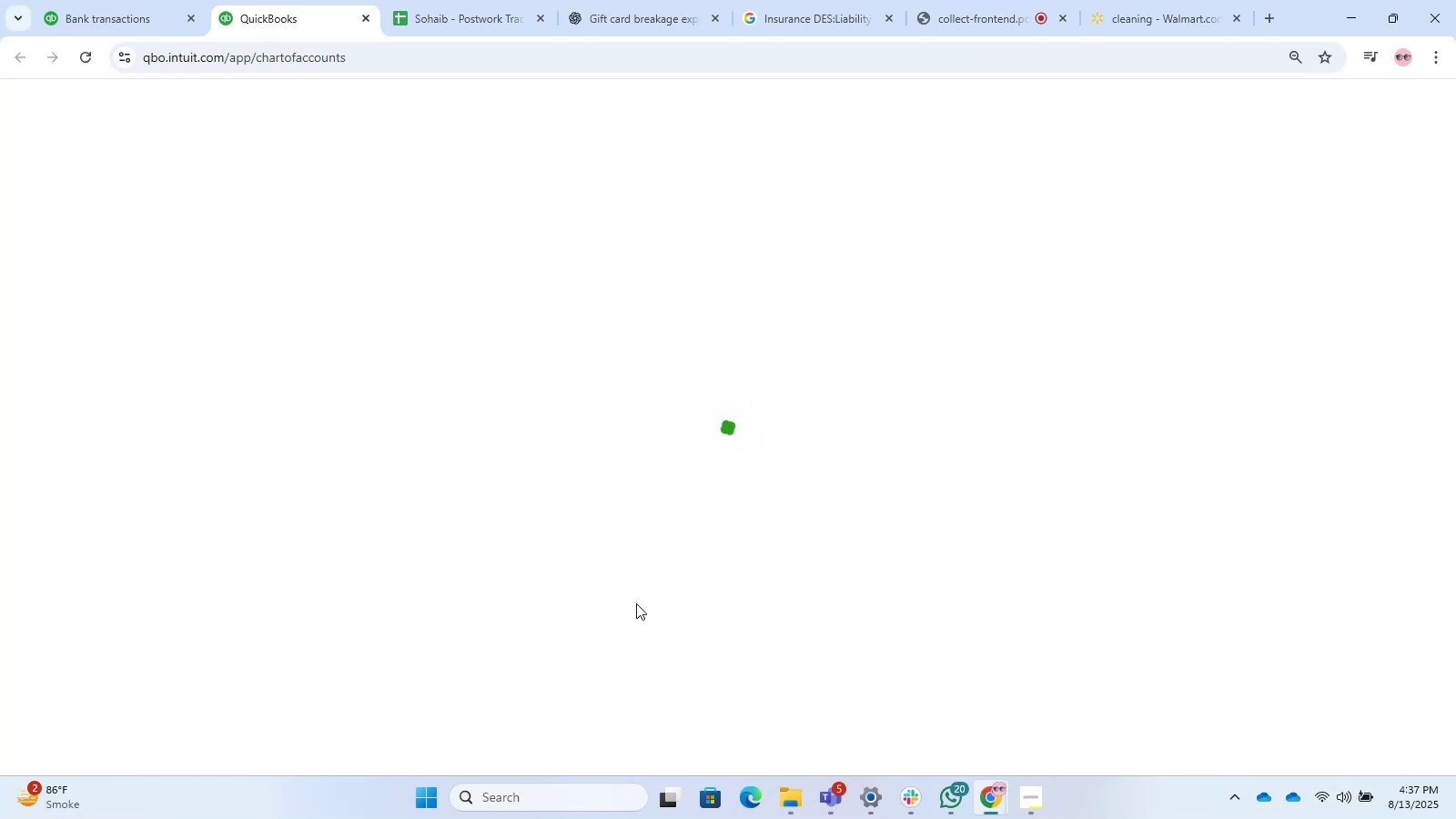 
left_click([167, 100])
 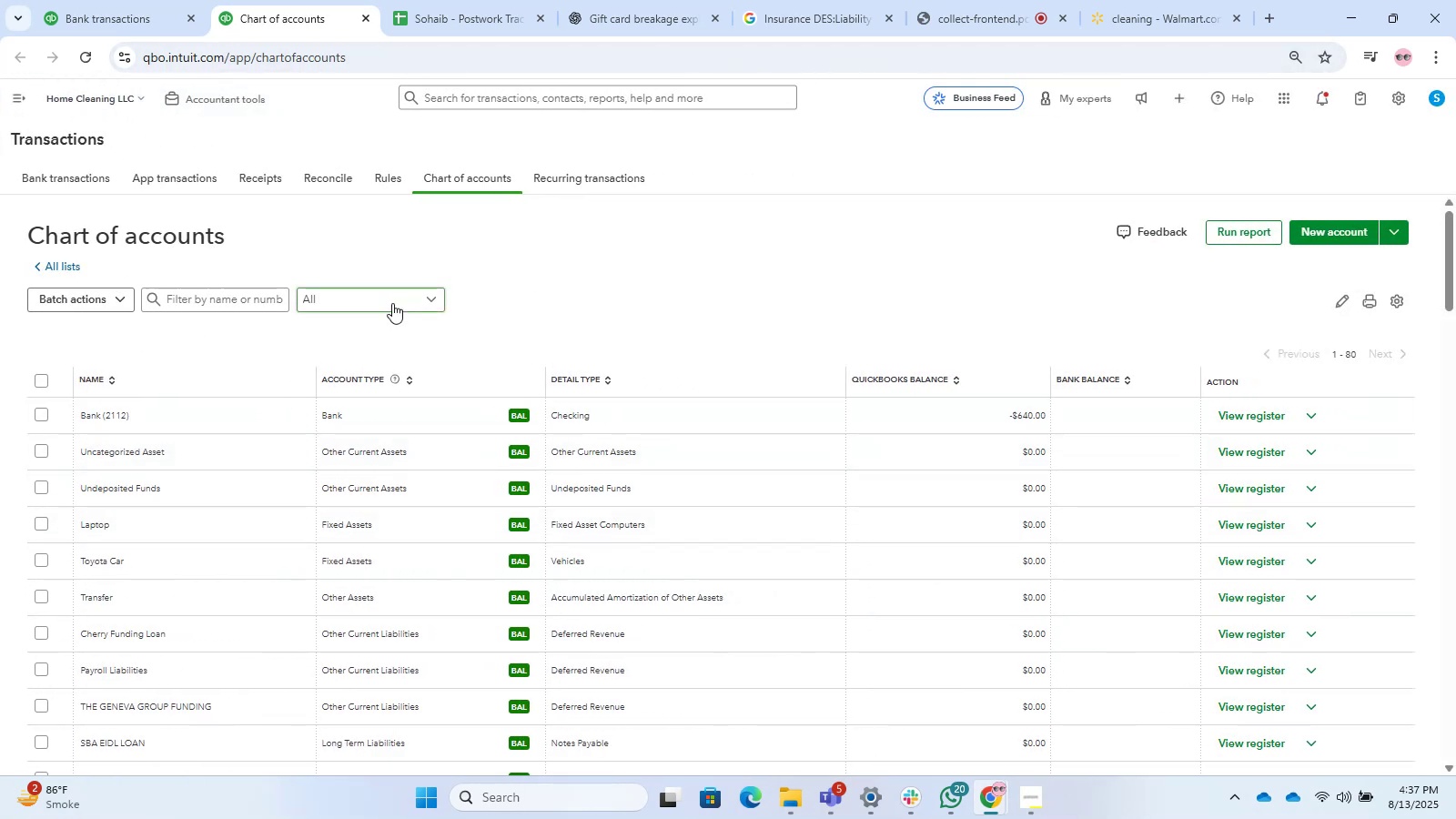 
left_click([185, 296])
 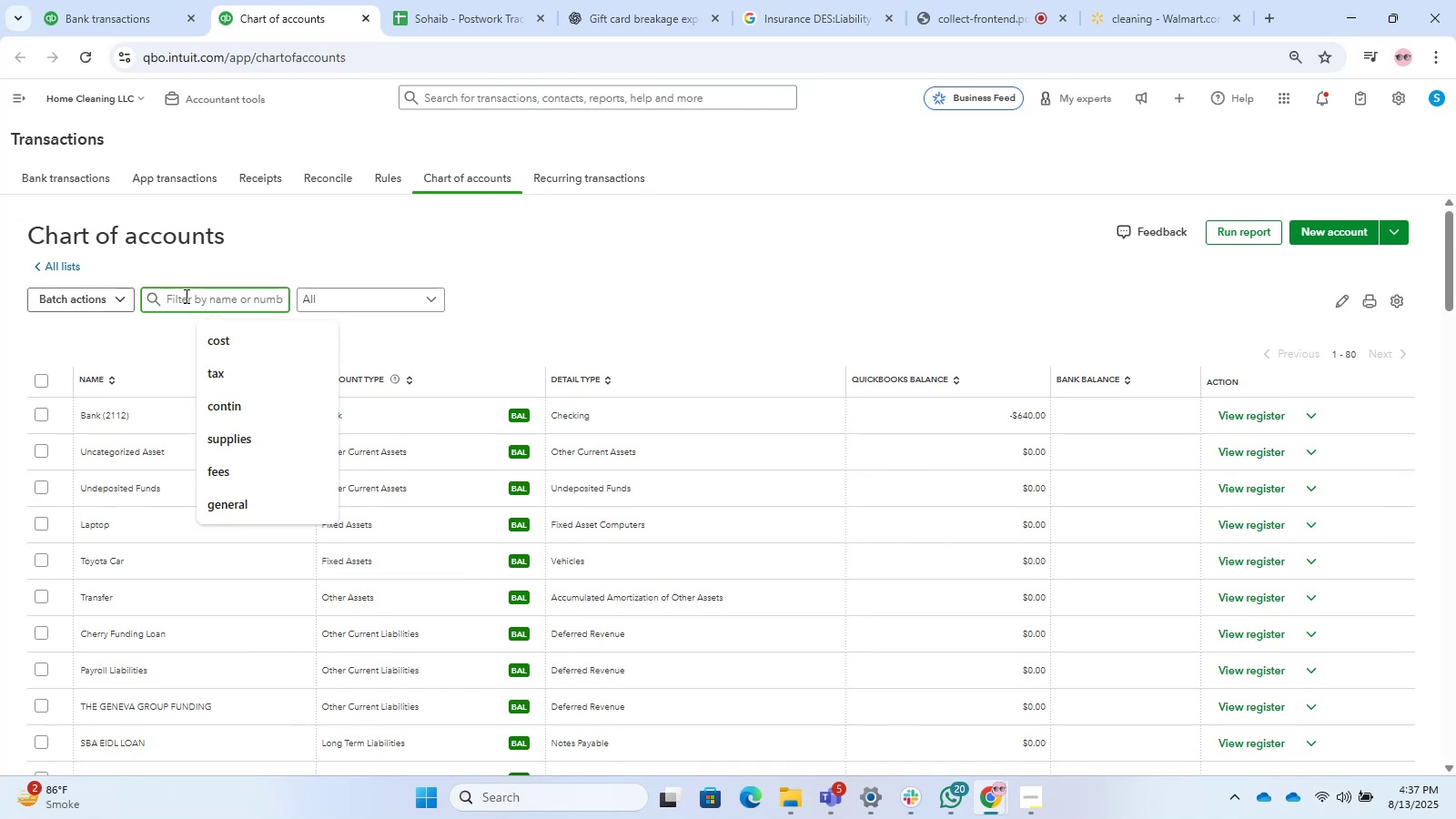 
type(suppli)
 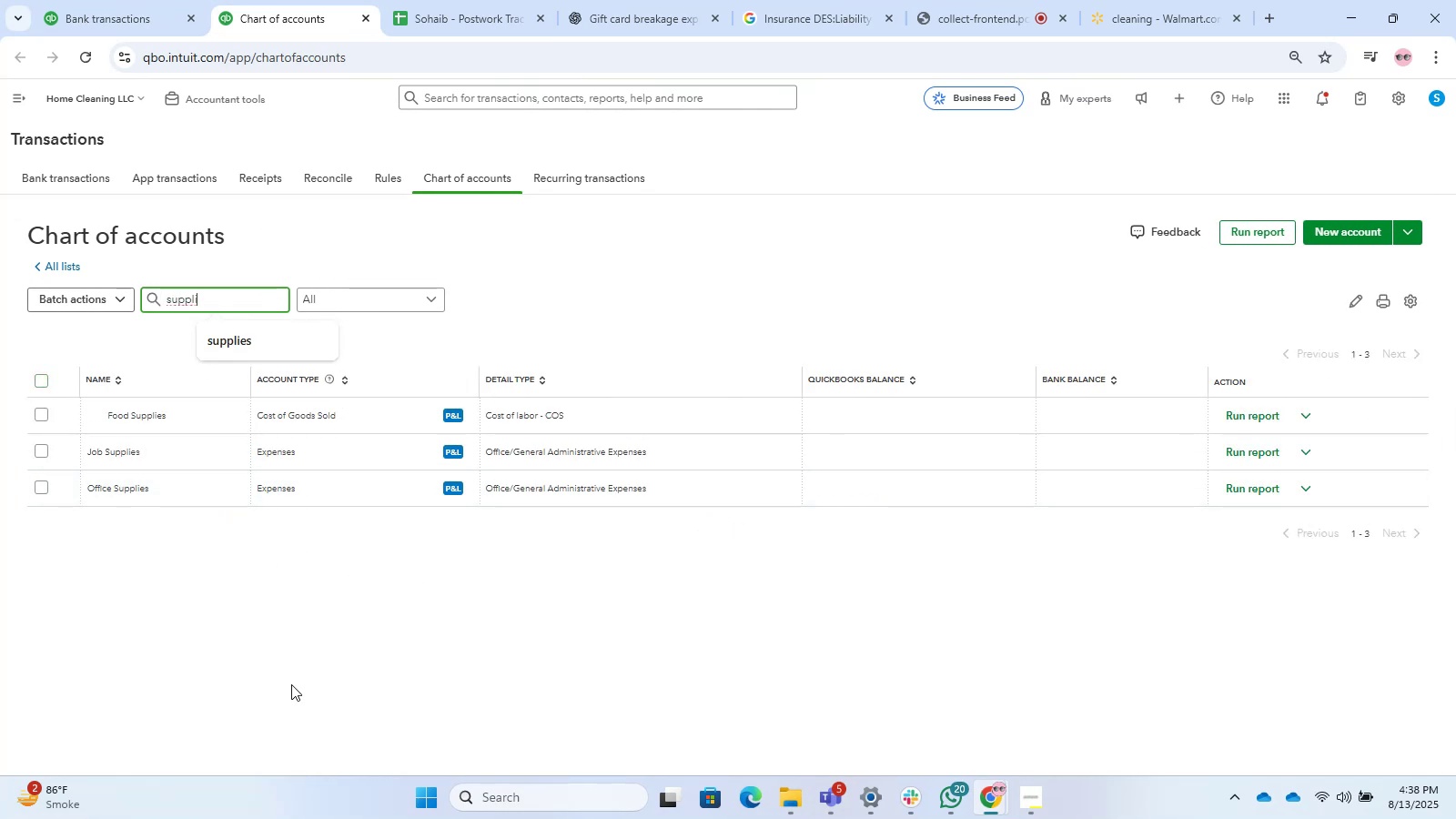 
wait(6.15)
 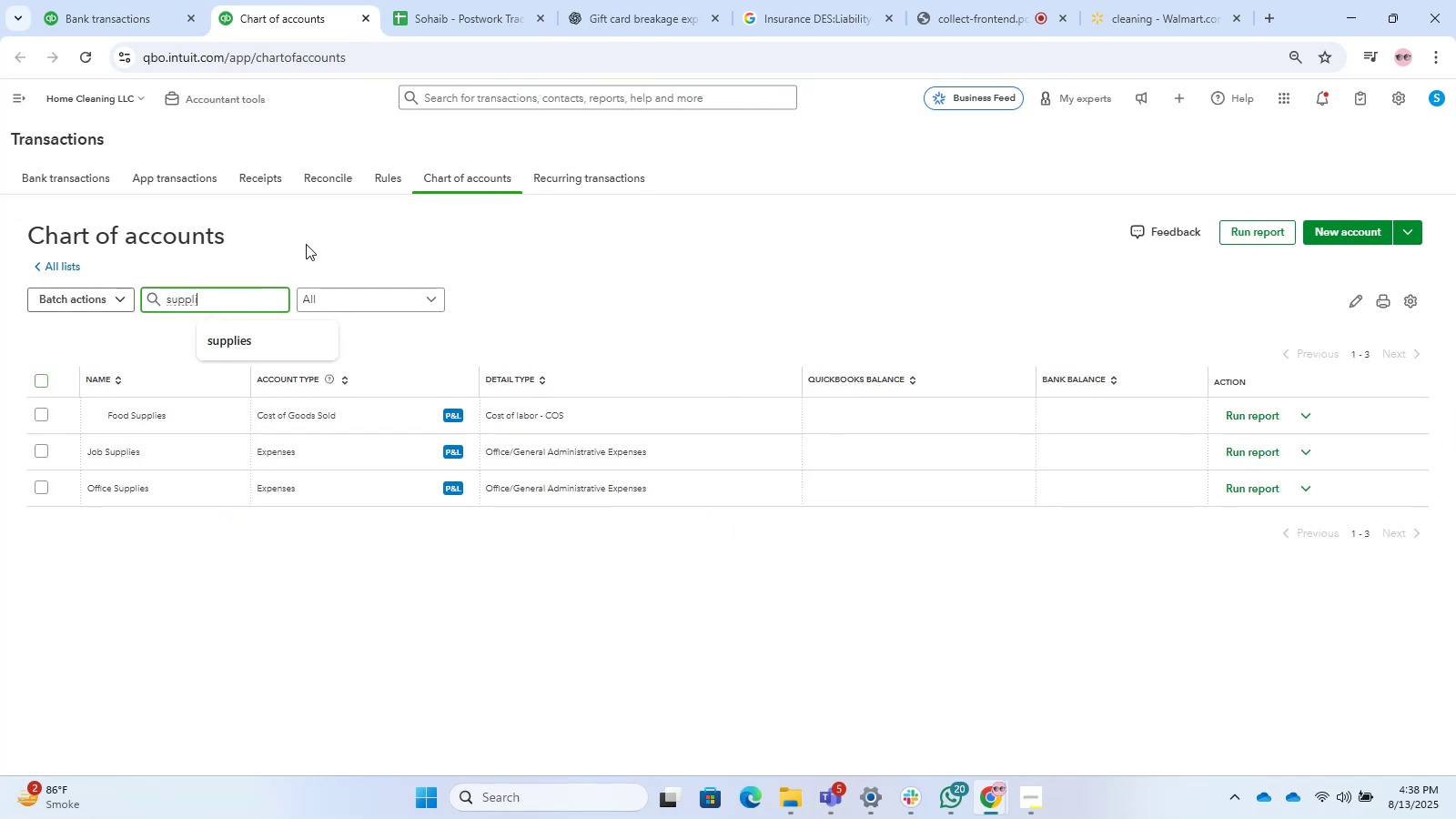 
left_click([1351, 227])
 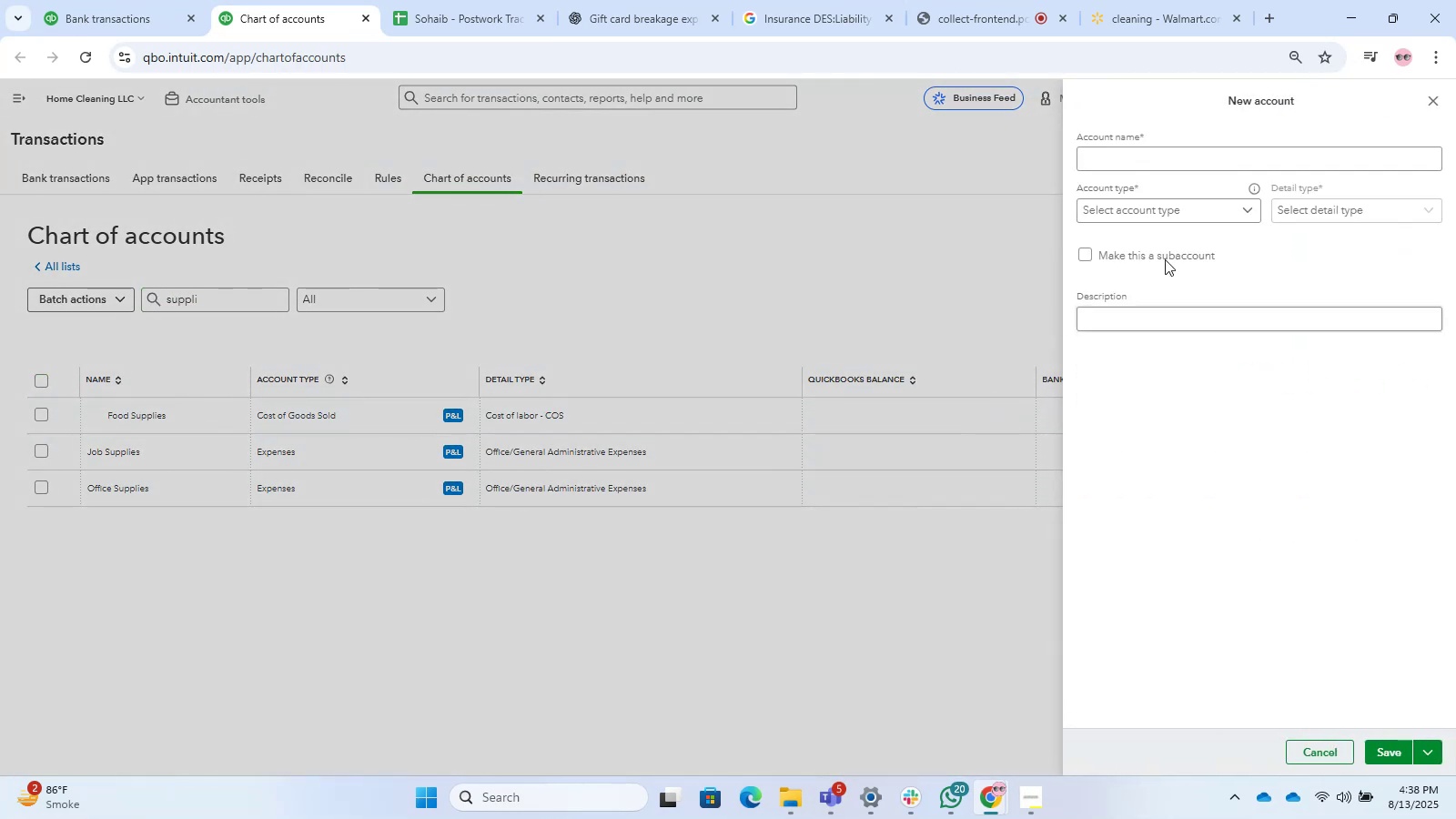 
left_click([1268, 136])
 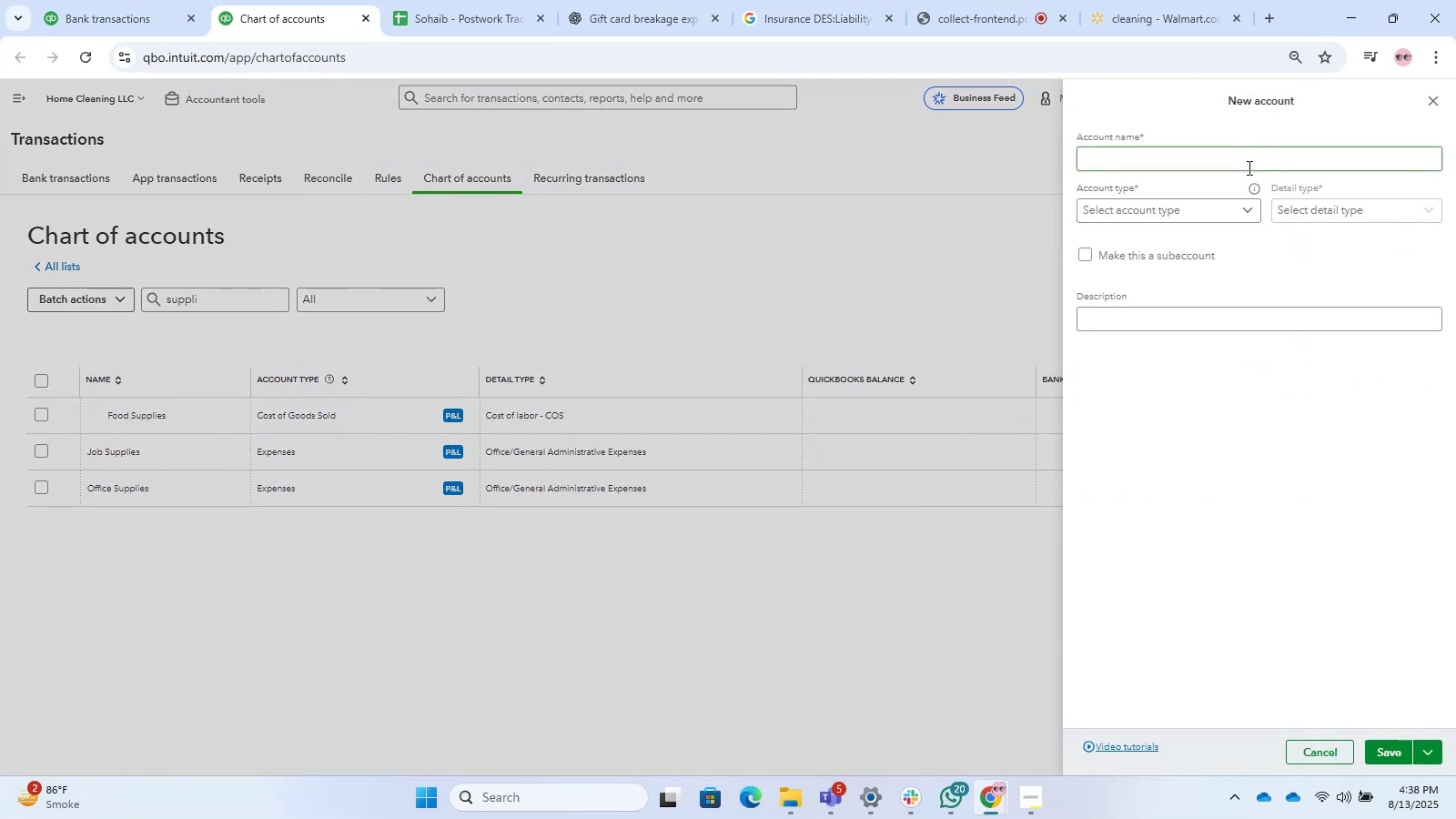 
left_click([1244, 174])
 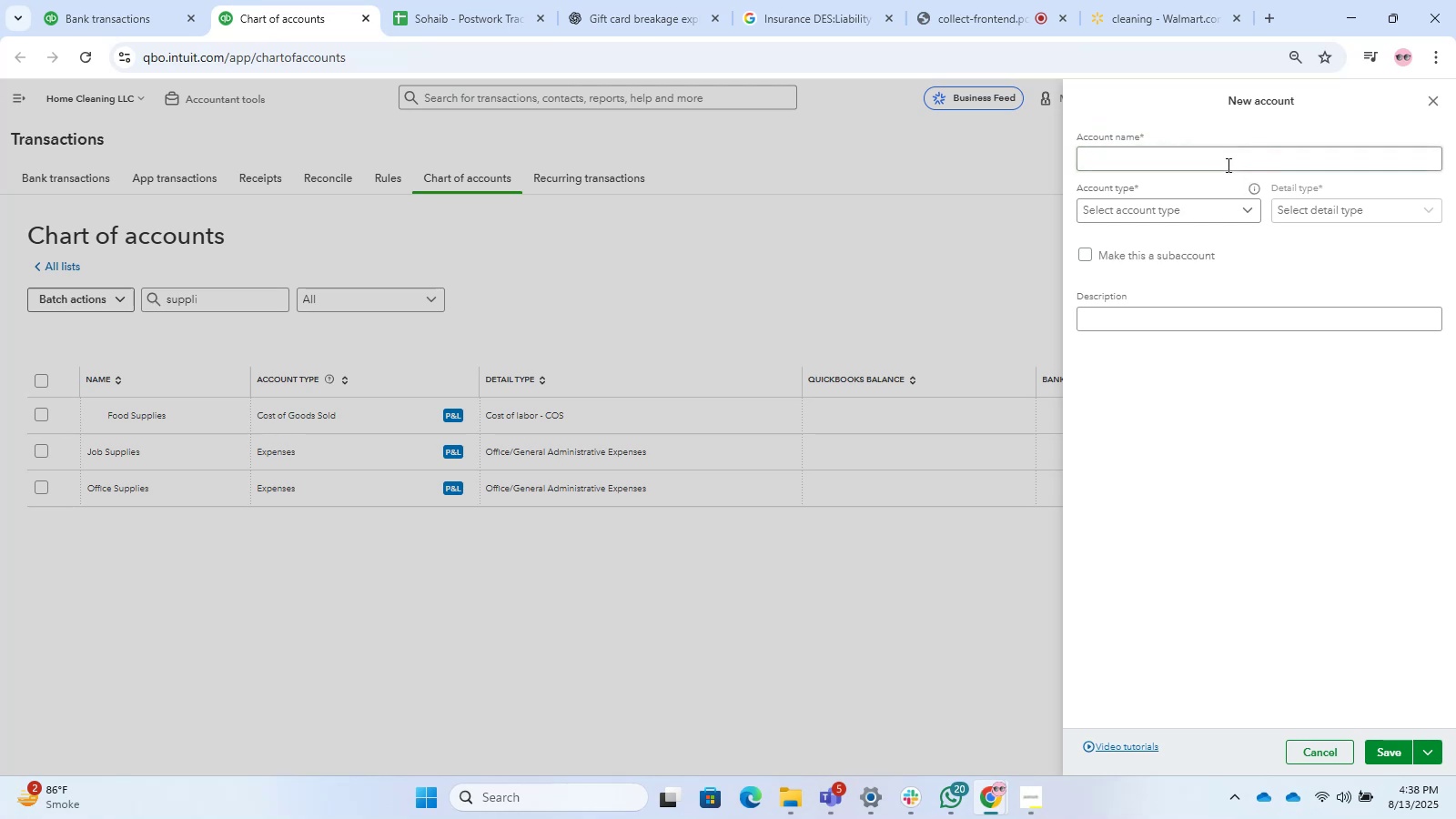 
left_click([1227, 165])
 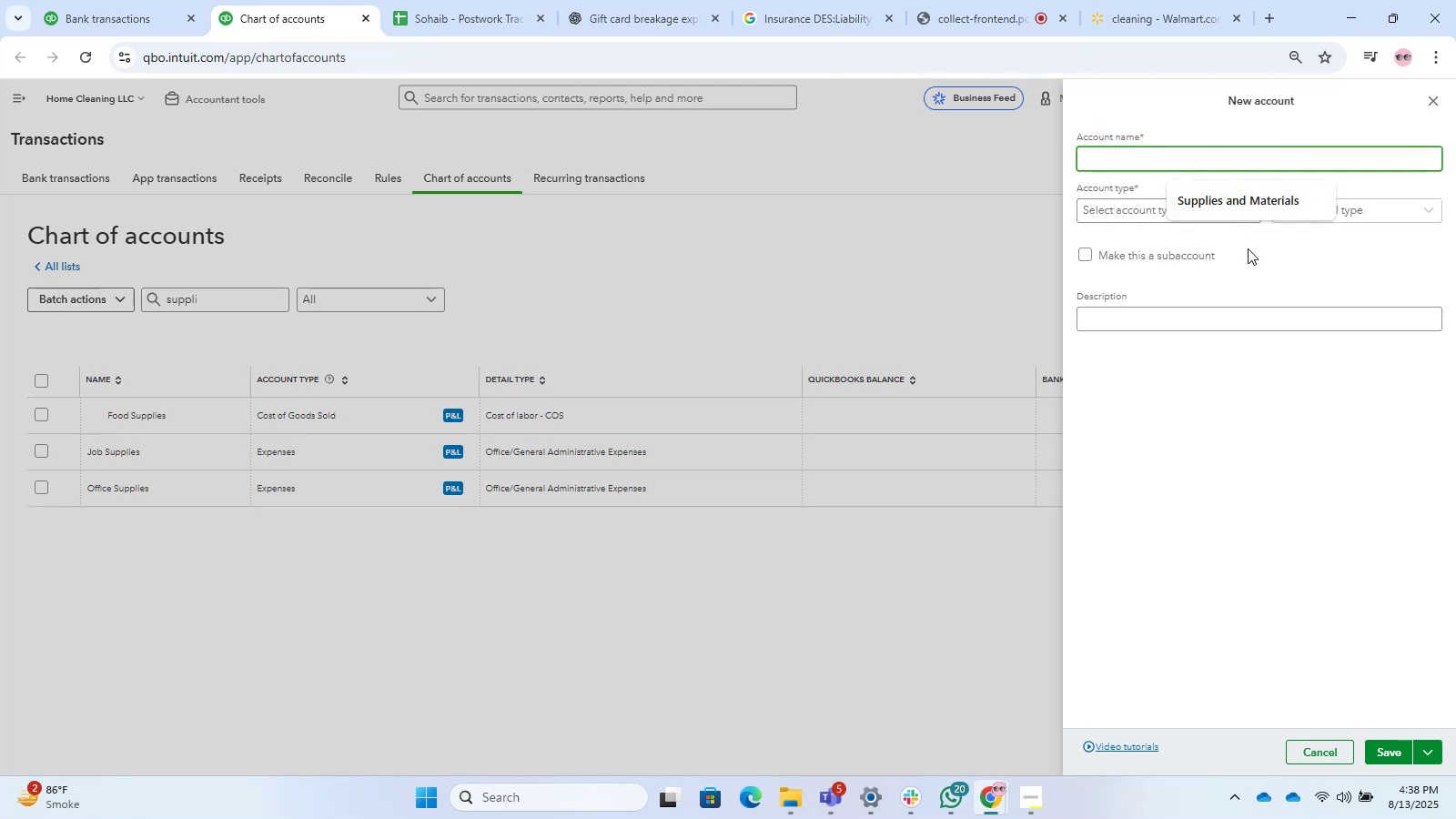 
left_click([1198, 211])
 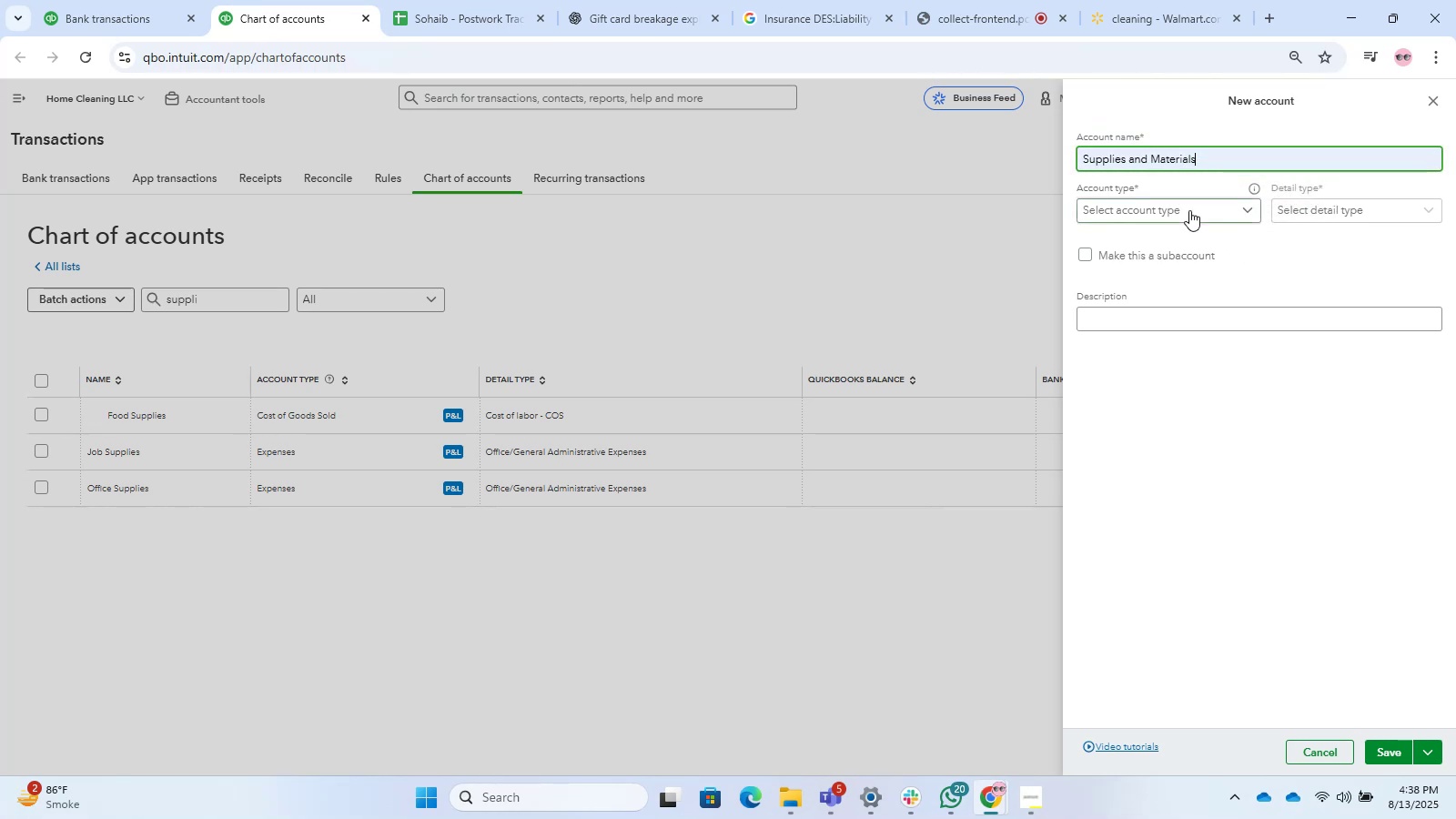 
left_click([1181, 210])
 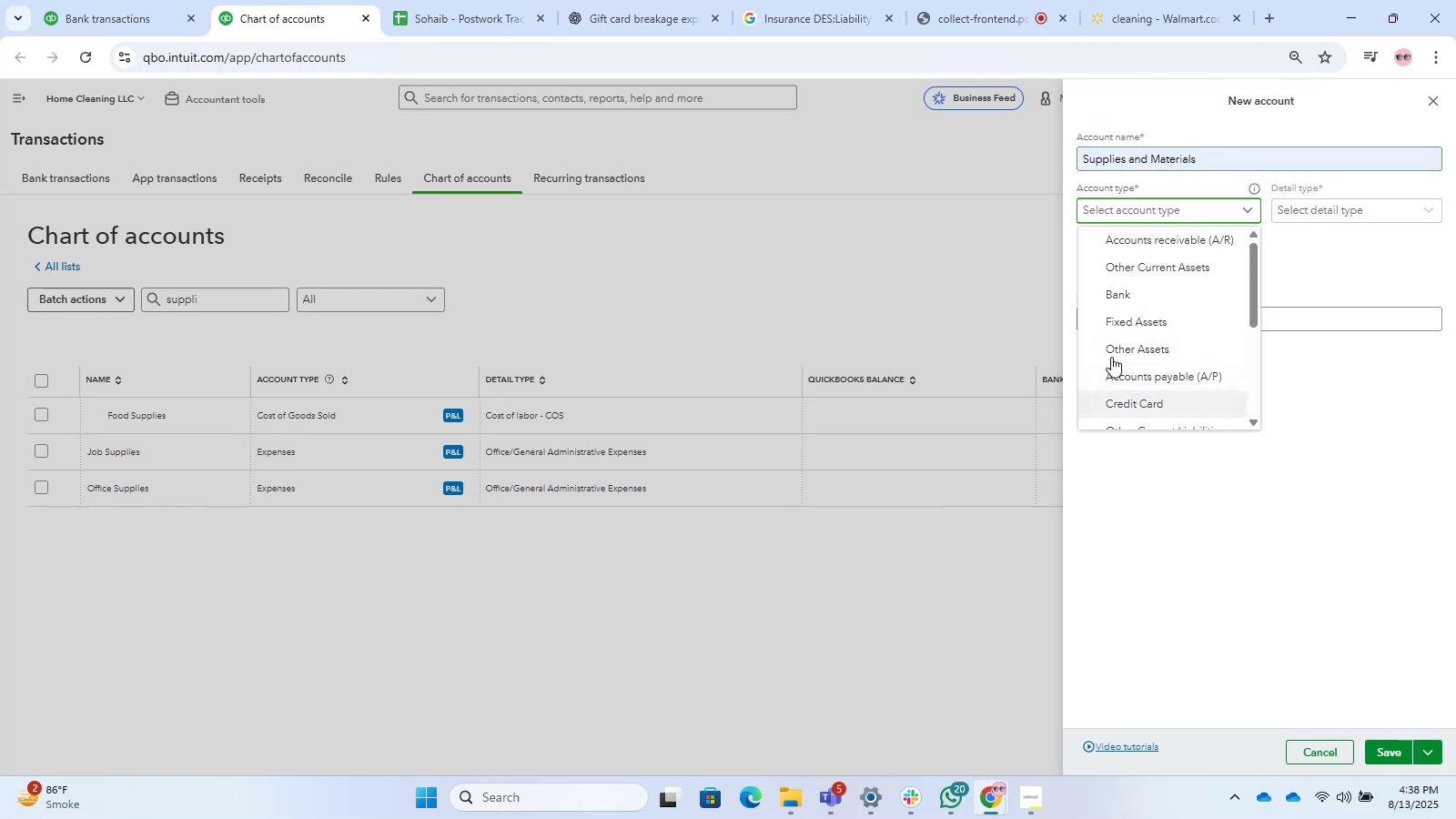 
scroll: coordinate [1162, 408], scroll_direction: down, amount: 5.0
 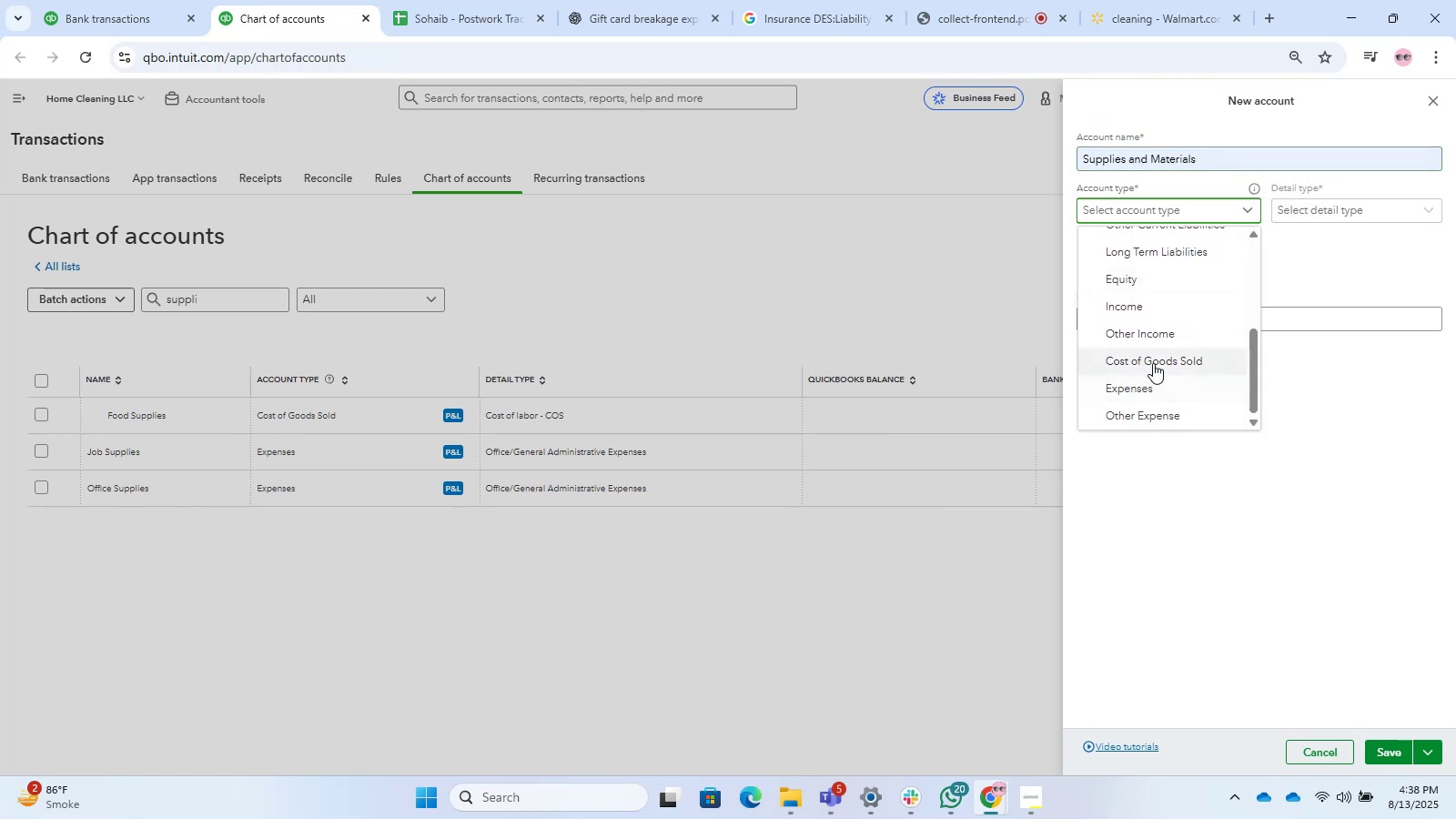 
left_click([1153, 363])
 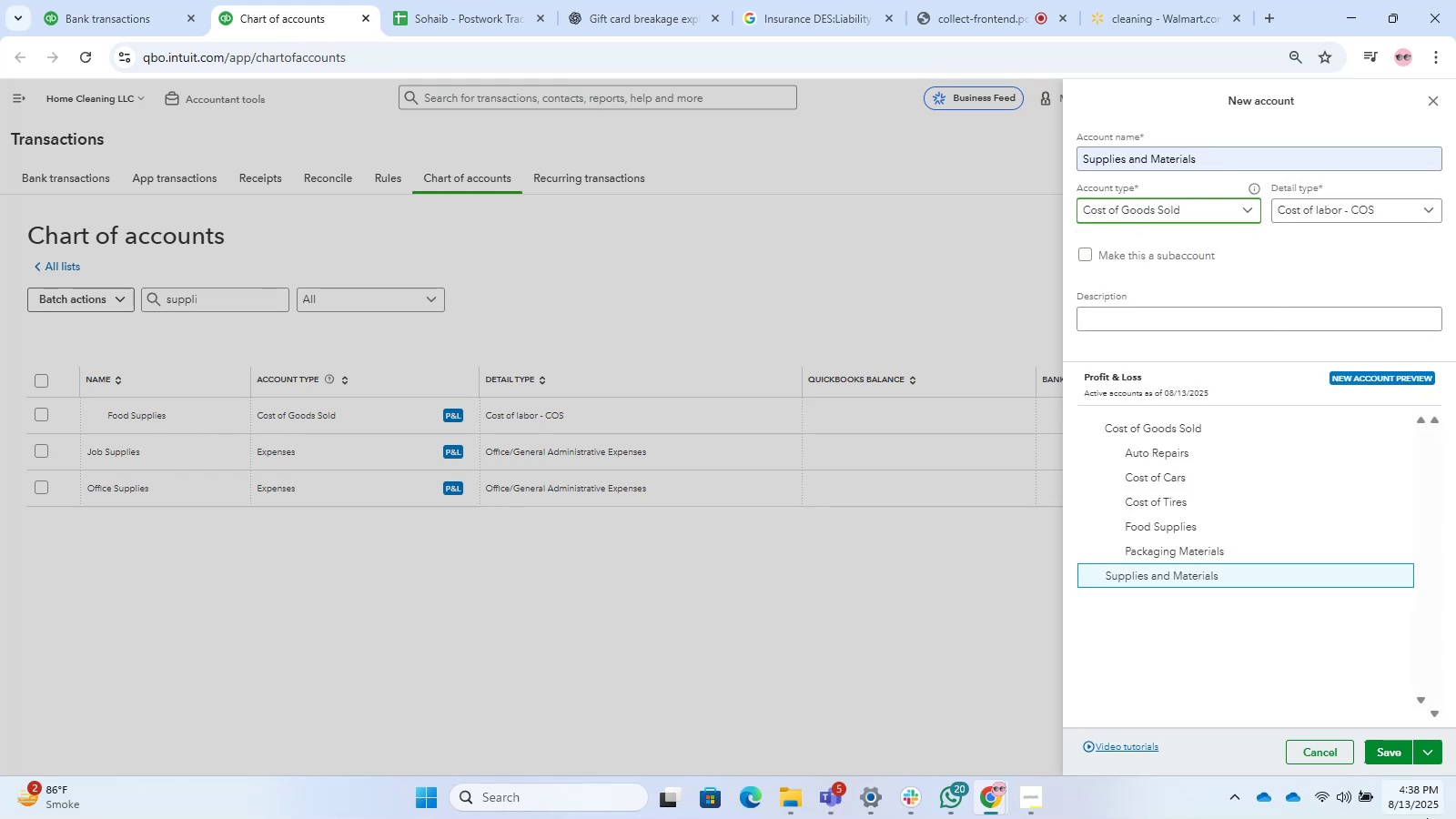 
wait(5.09)
 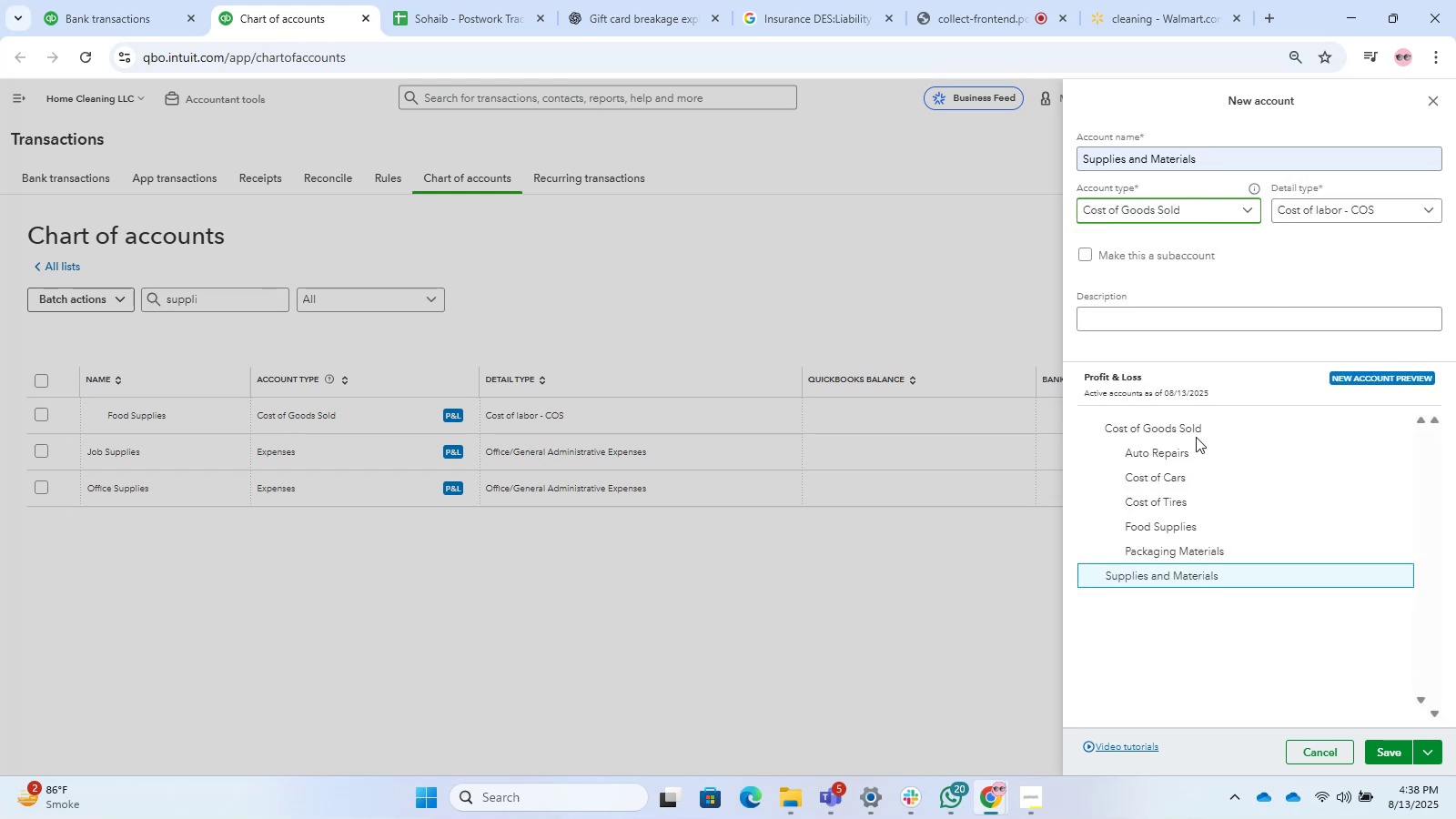 
left_click([1390, 746])
 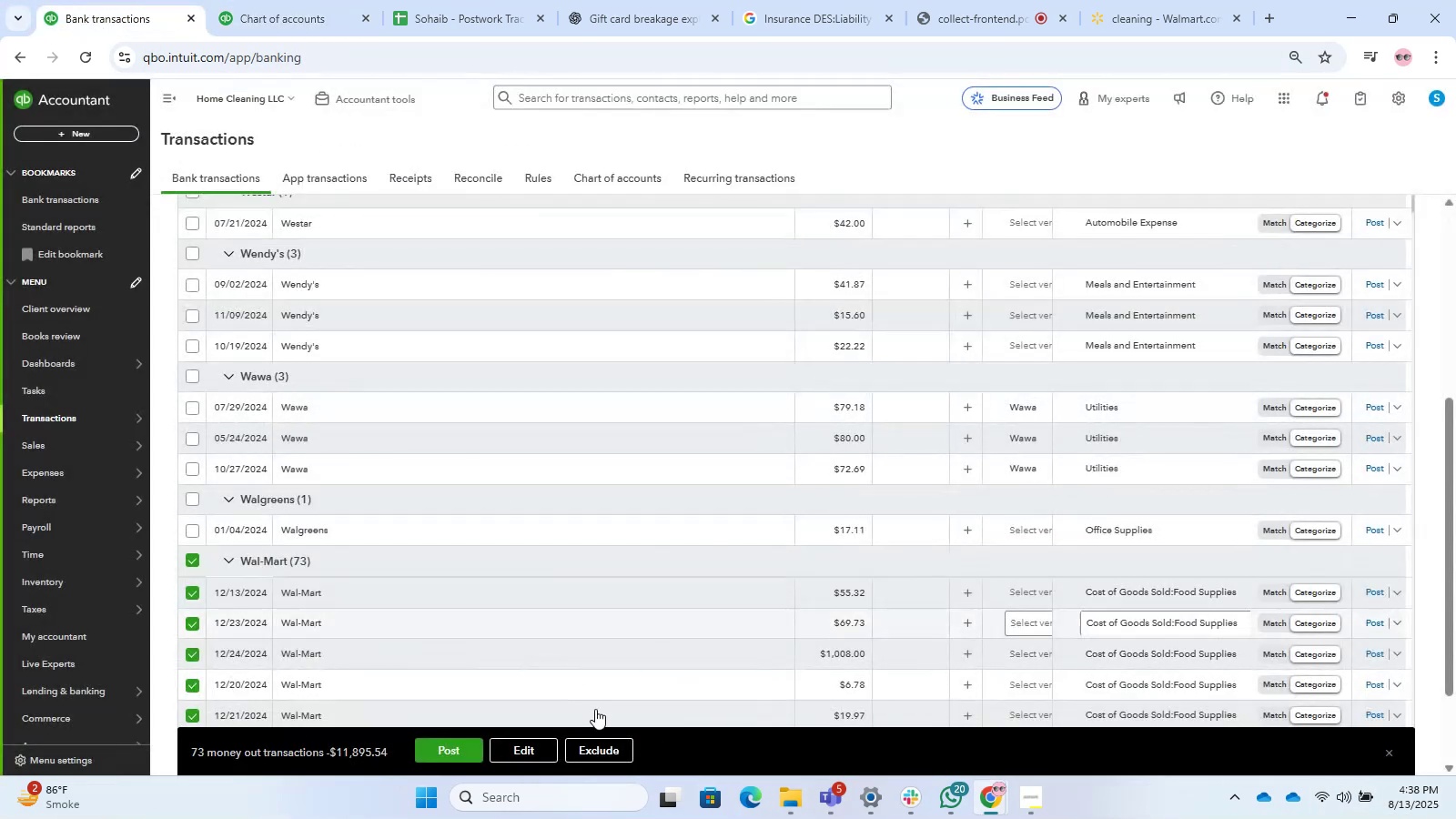 
left_click([507, 743])
 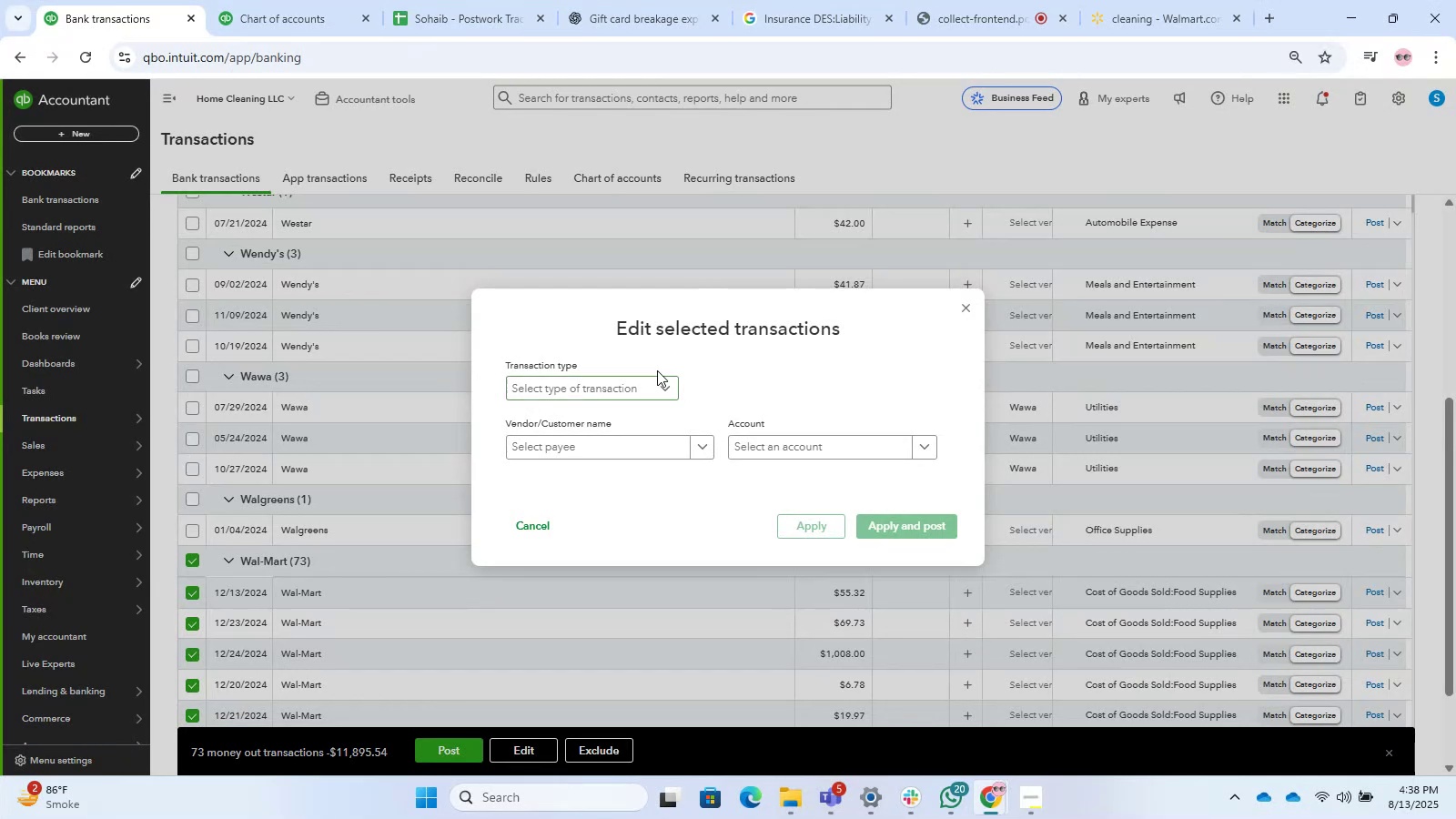 
left_click([615, 388])
 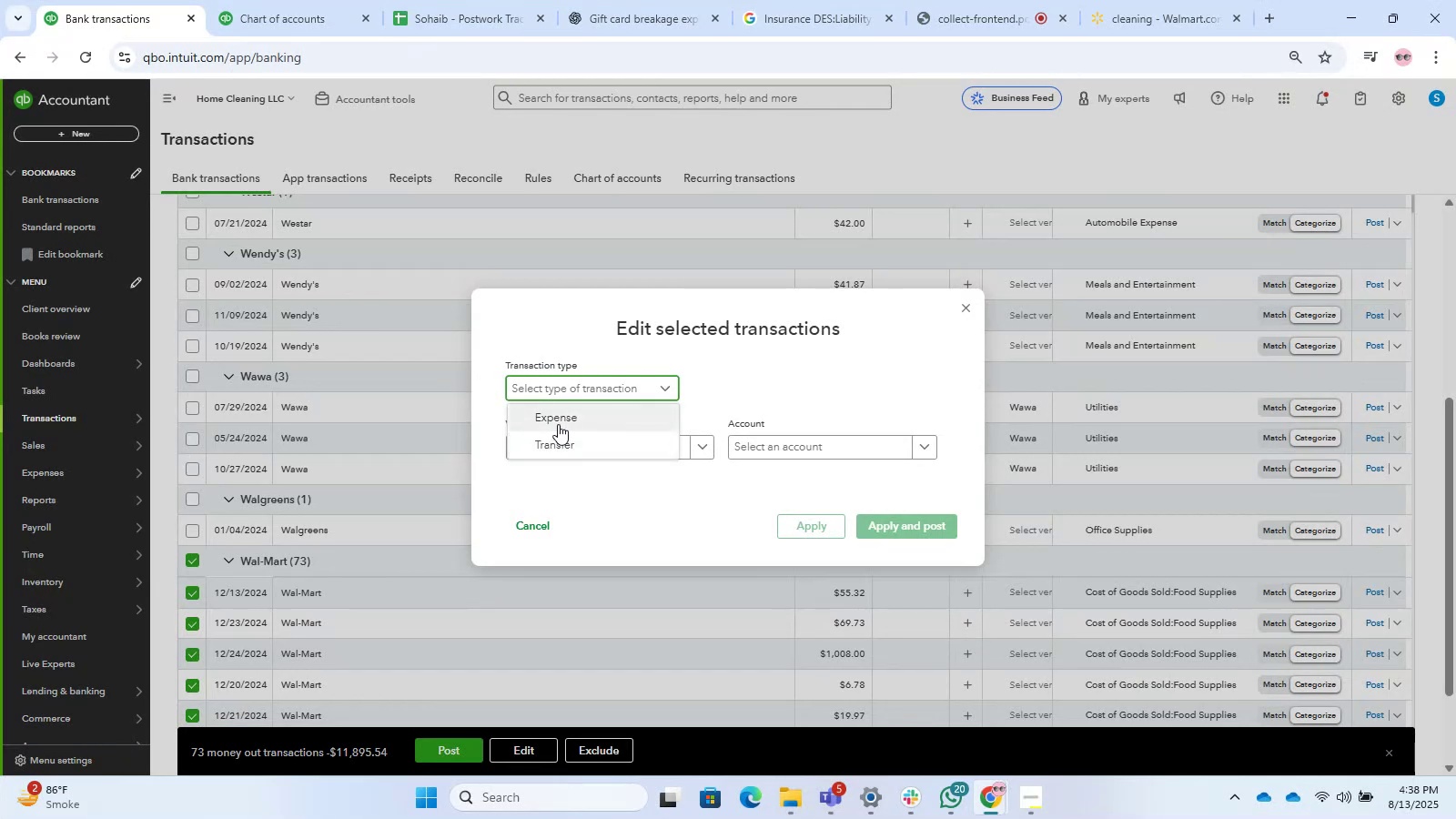 
left_click([558, 422])
 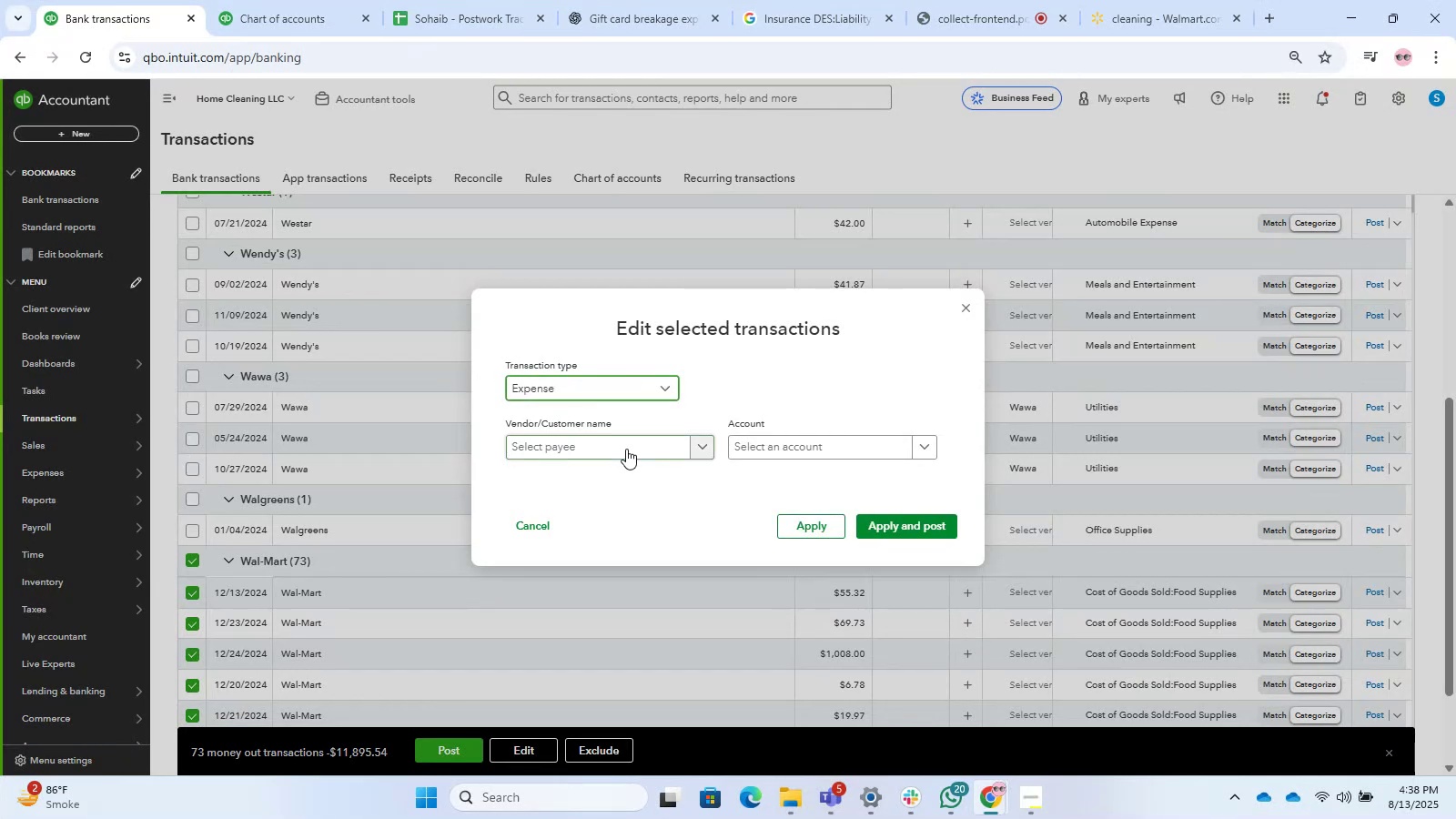 
left_click([626, 449])
 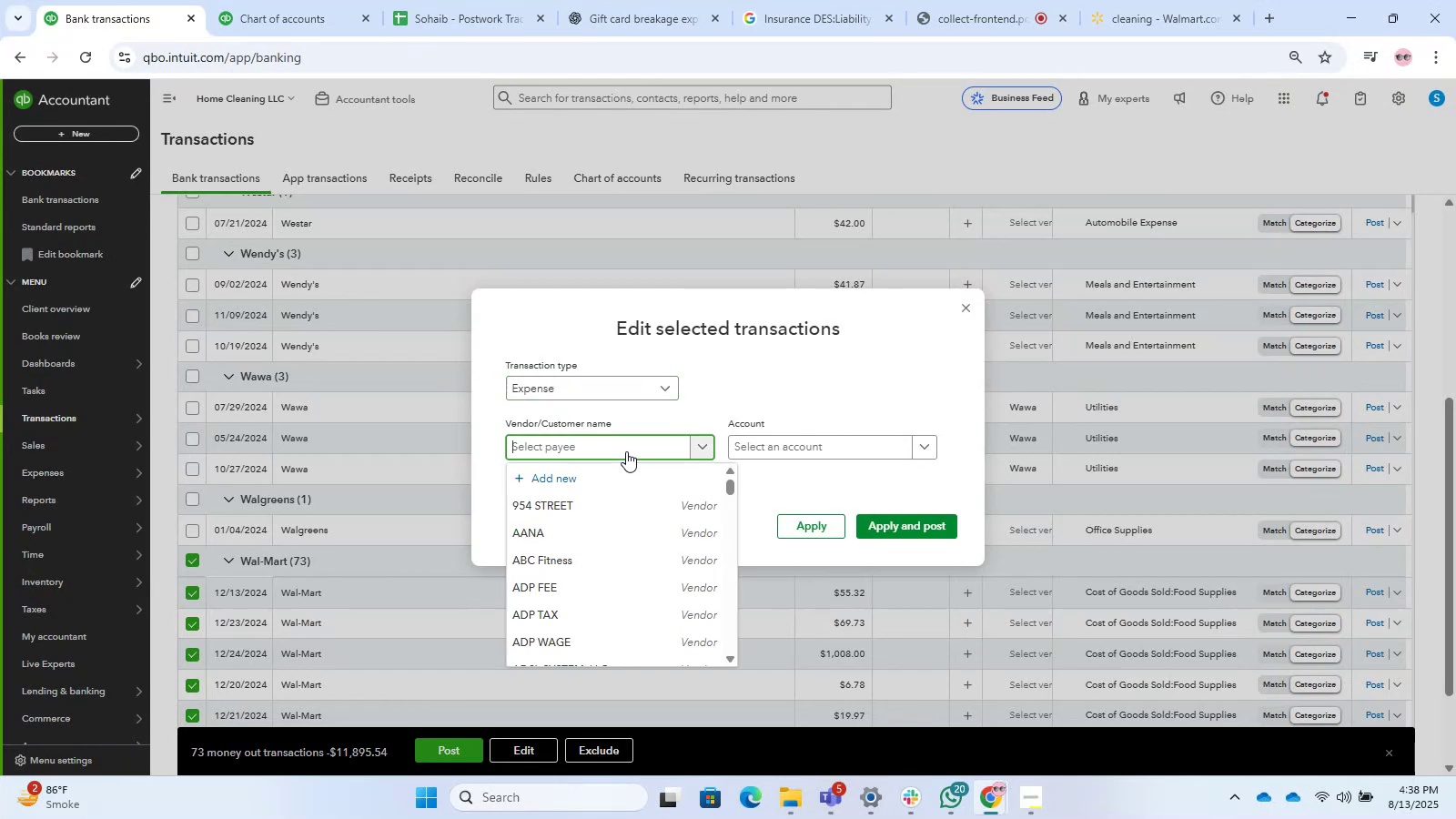 
type(wal)
 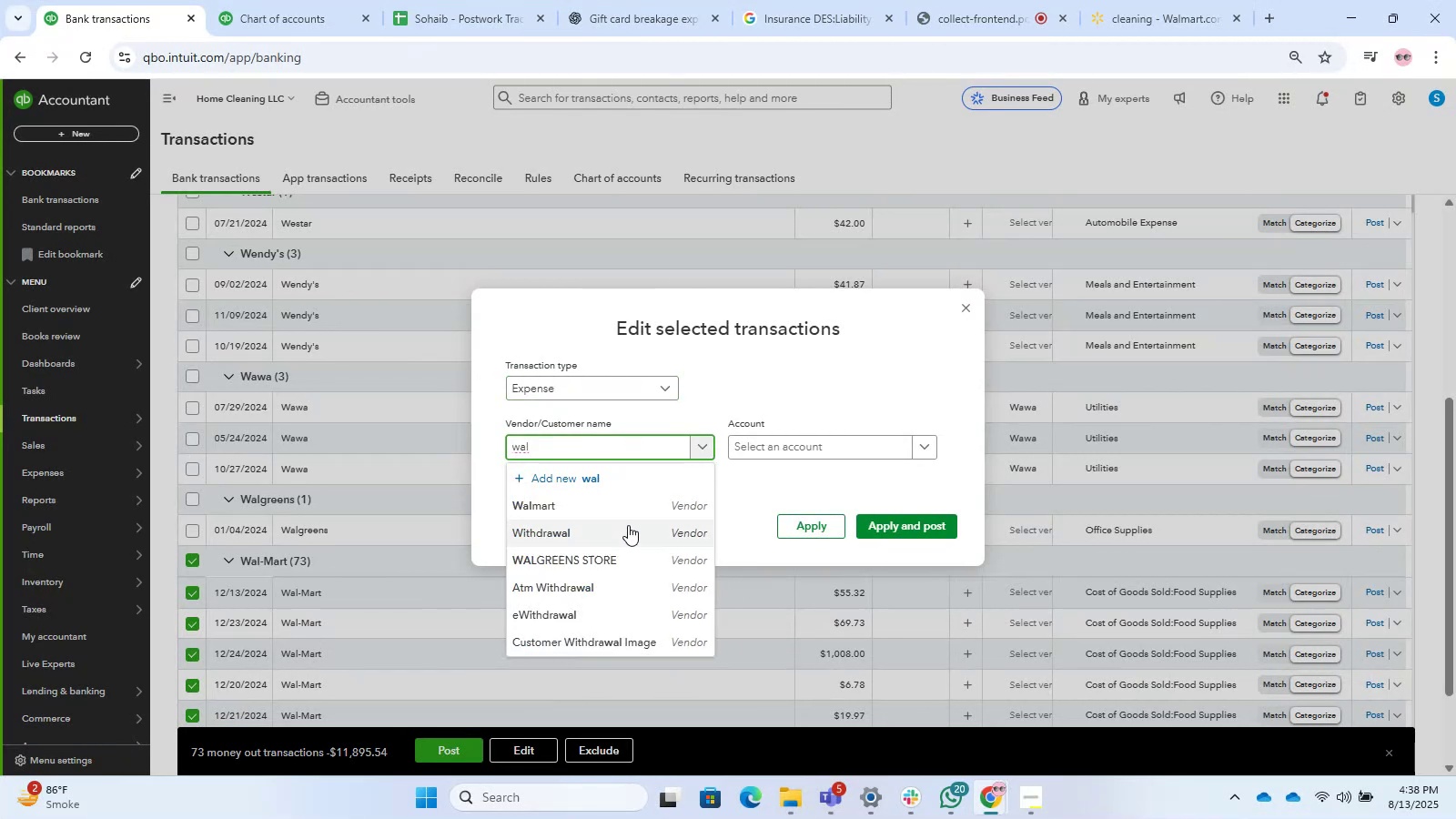 
left_click([613, 507])
 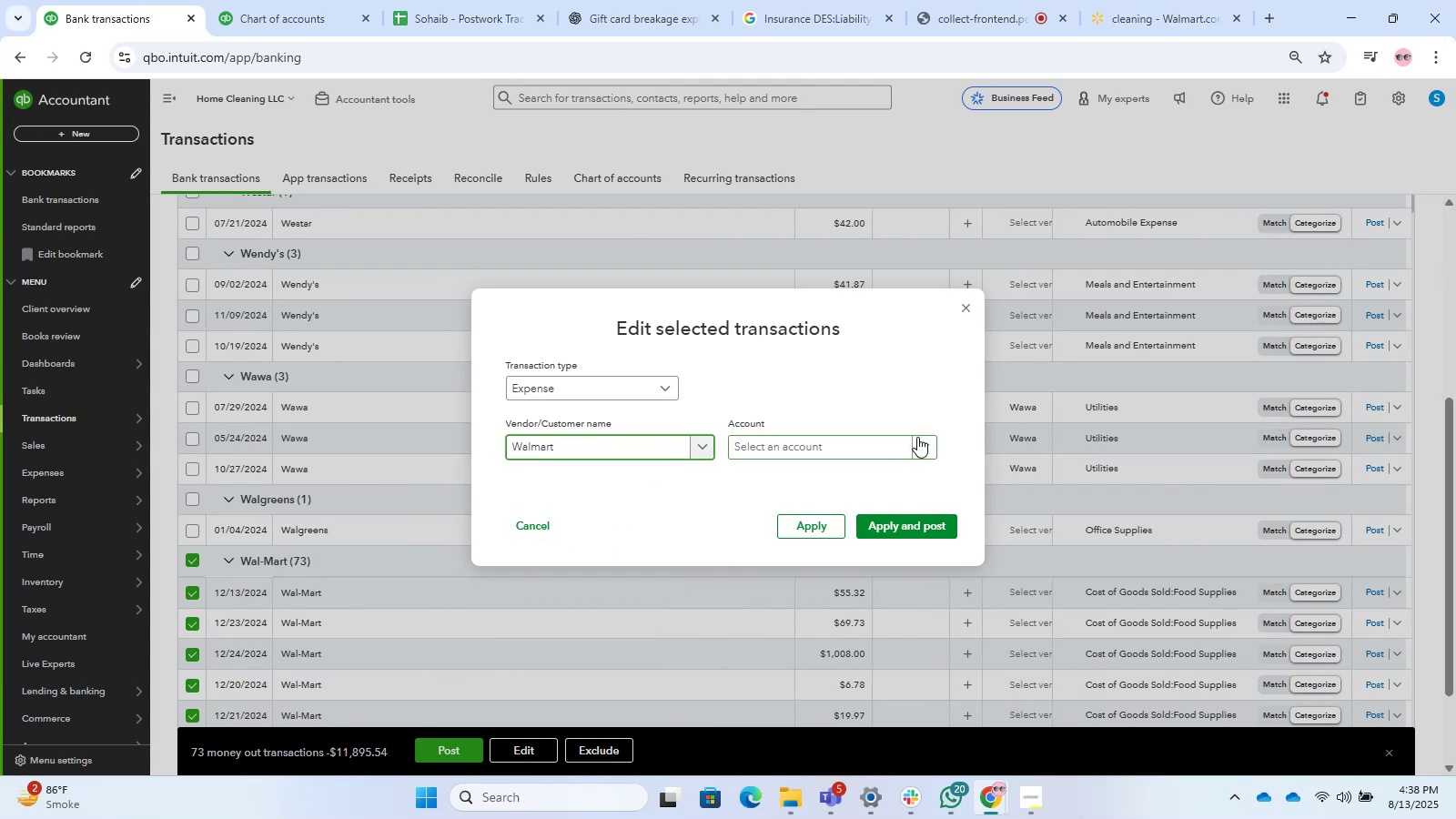 
left_click([784, 440])
 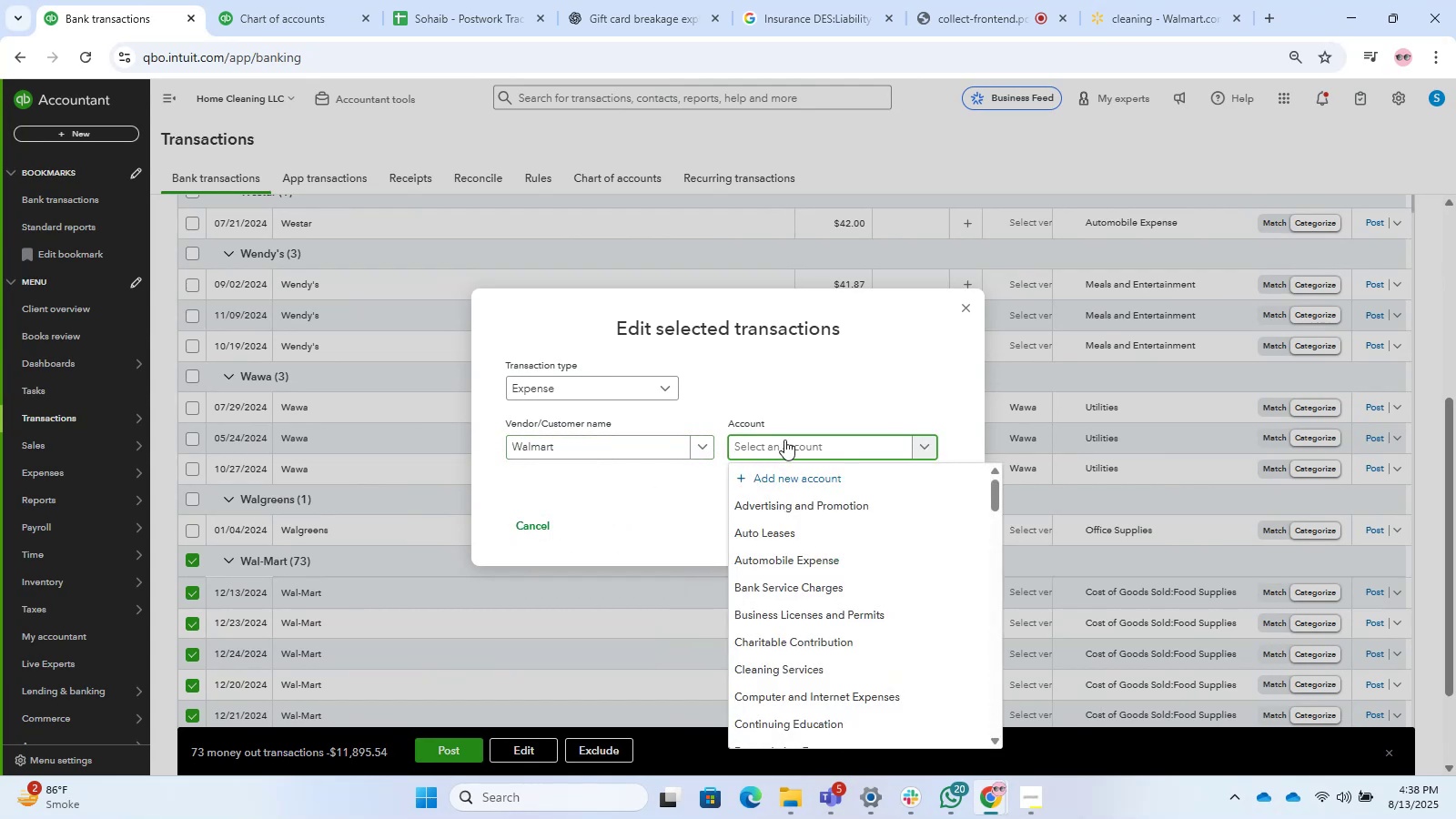 
type(suppli)
 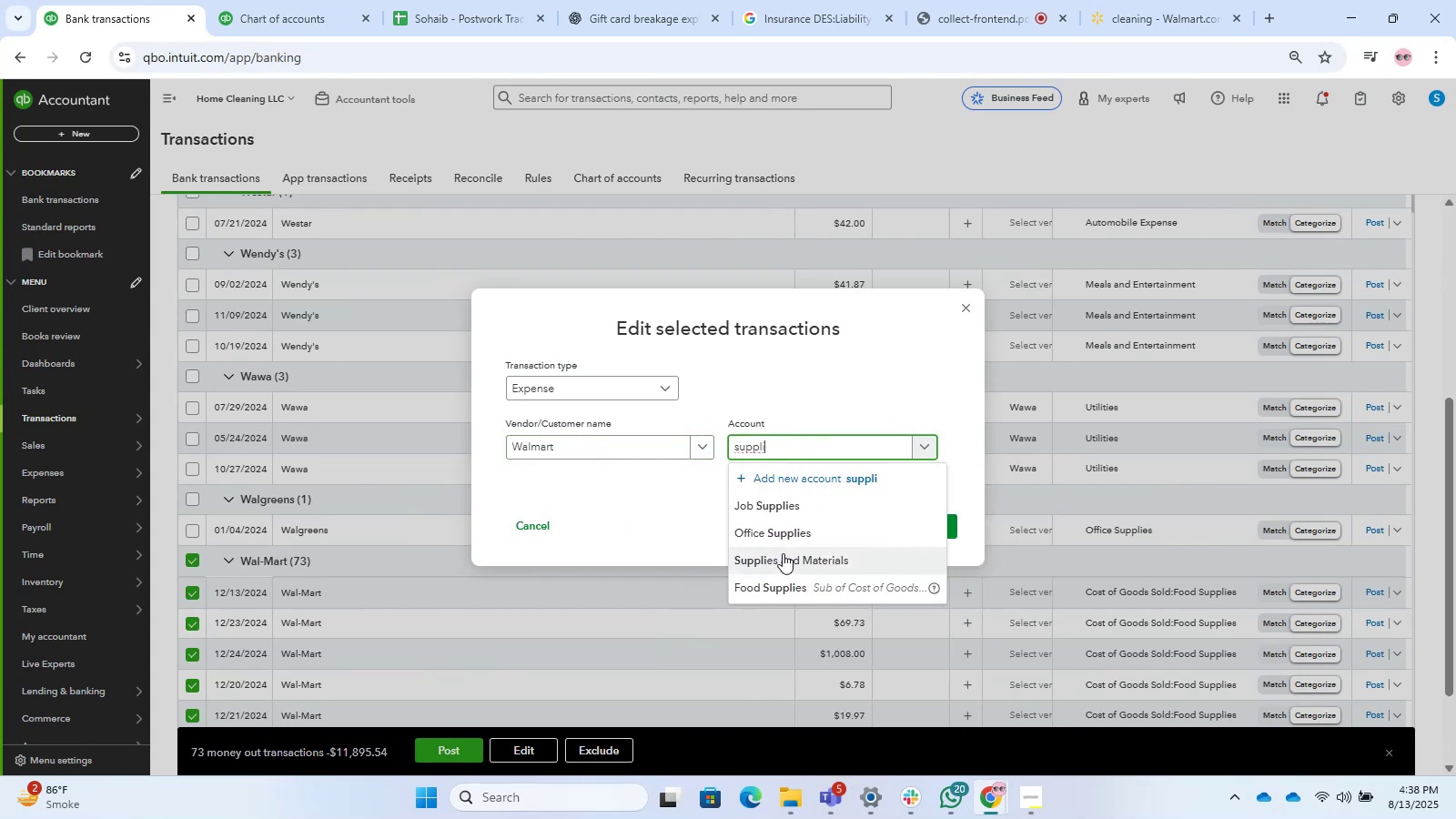 
left_click([783, 553])
 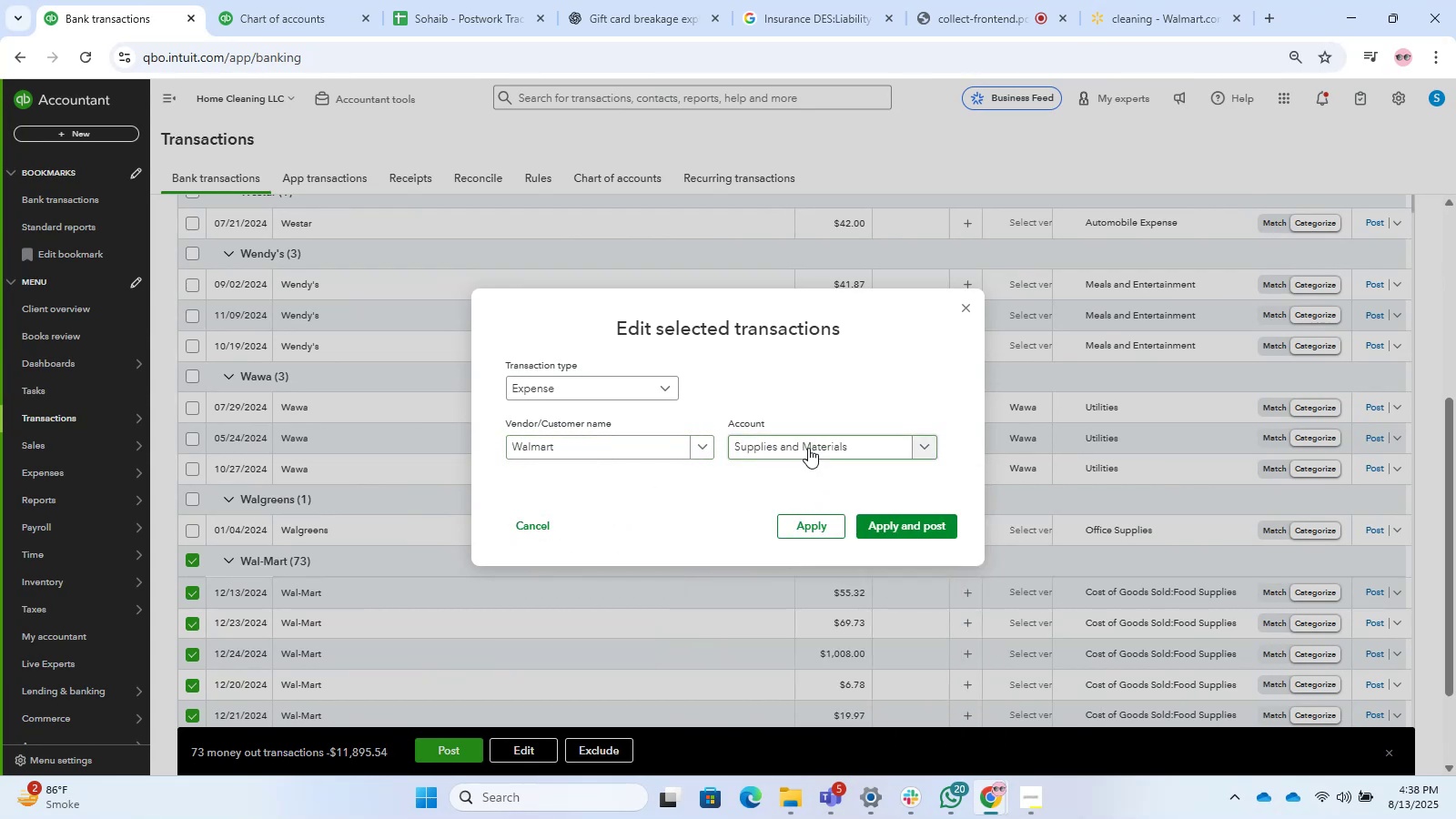 
left_click([801, 451])
 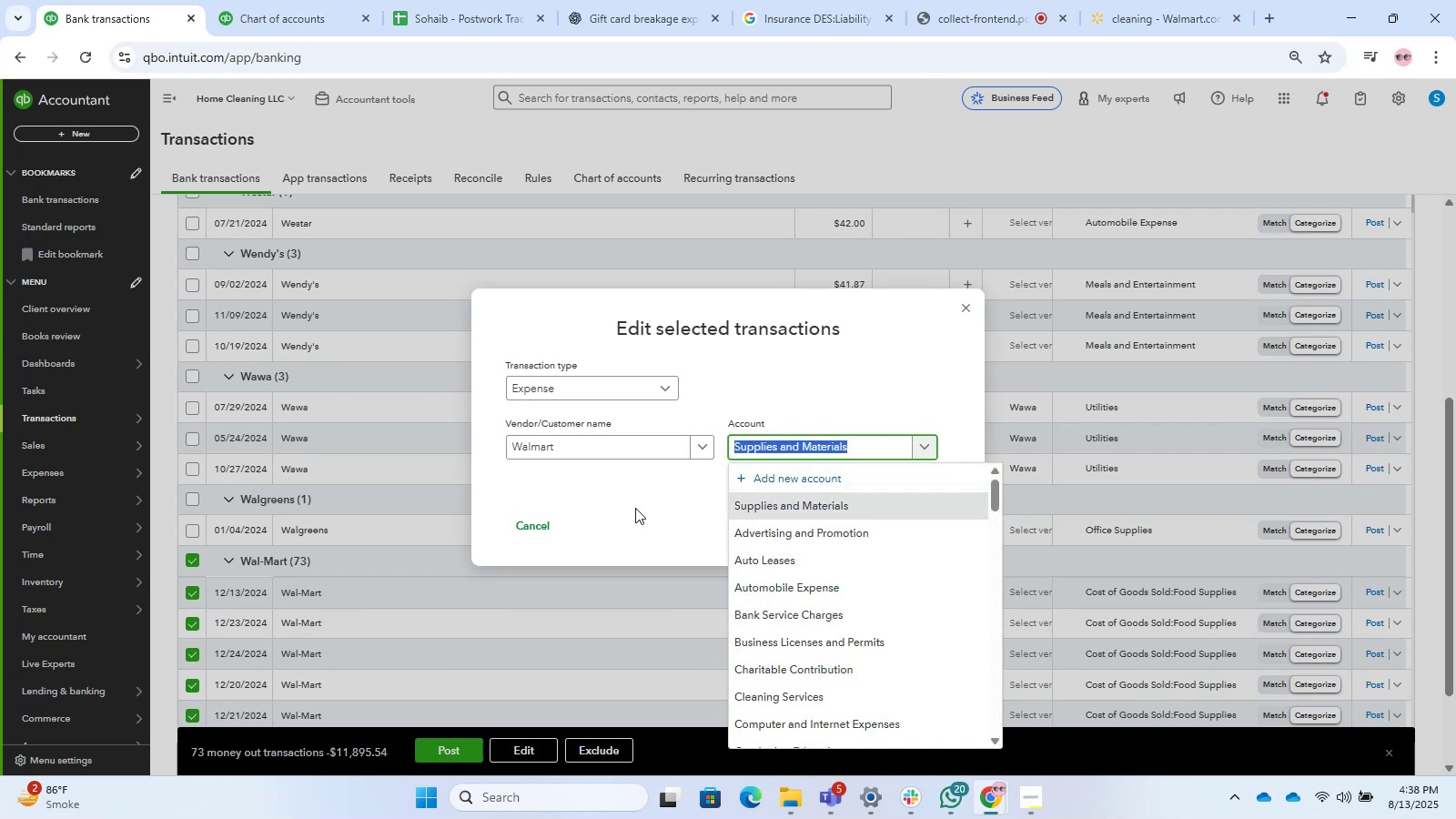 
left_click([666, 491])
 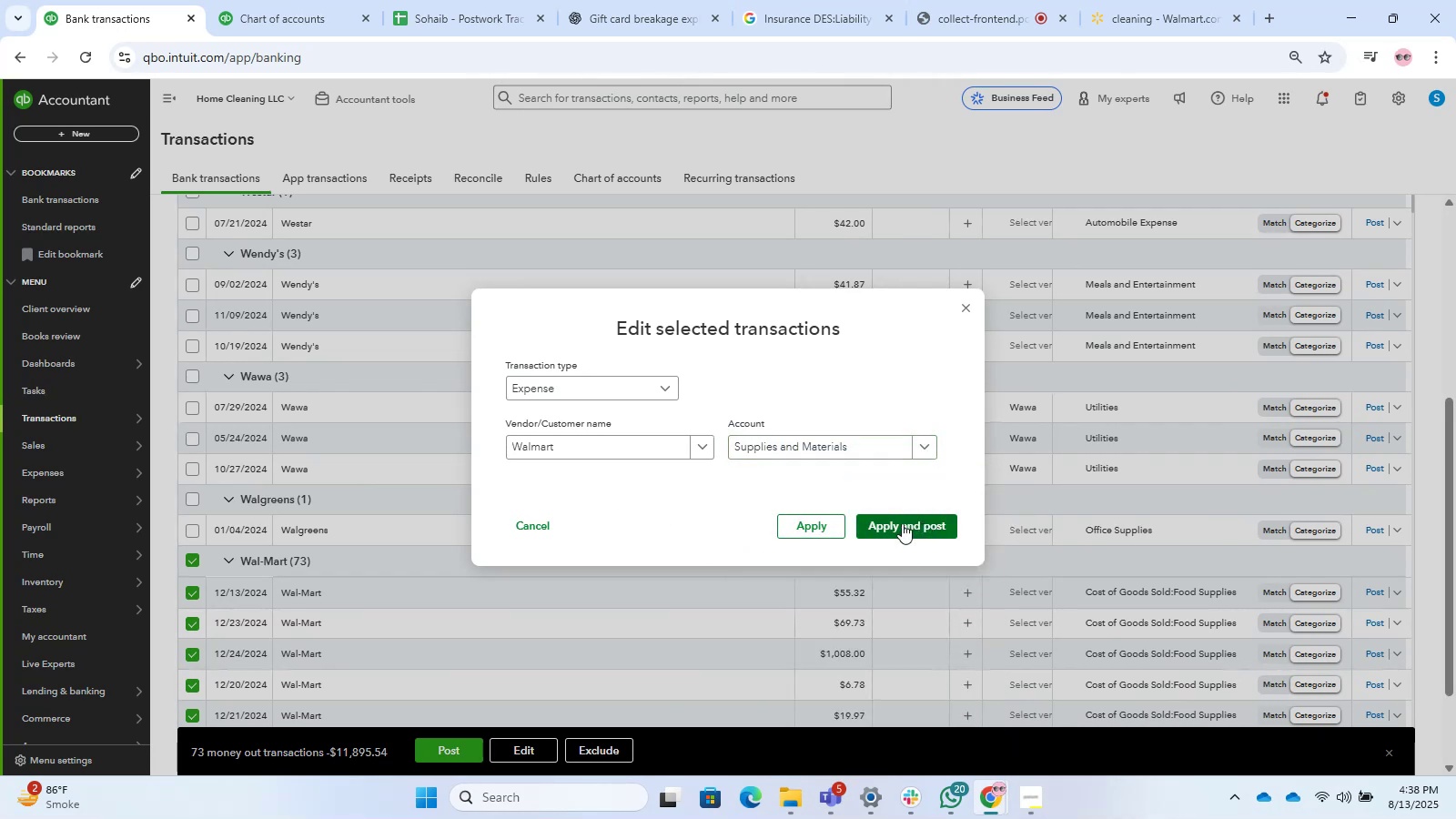 
left_click([817, 514])
 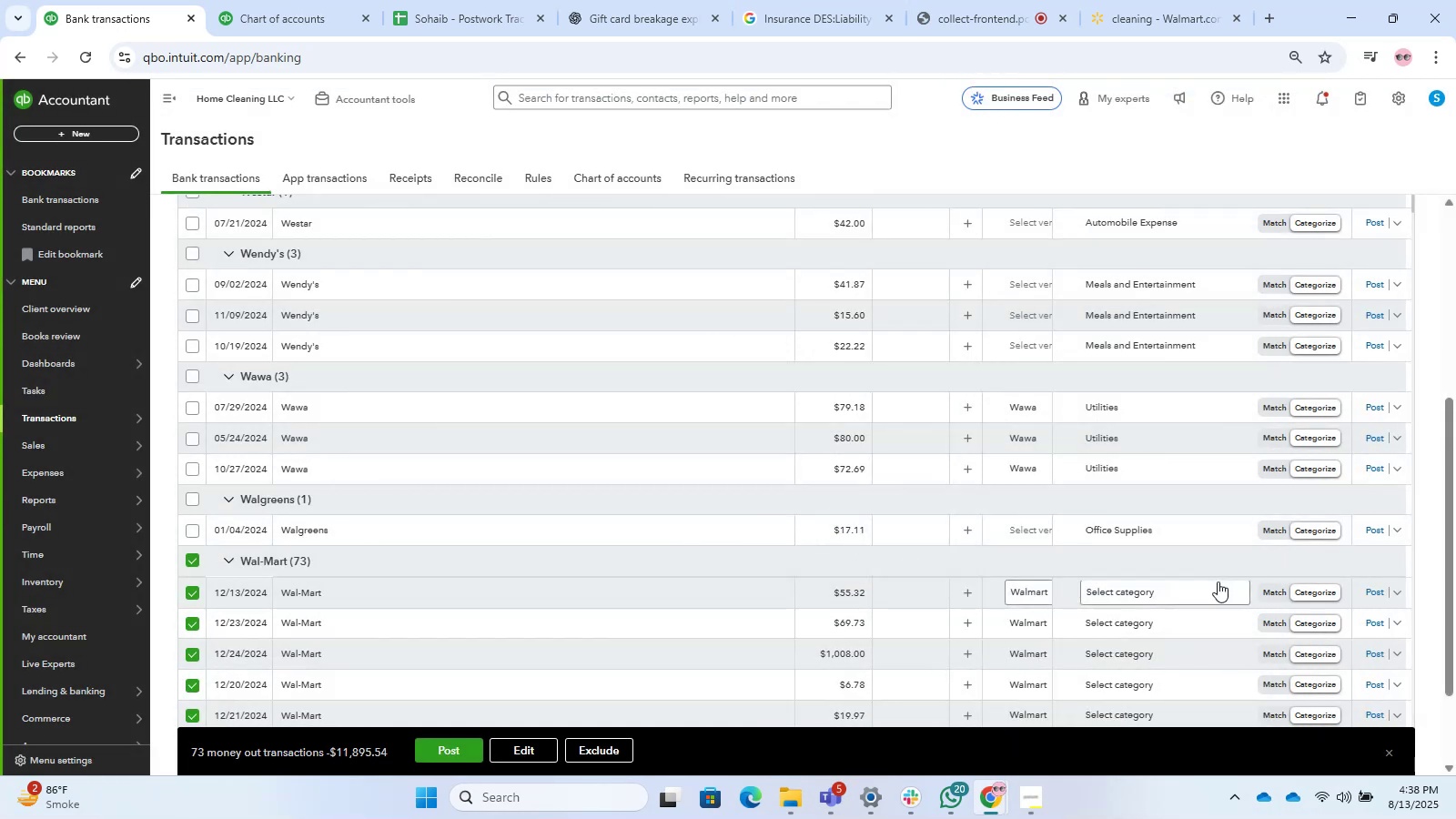 
left_click([1146, 589])
 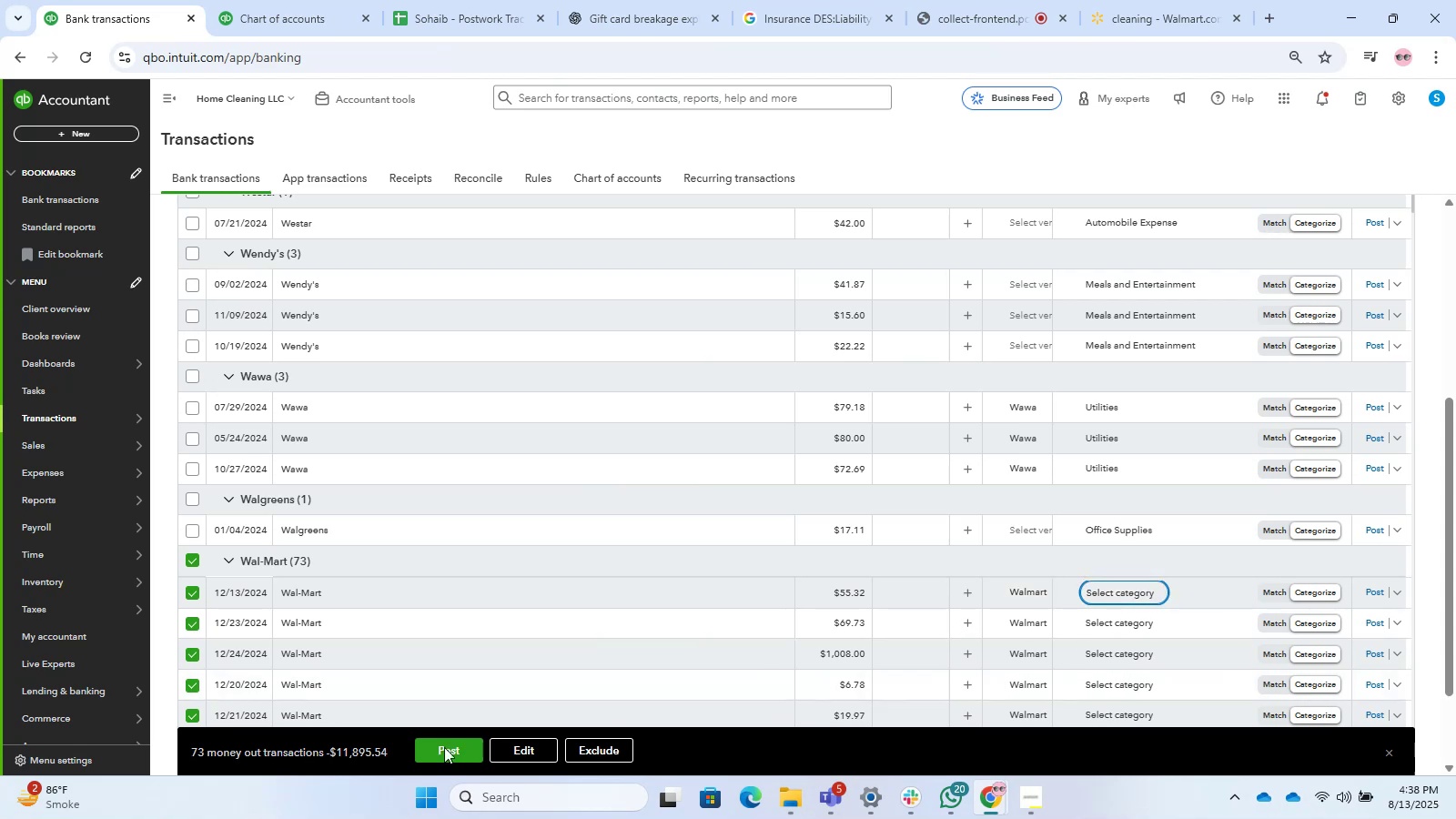 
left_click([550, 731])
 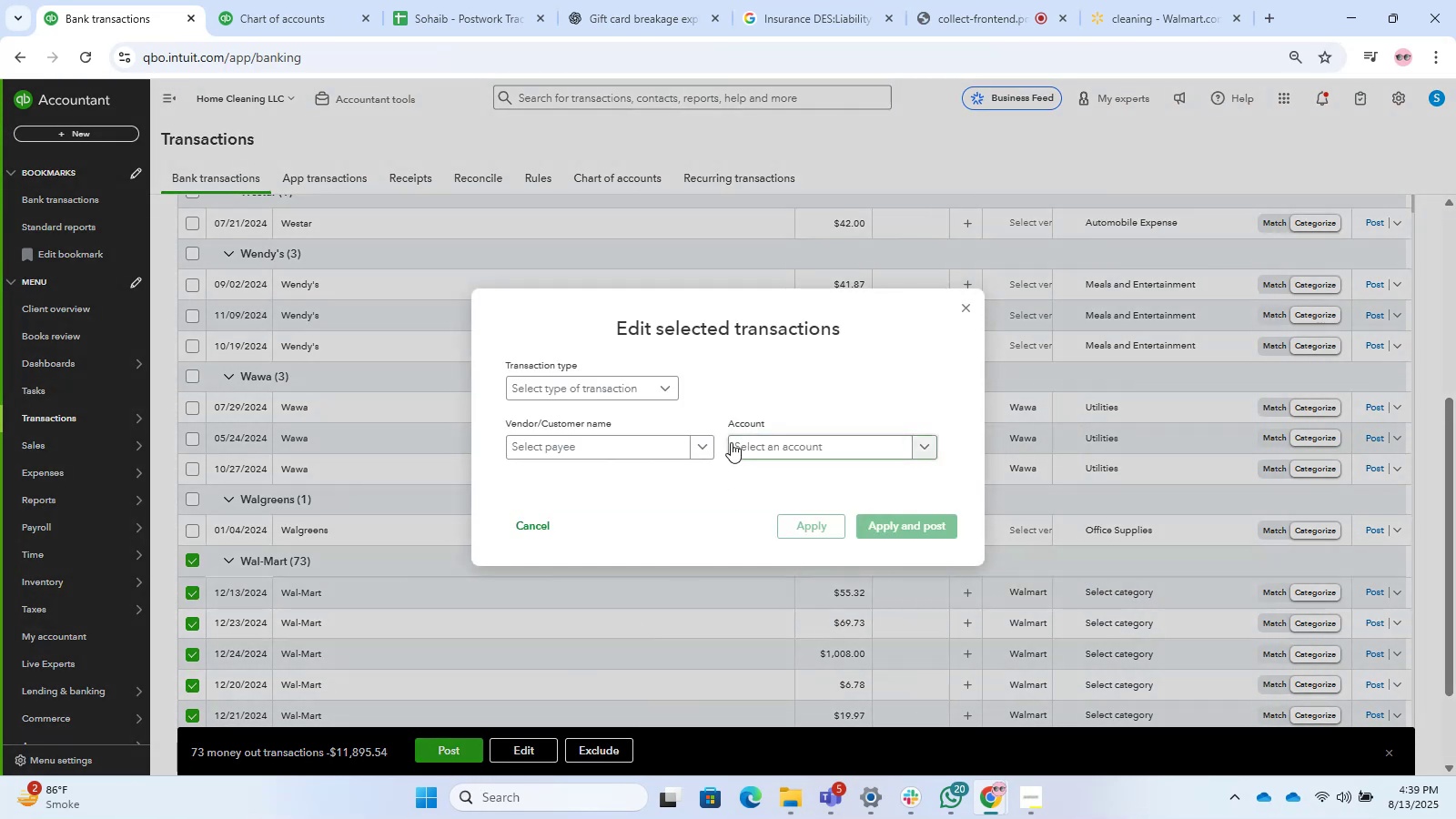 
left_click([626, 450])
 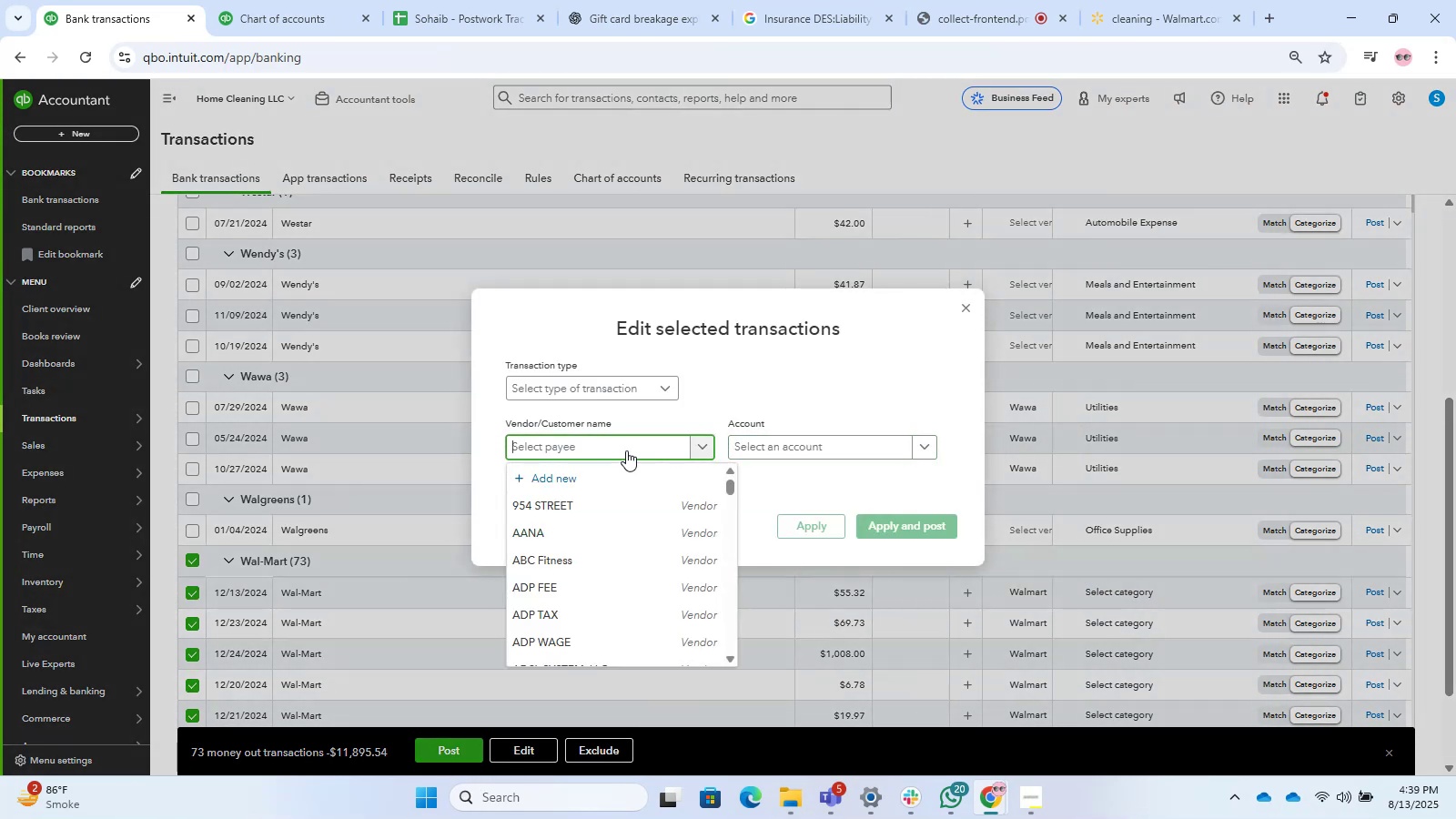 
type(walm)
 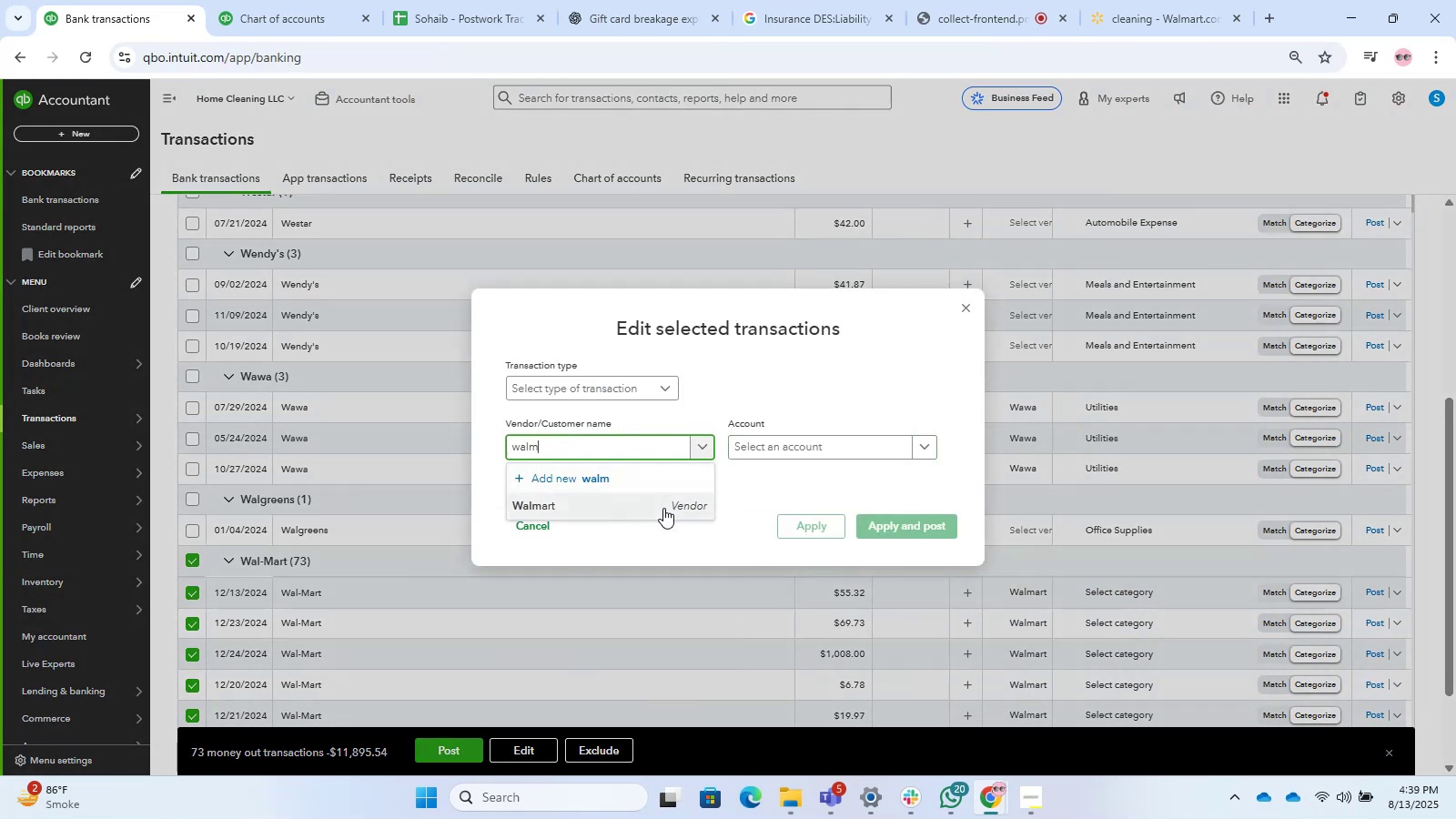 
left_click([612, 507])
 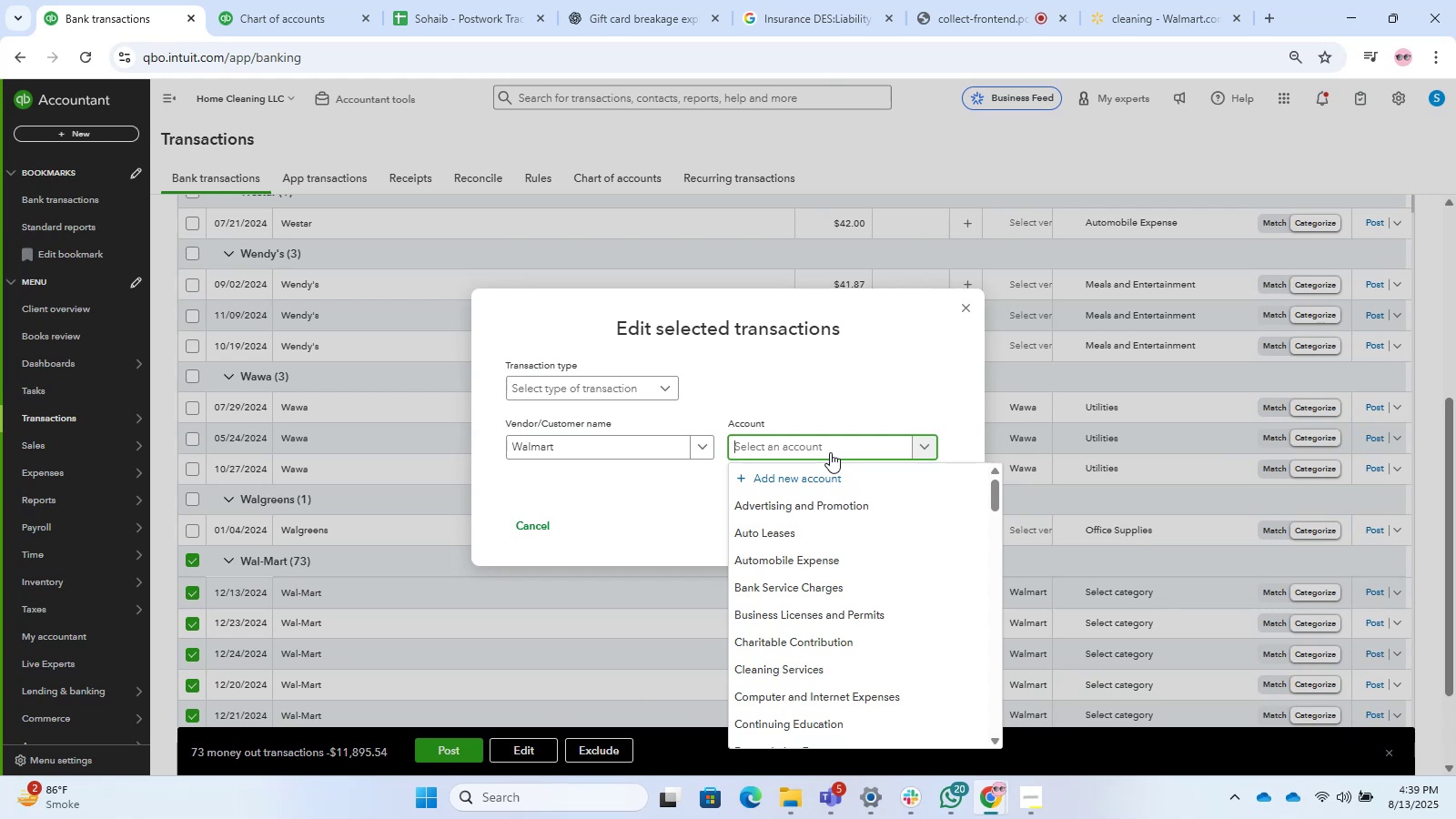 
type(suppl)
 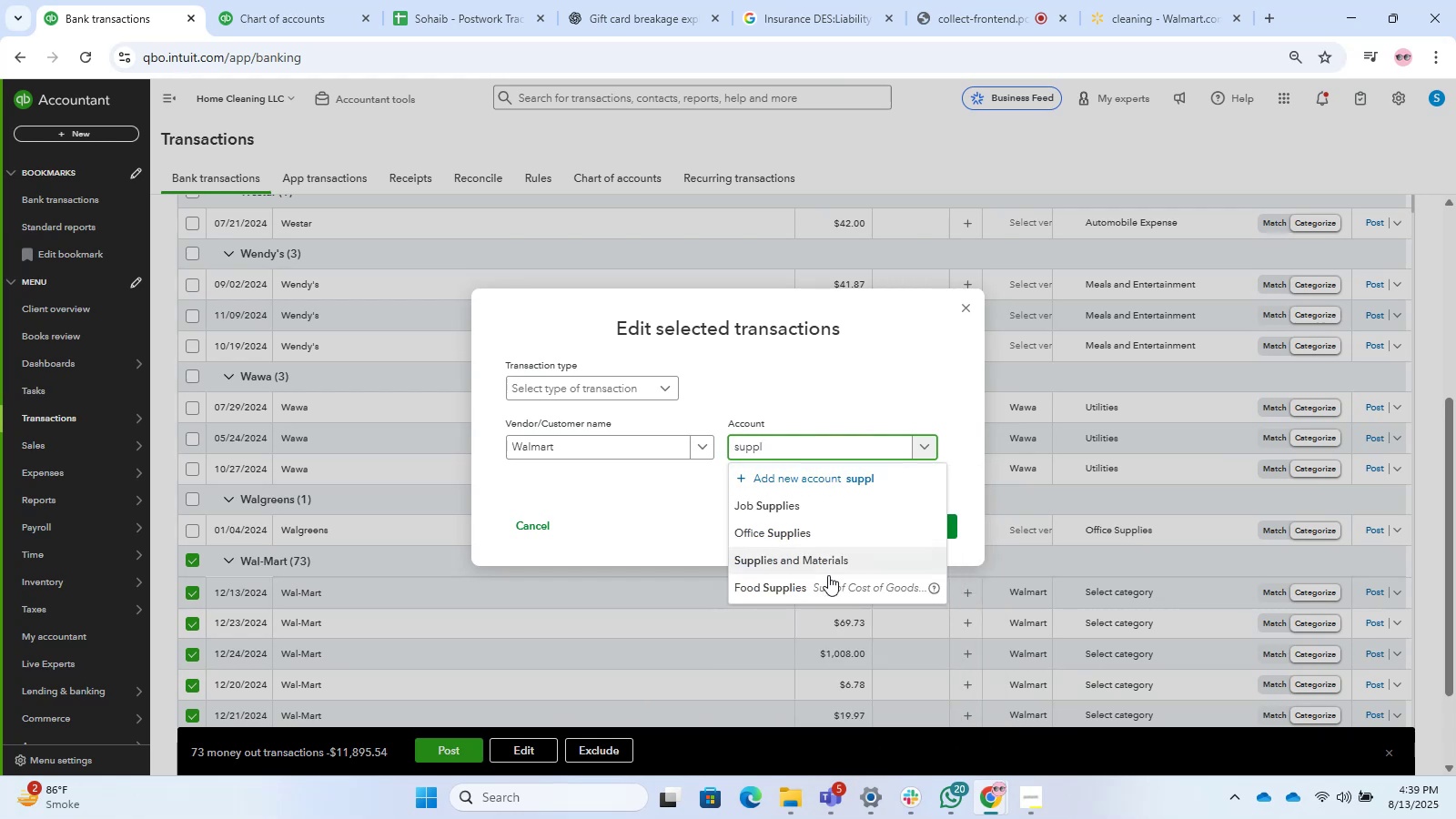 
left_click([812, 568])
 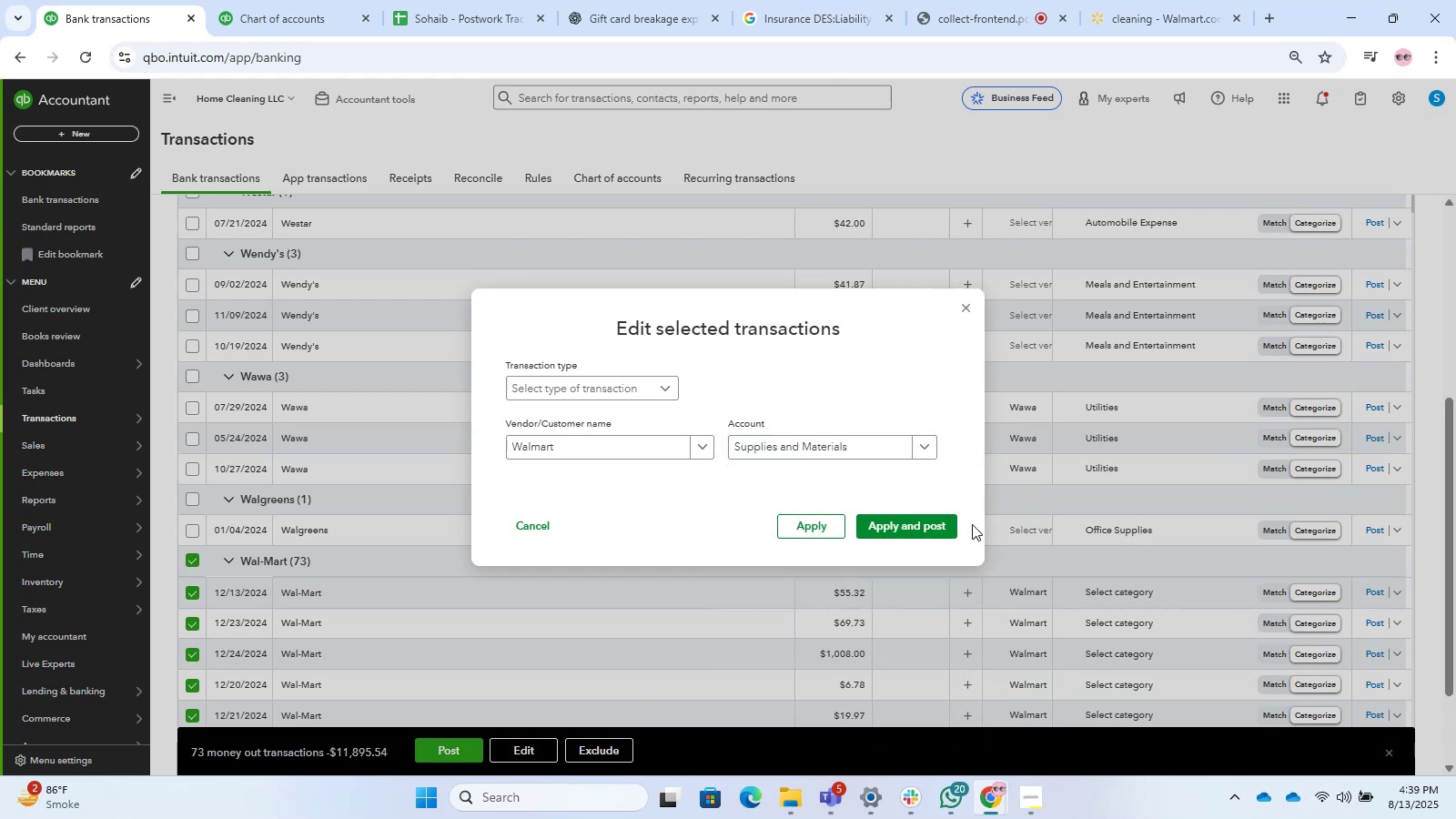 
left_click([888, 524])
 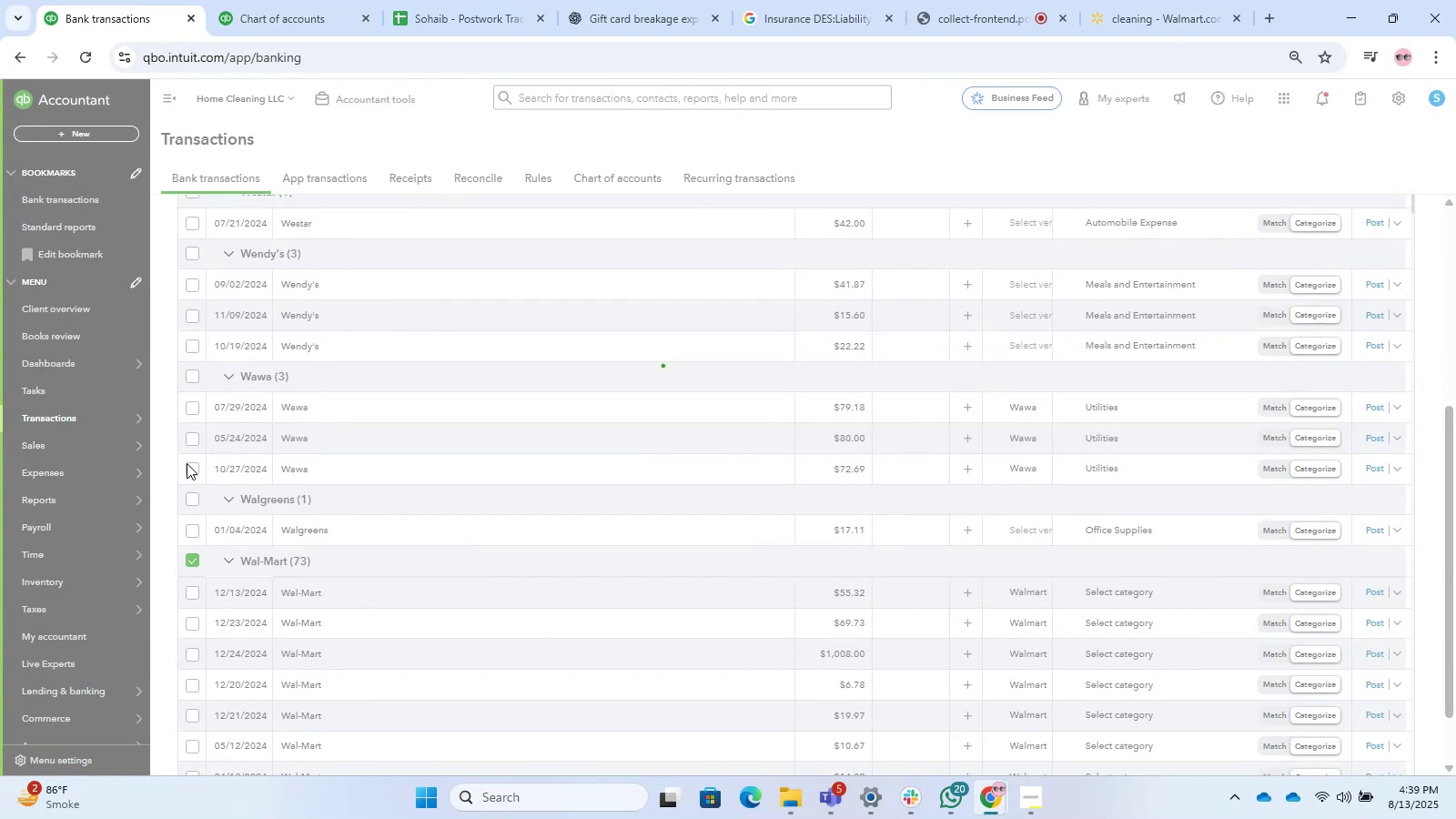 
wait(11.85)
 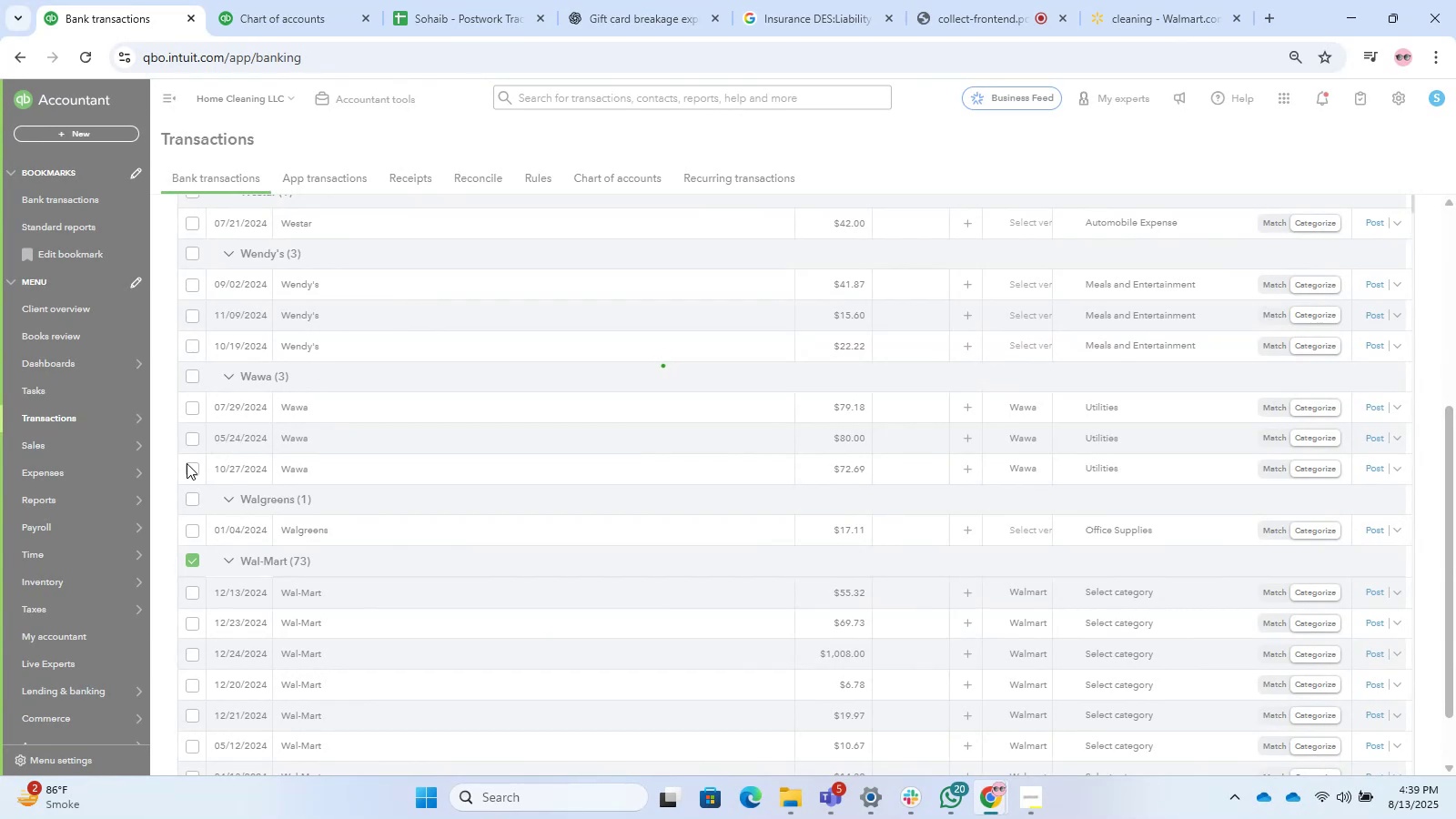 
left_click([965, 0])
 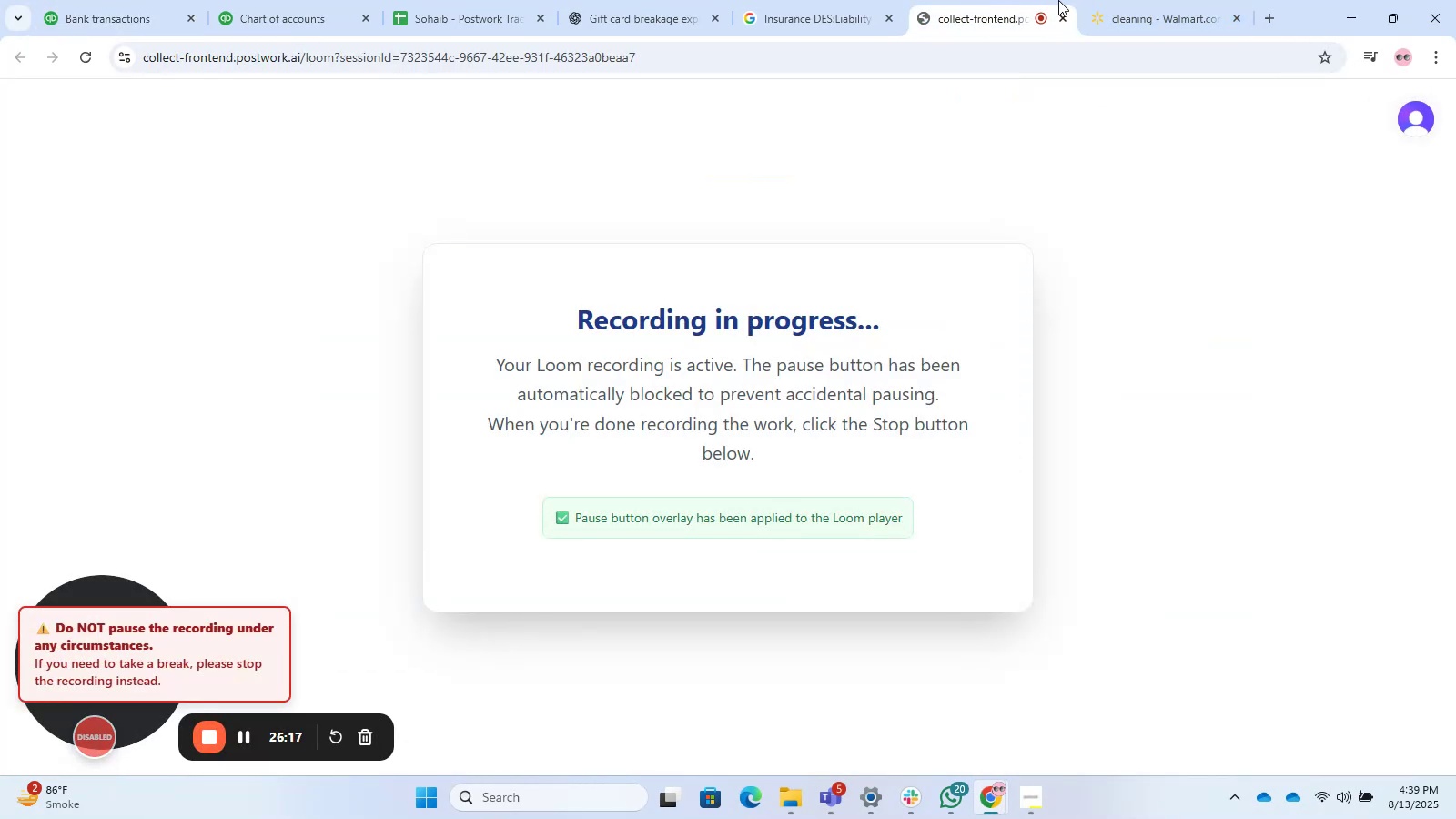 
left_click([1155, 0])
 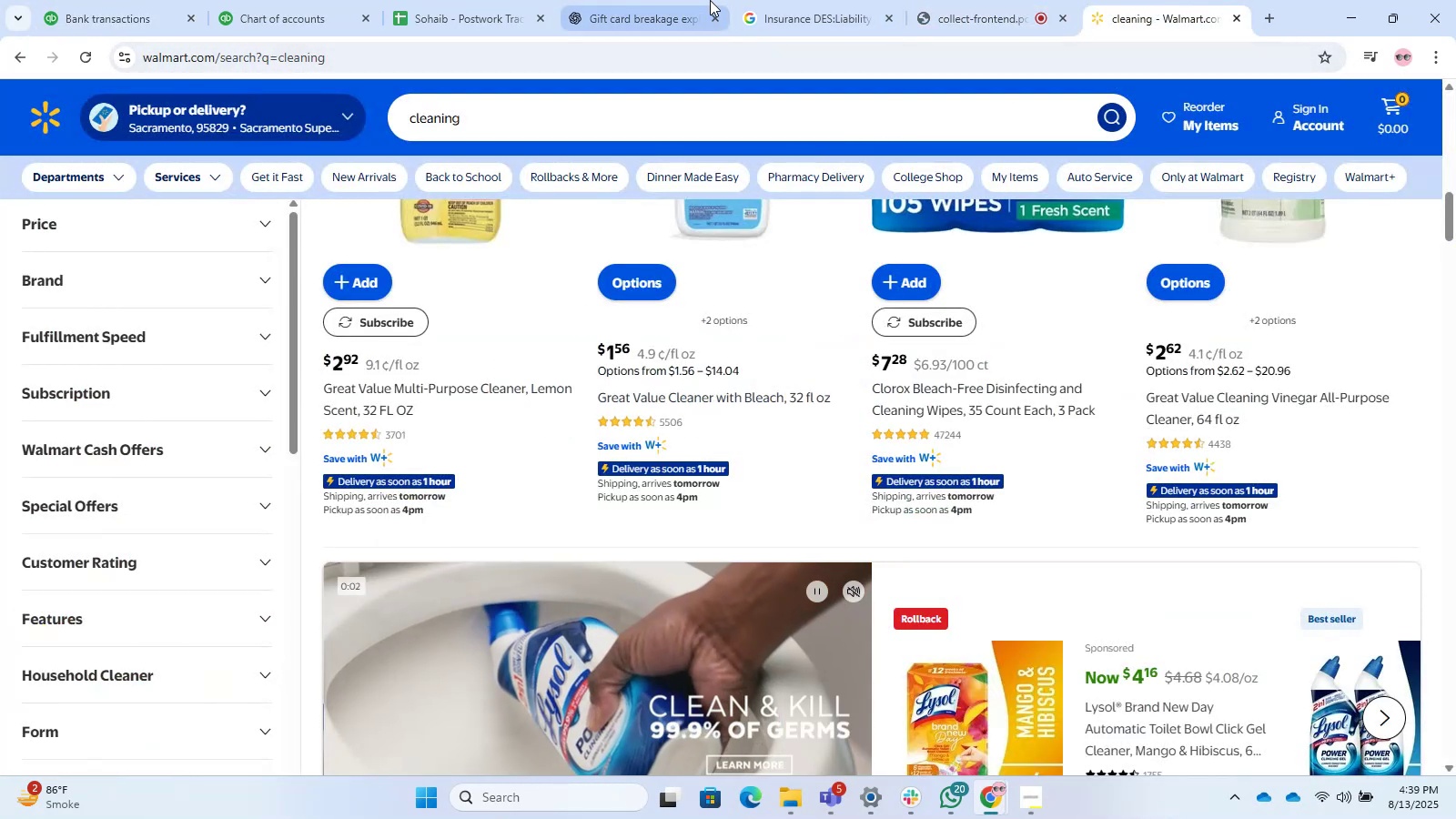 
left_click([784, 5])
 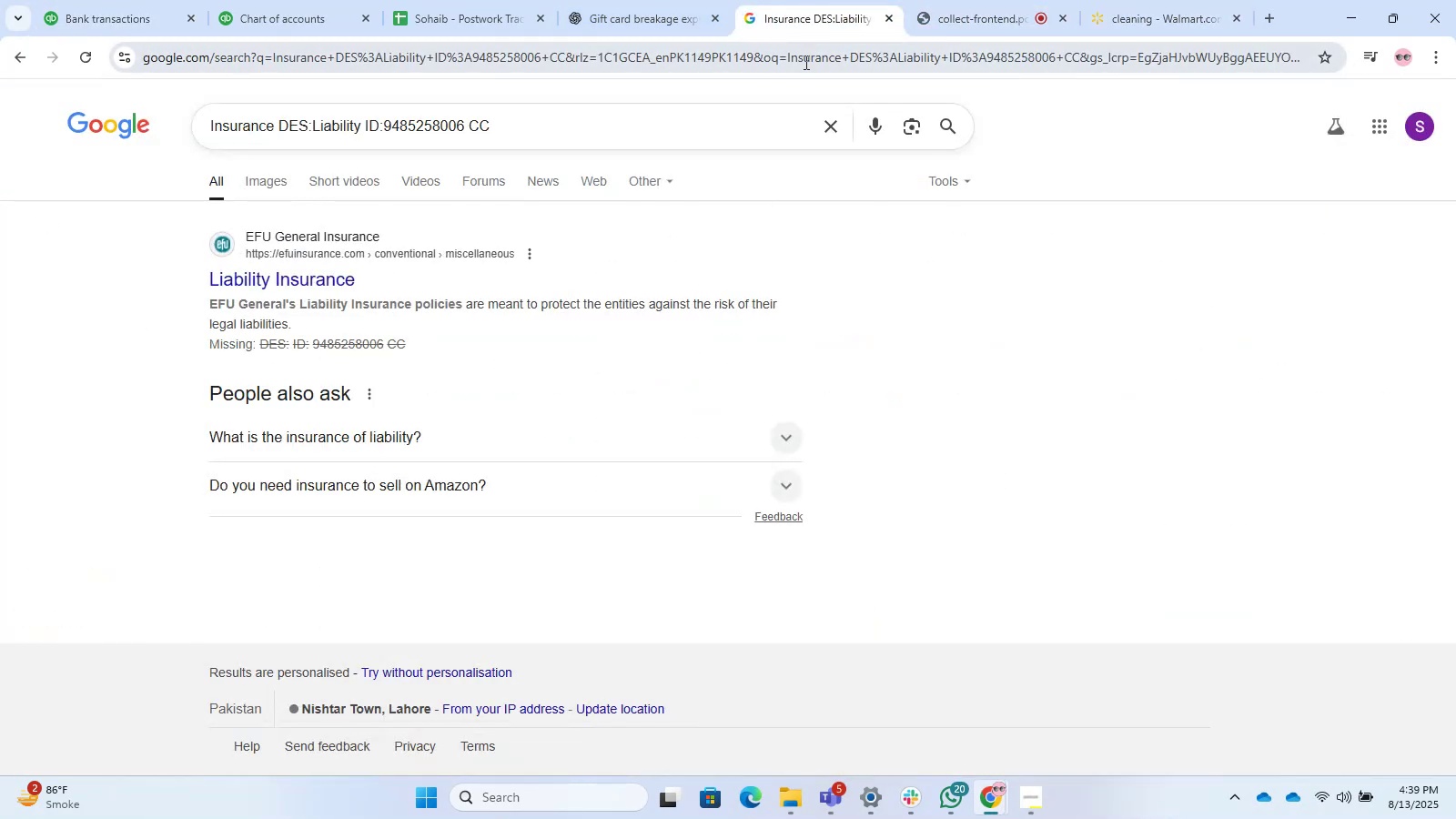 
left_click([800, 62])
 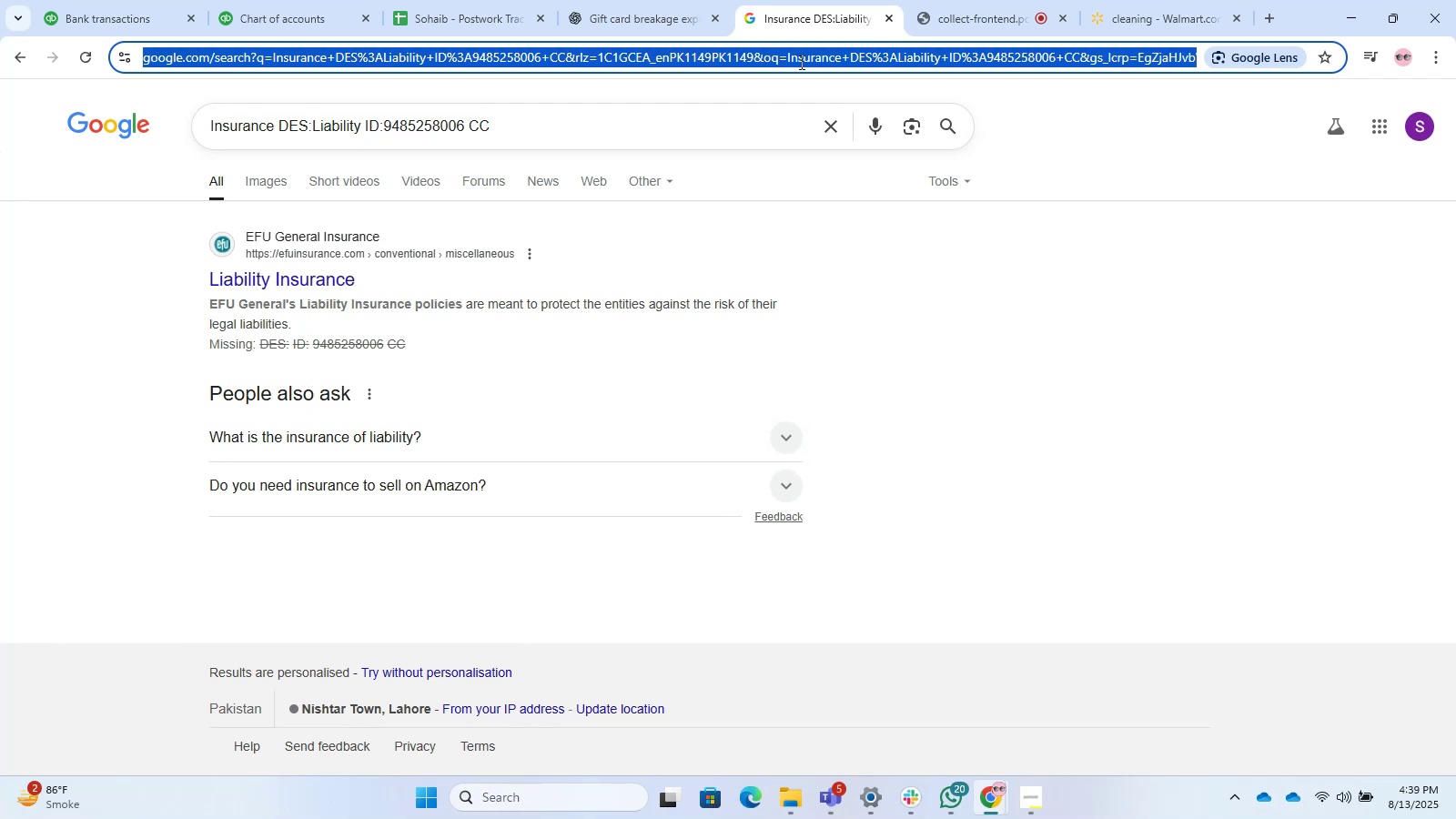 
type(wawa)
 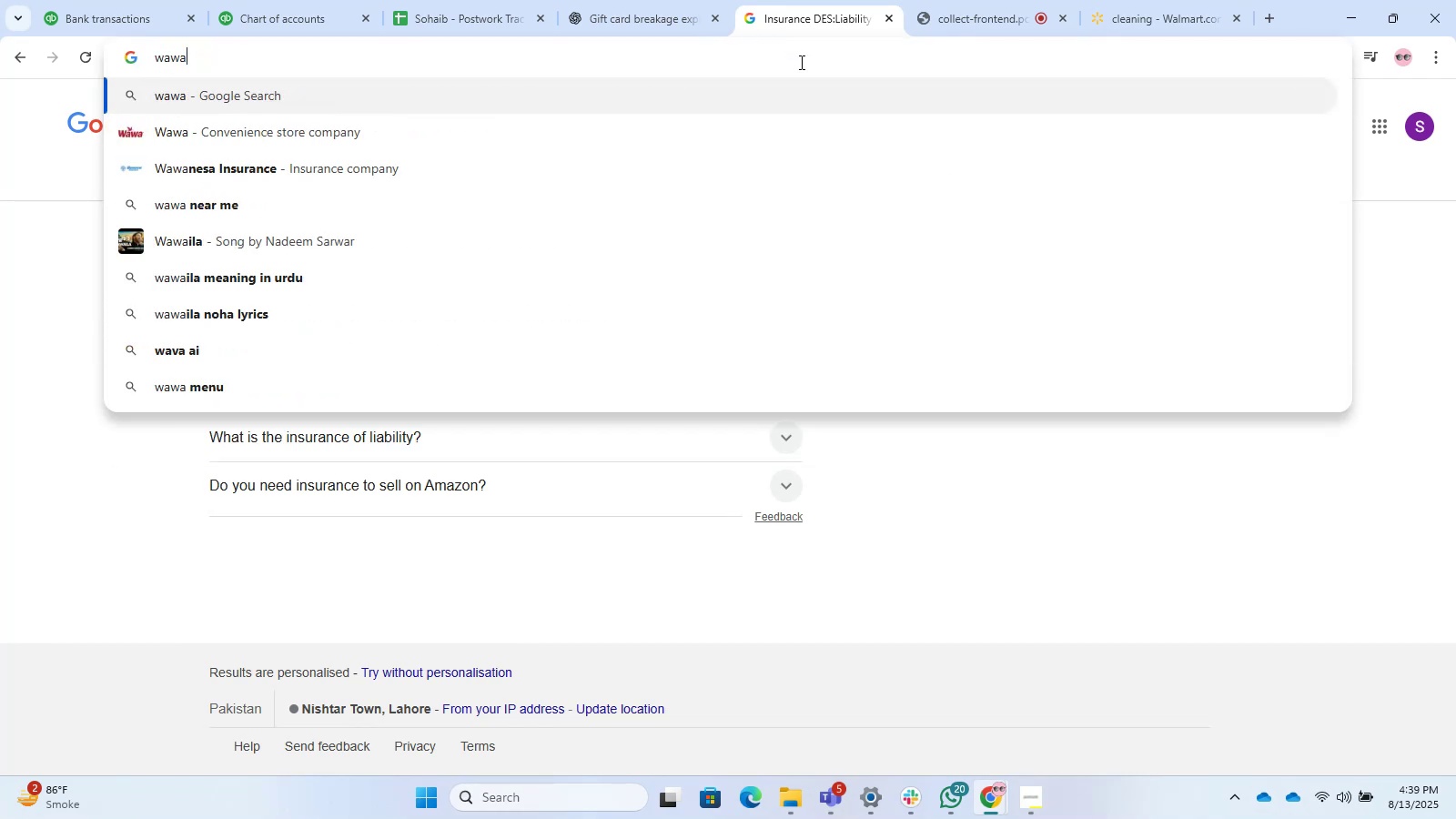 
key(Enter)
 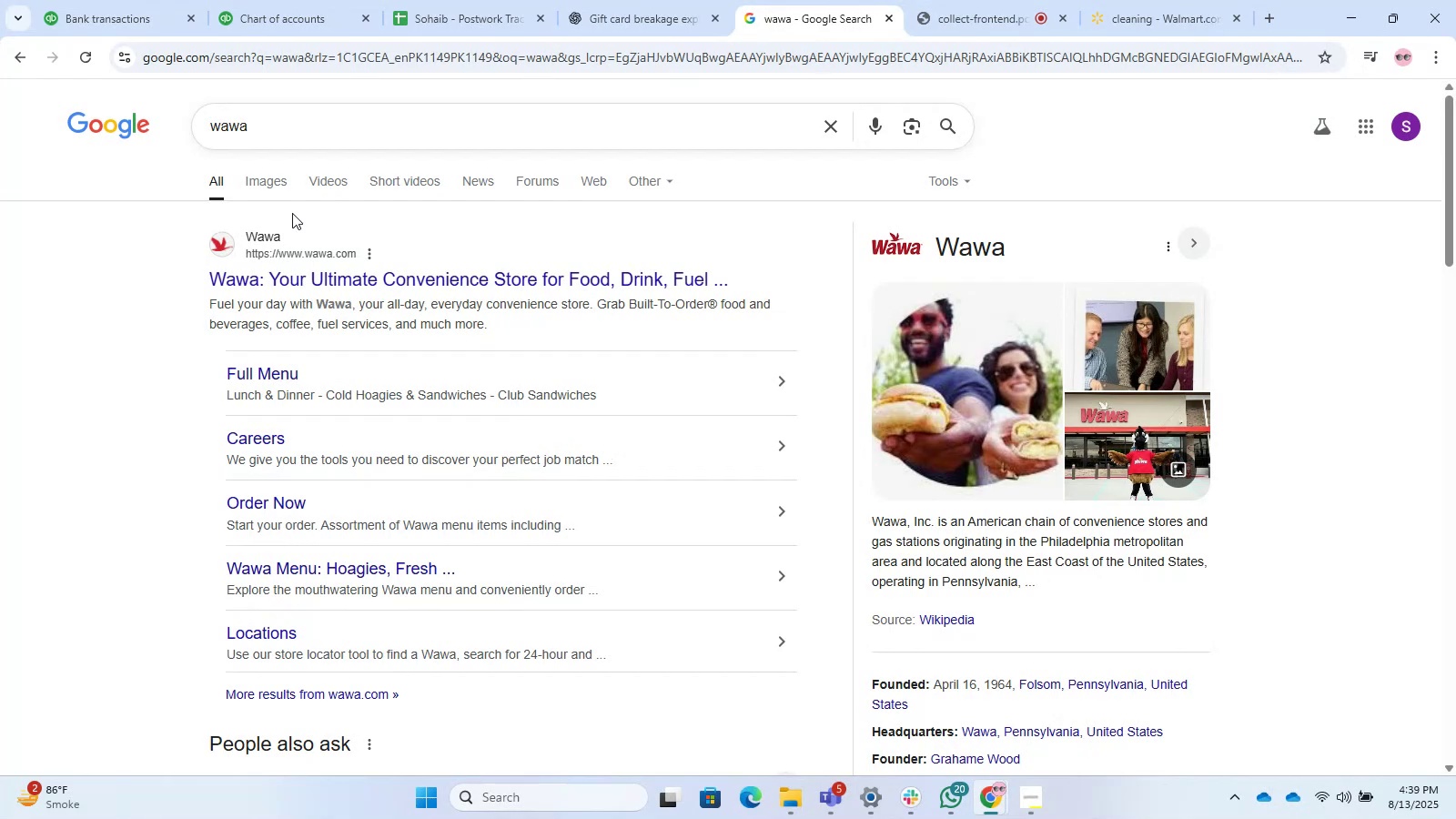 
wait(14.68)
 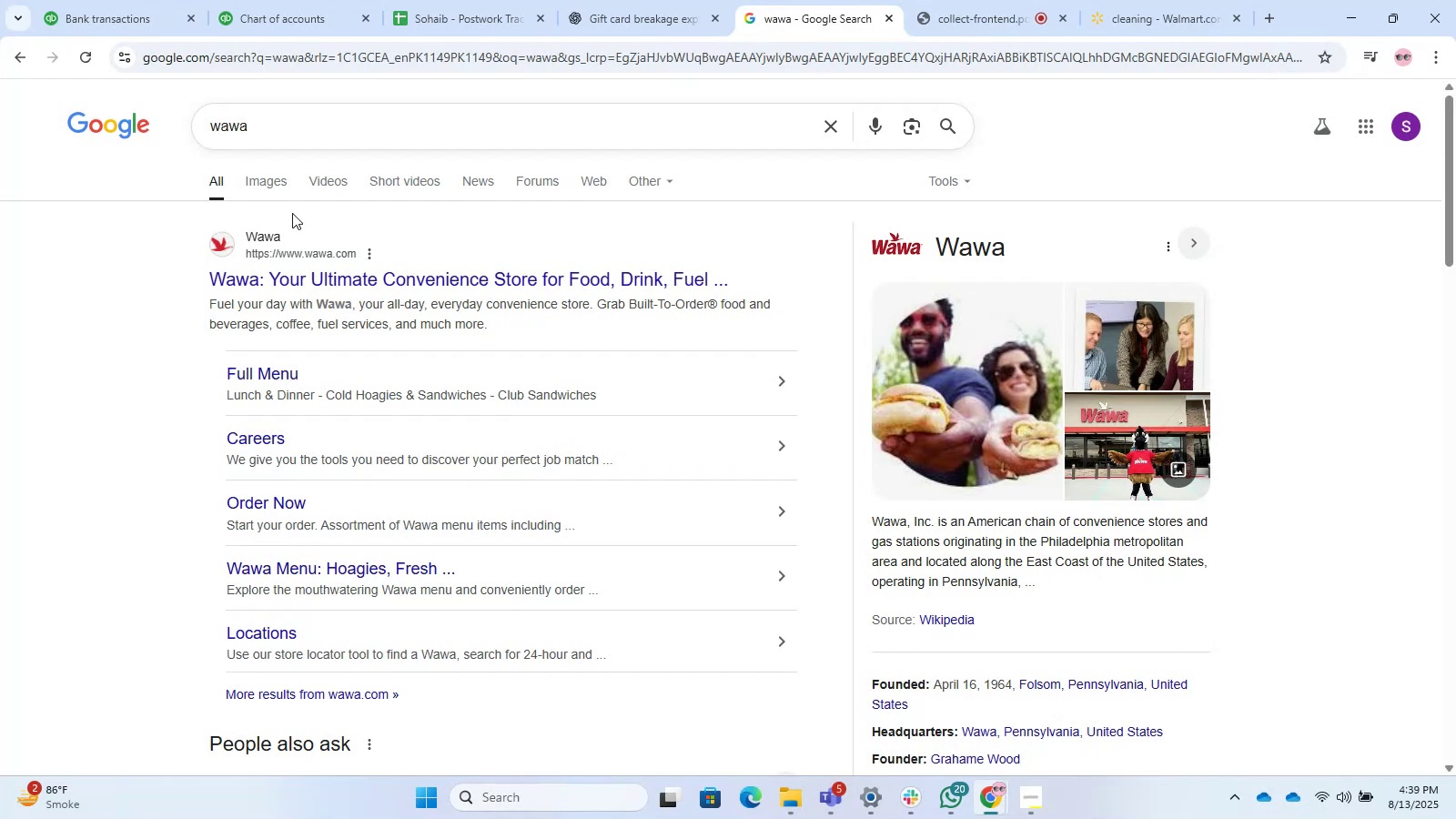 
left_click([299, 118])
 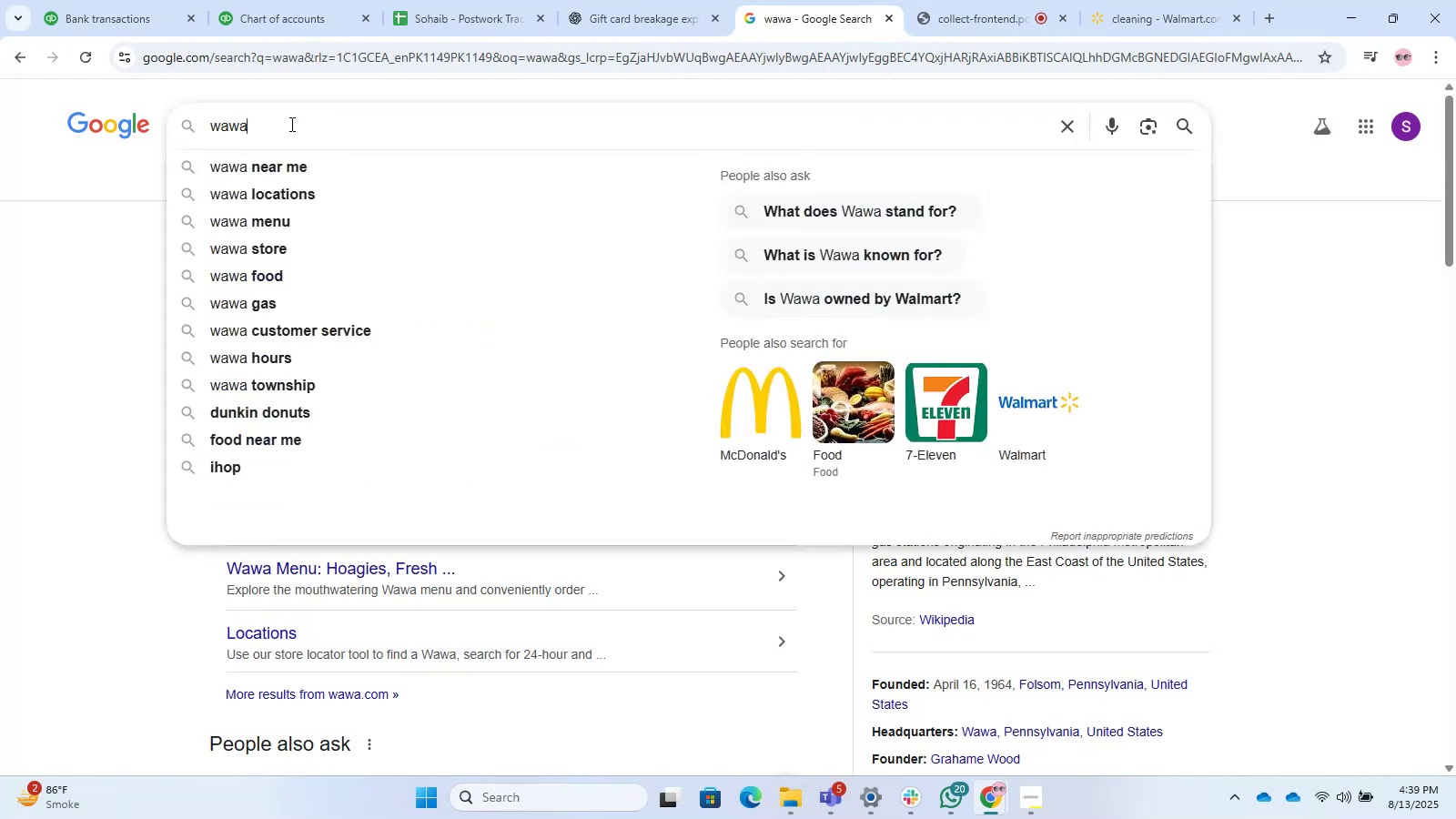 
left_click([66, 234])
 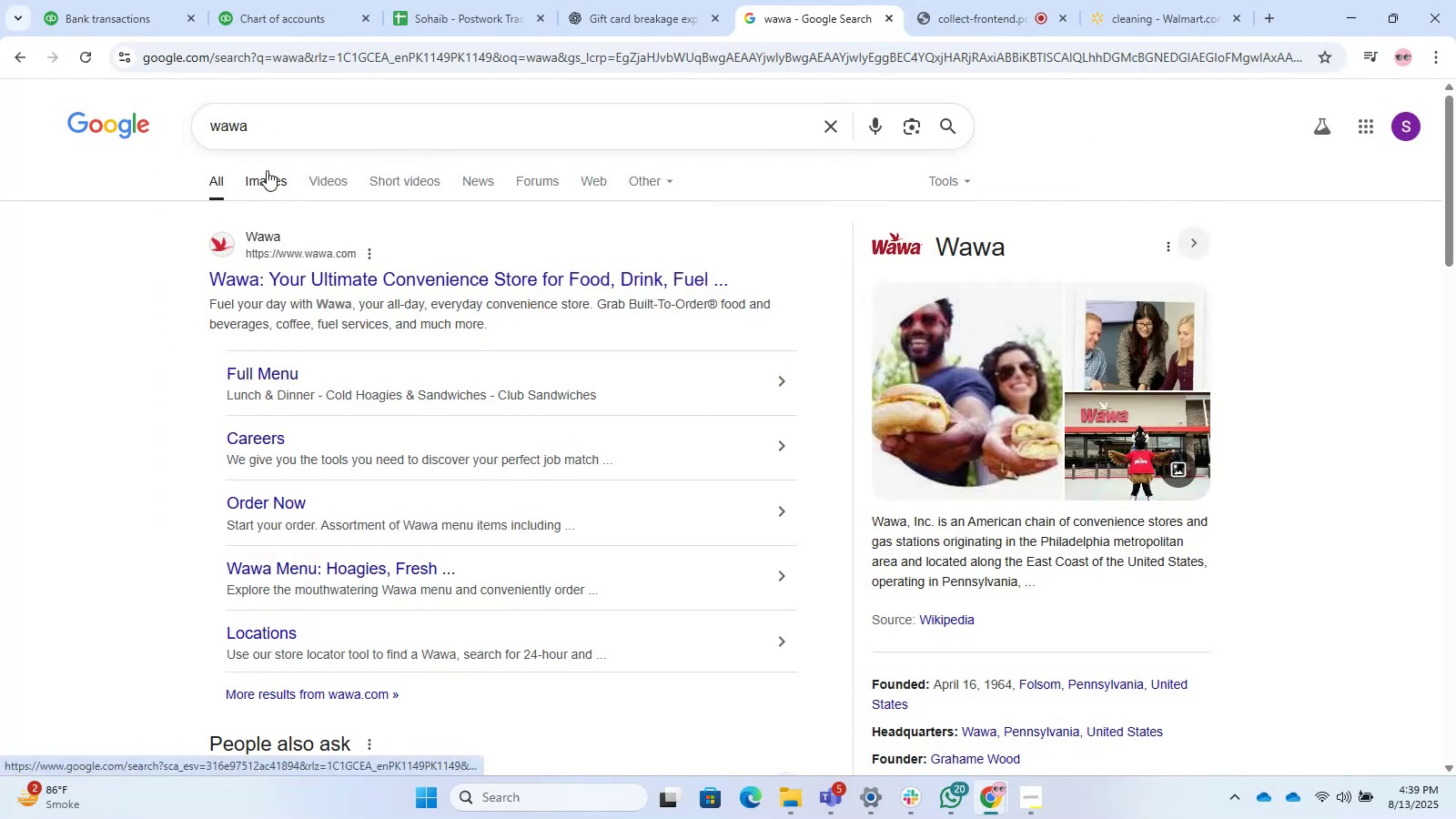 
left_click([267, 185])
 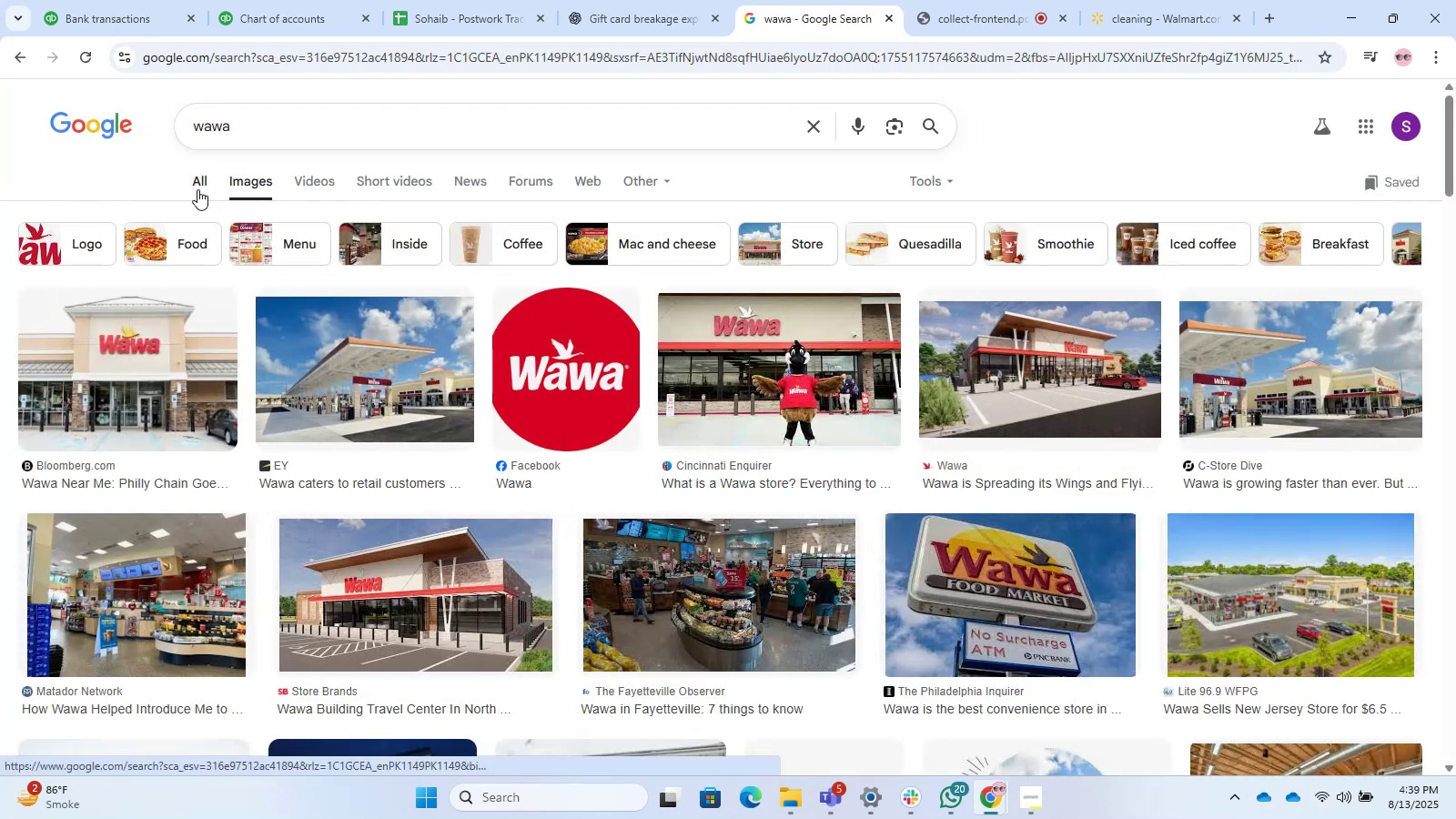 
left_click([194, 189])
 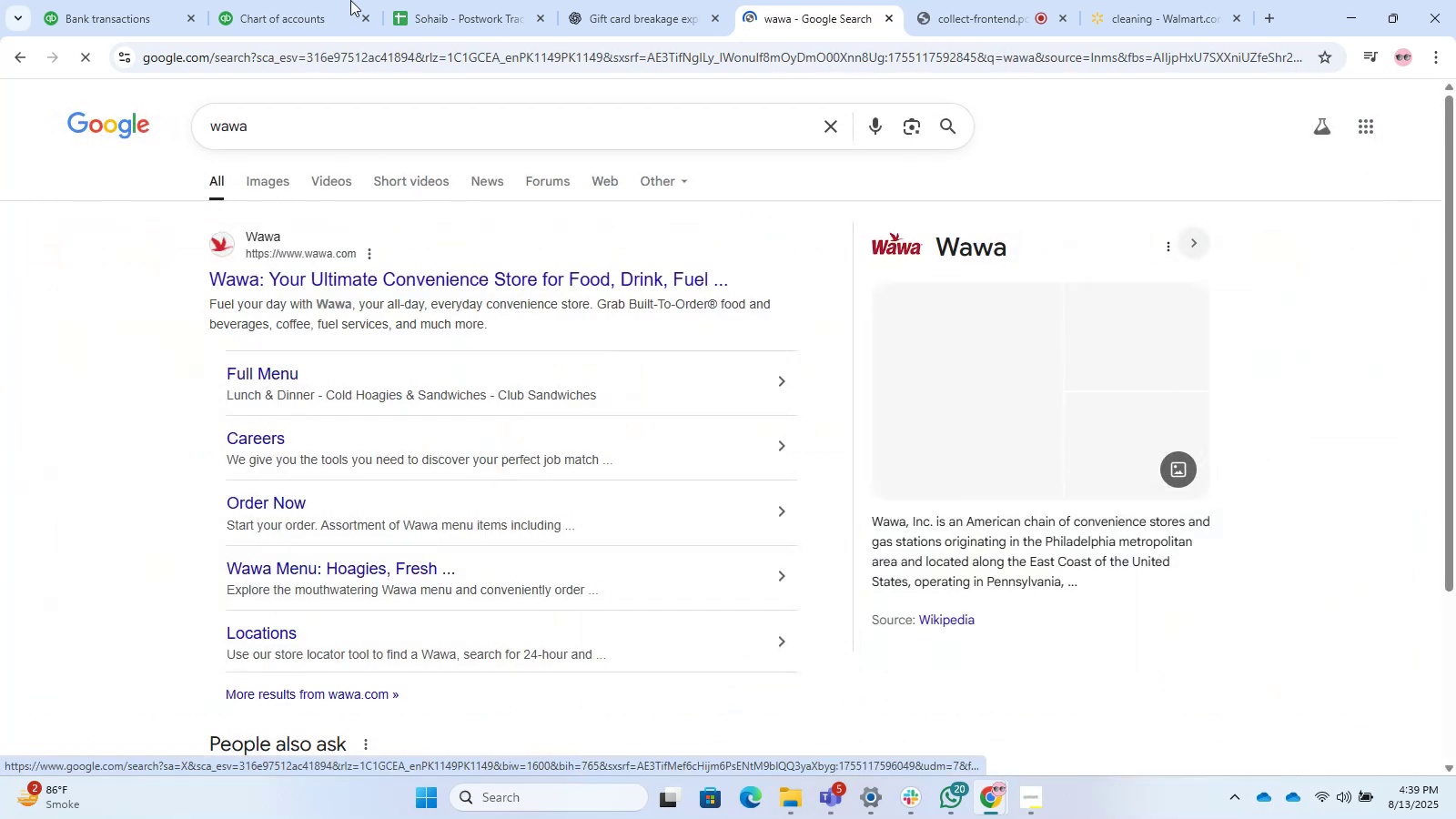 
left_click([298, 0])
 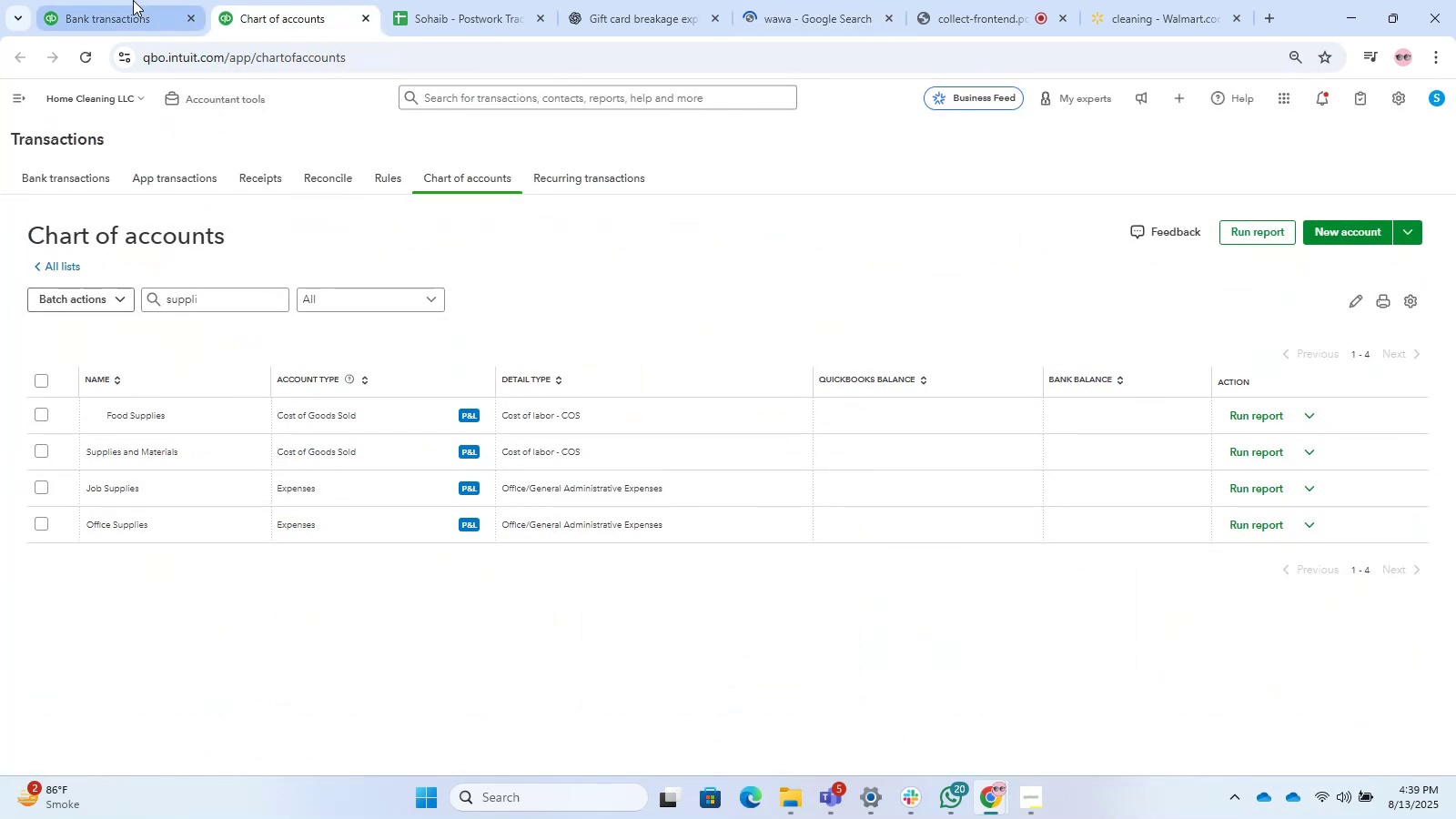 
left_click([133, 0])
 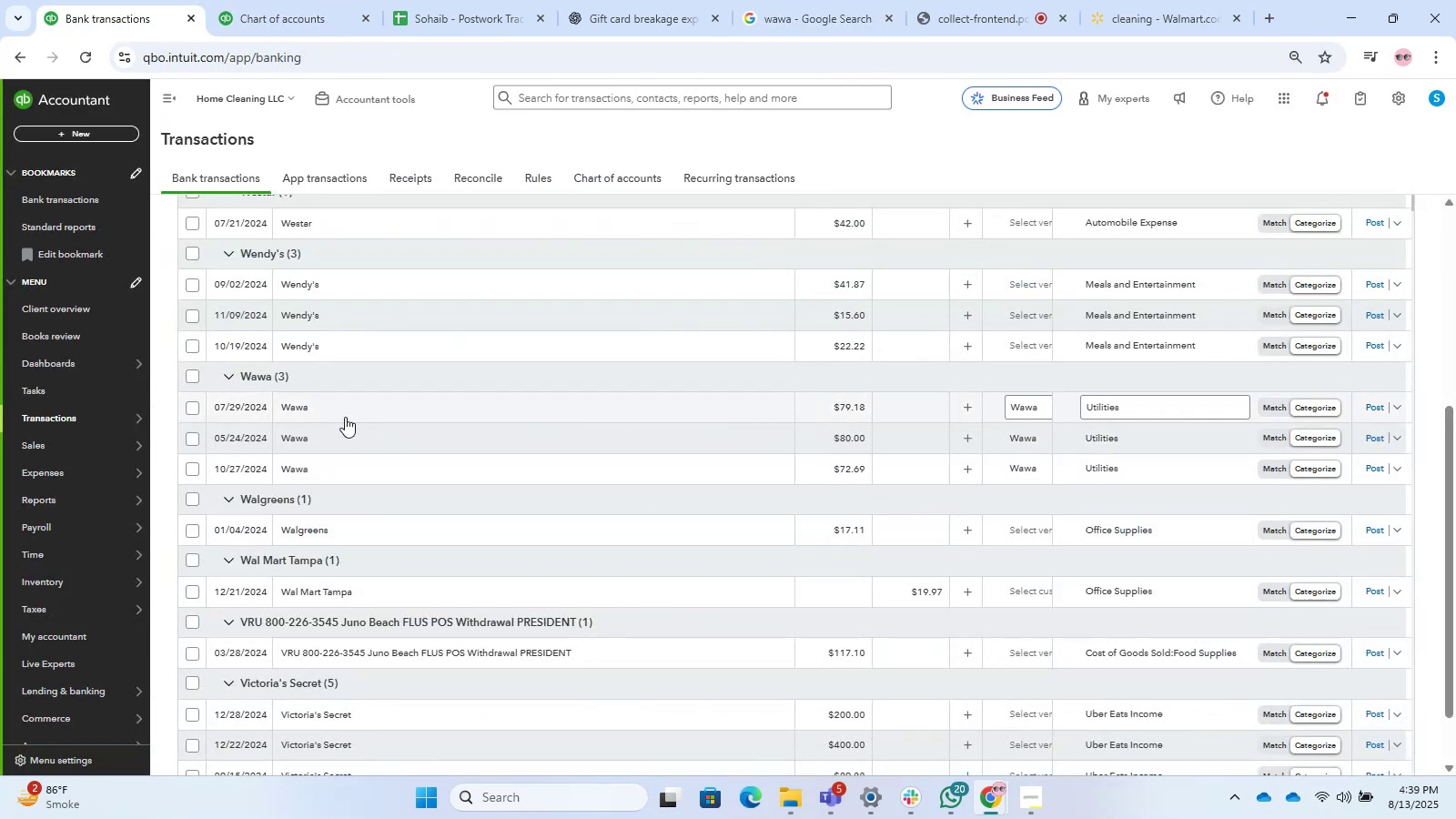 
wait(6.32)
 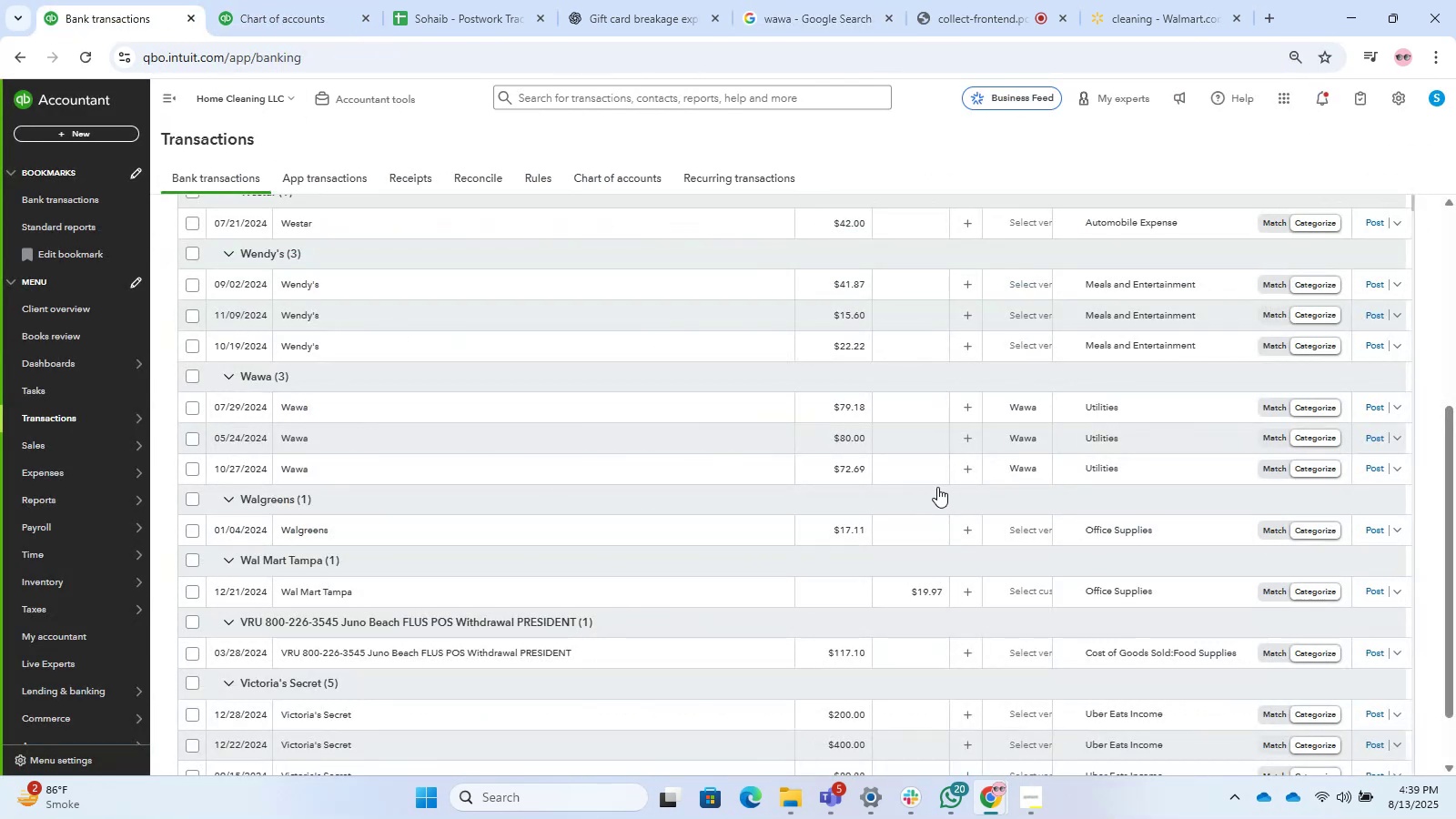 
left_click([194, 377])
 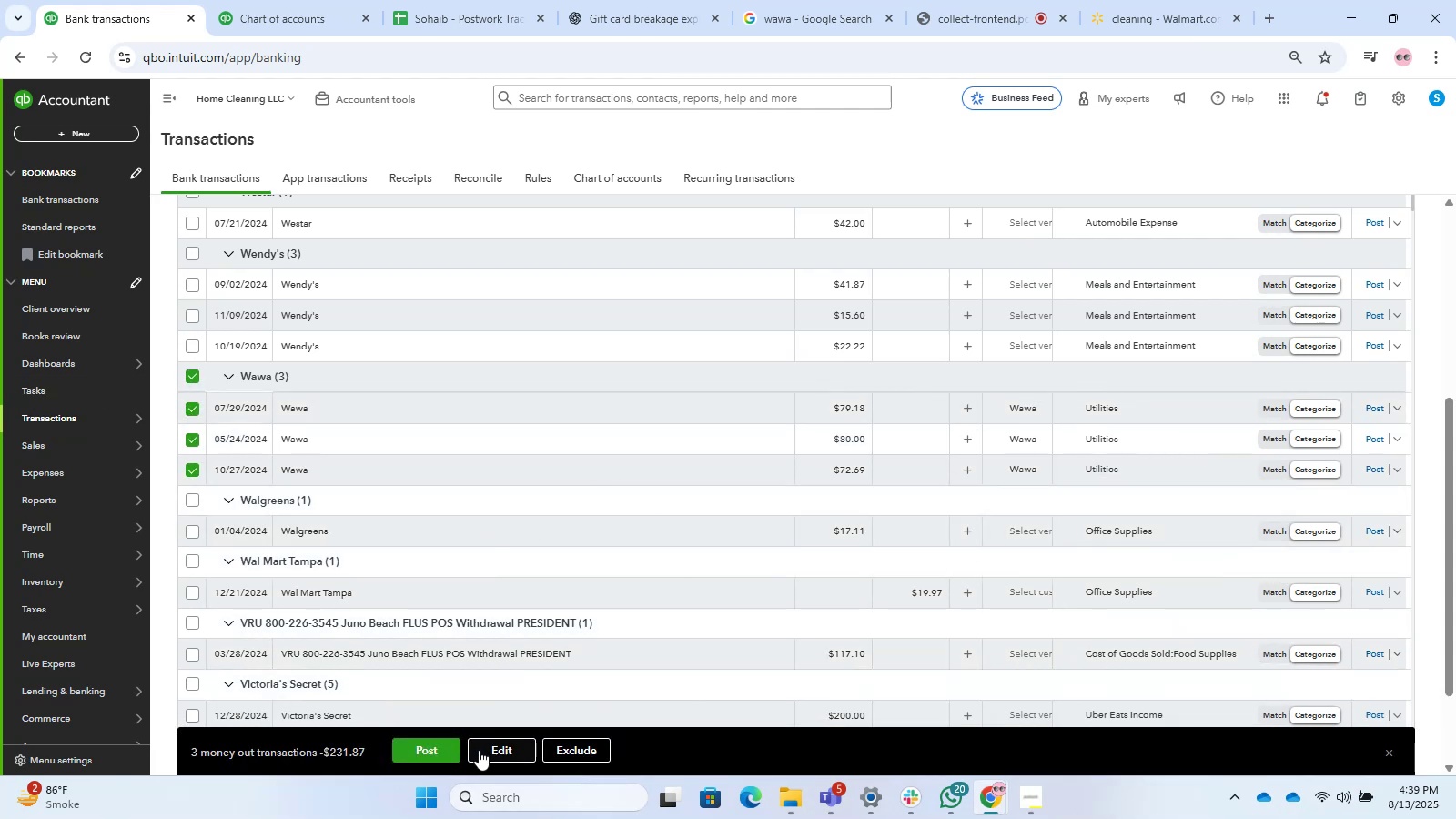 
left_click([499, 752])
 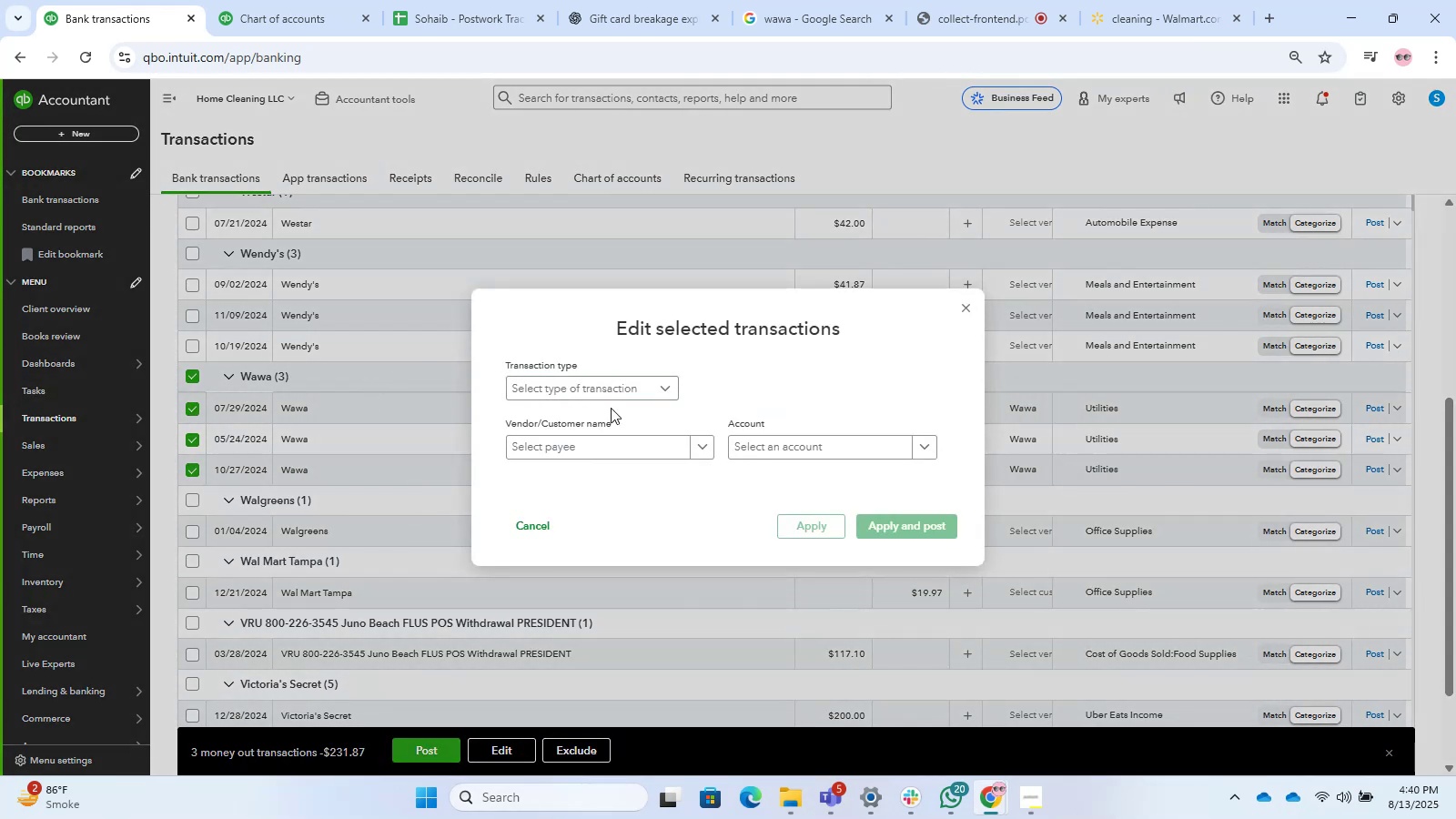 
left_click([590, 391])
 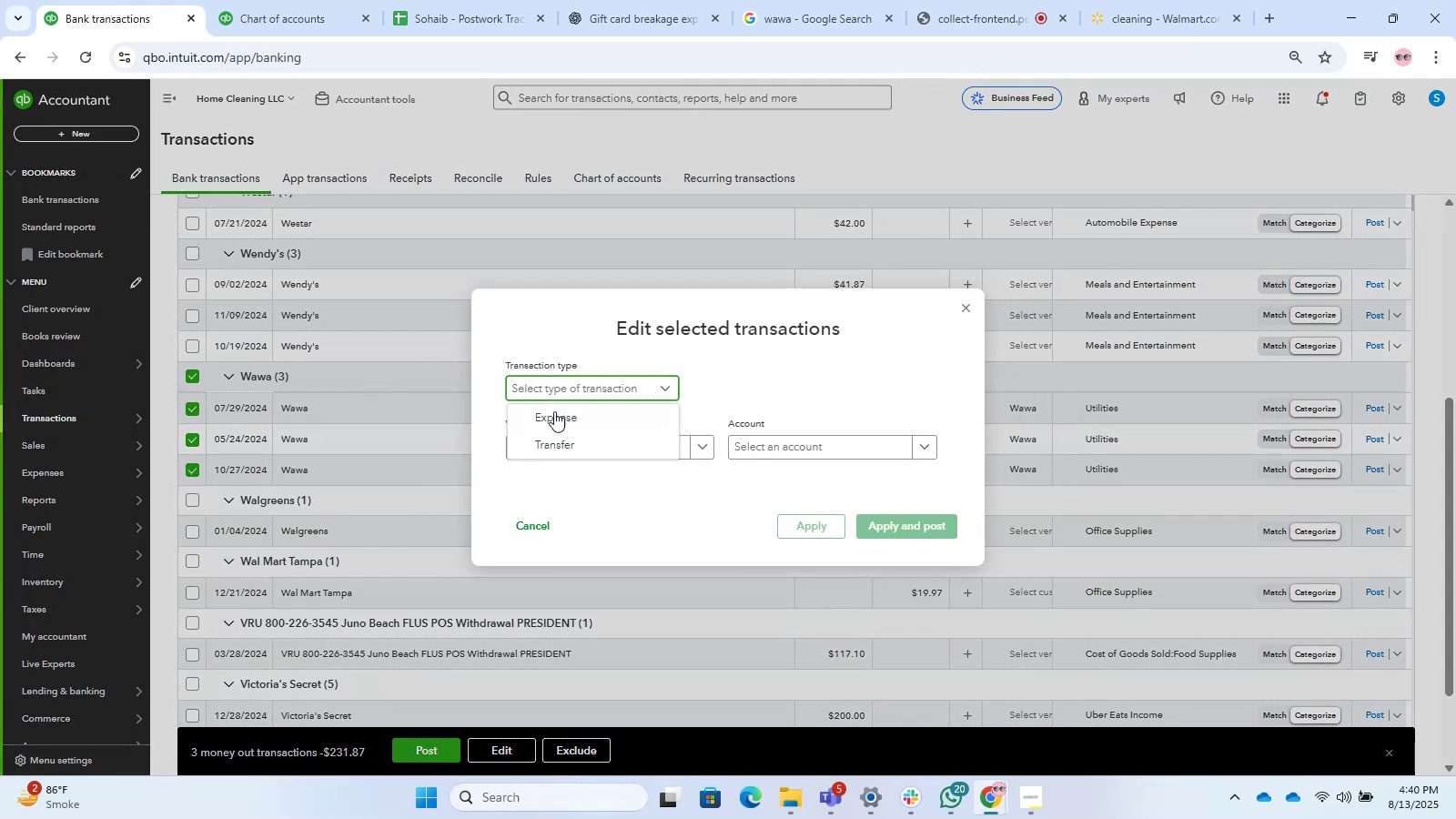 
left_click([551, 411])
 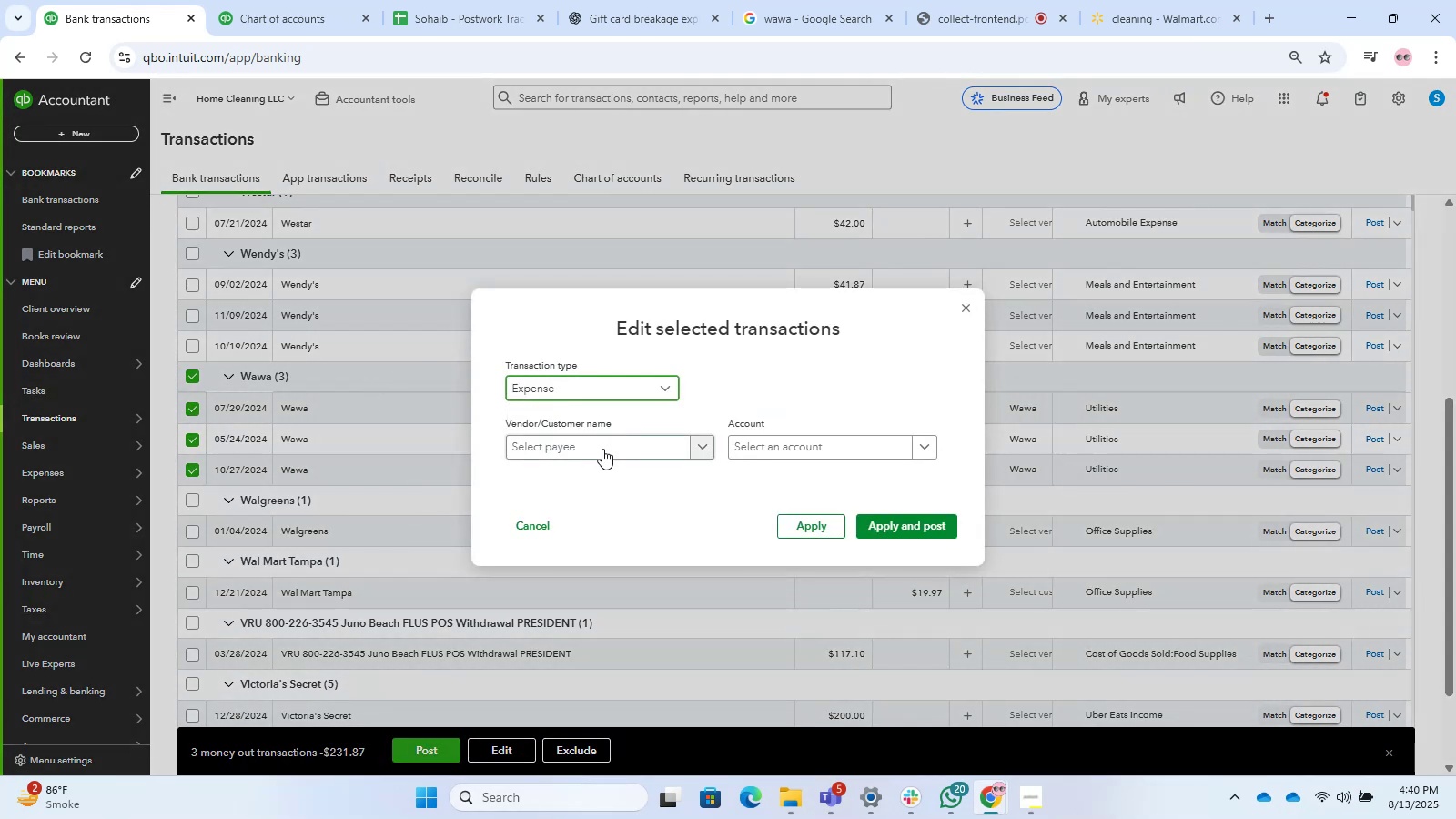 
left_click([593, 450])
 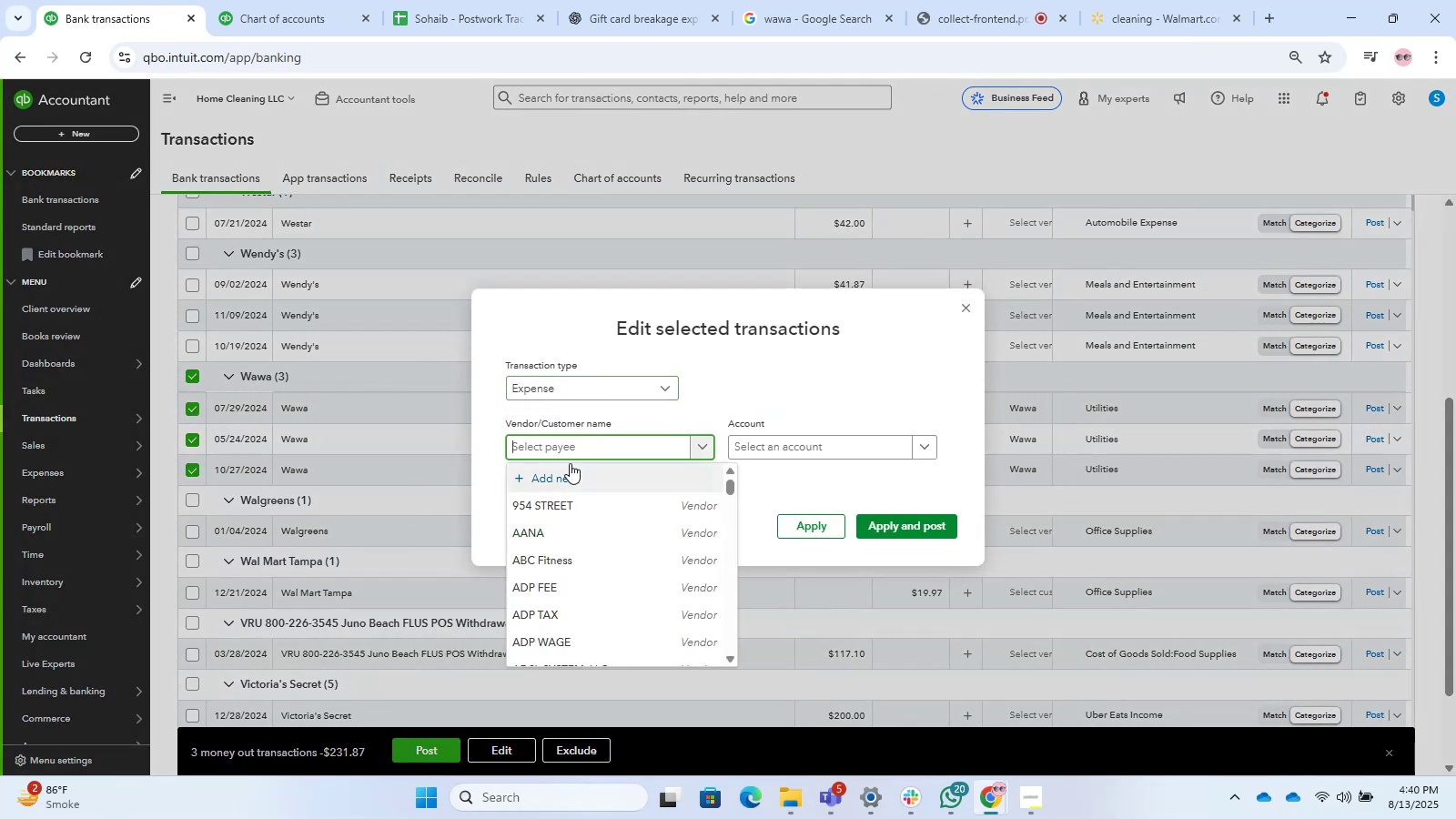 
type(wawa)
 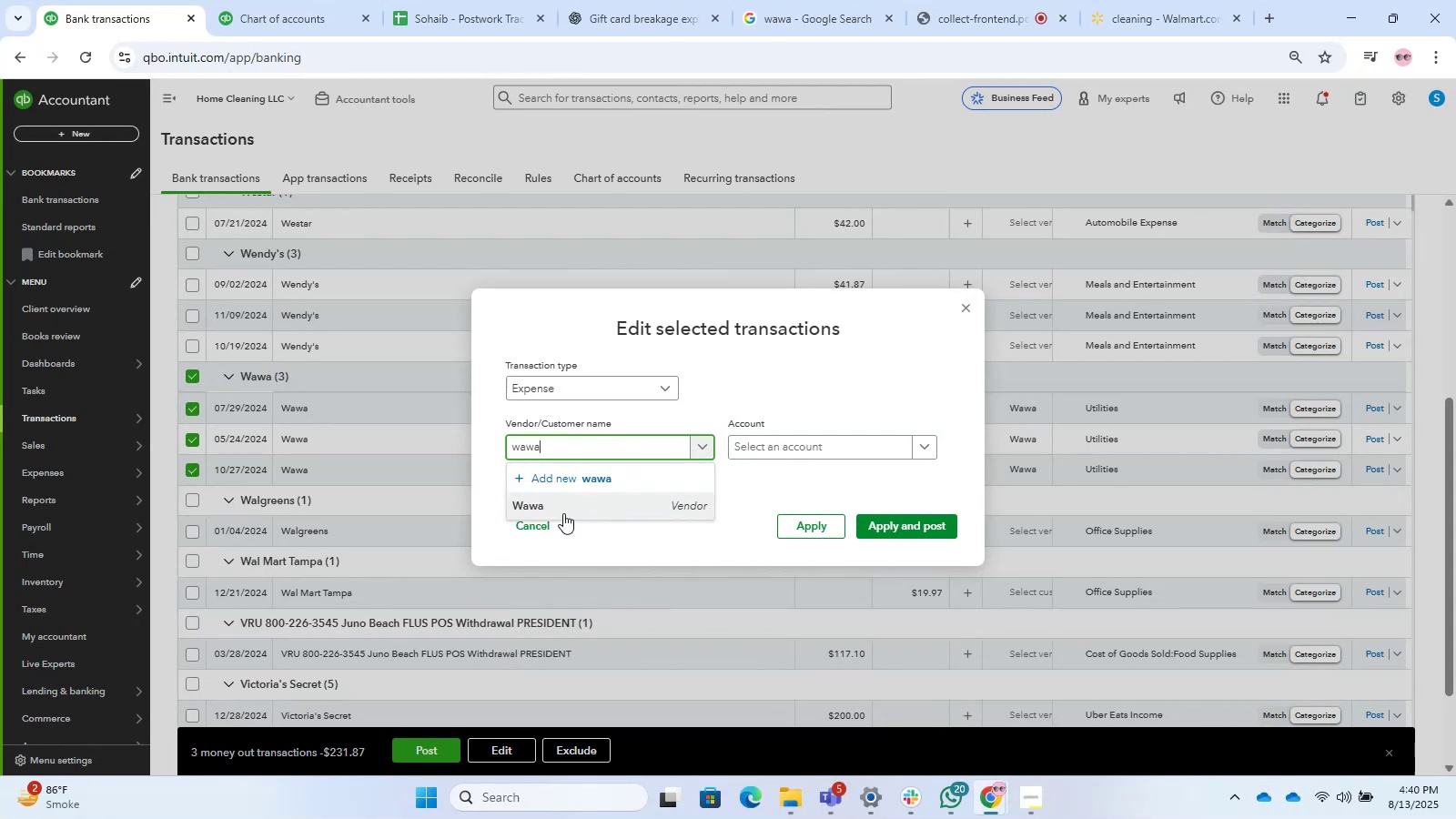 
left_click([539, 505])
 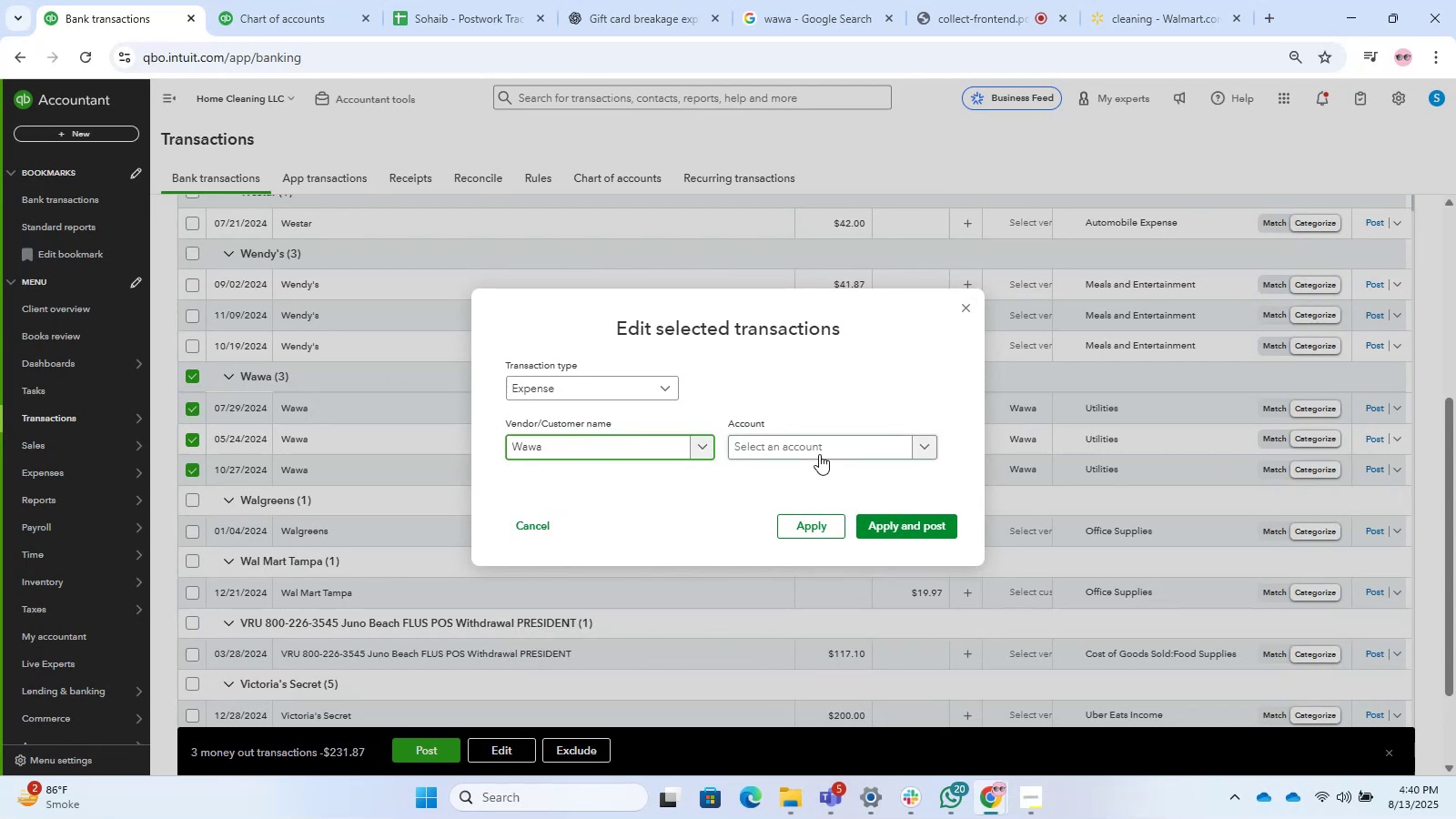 
left_click([817, 446])
 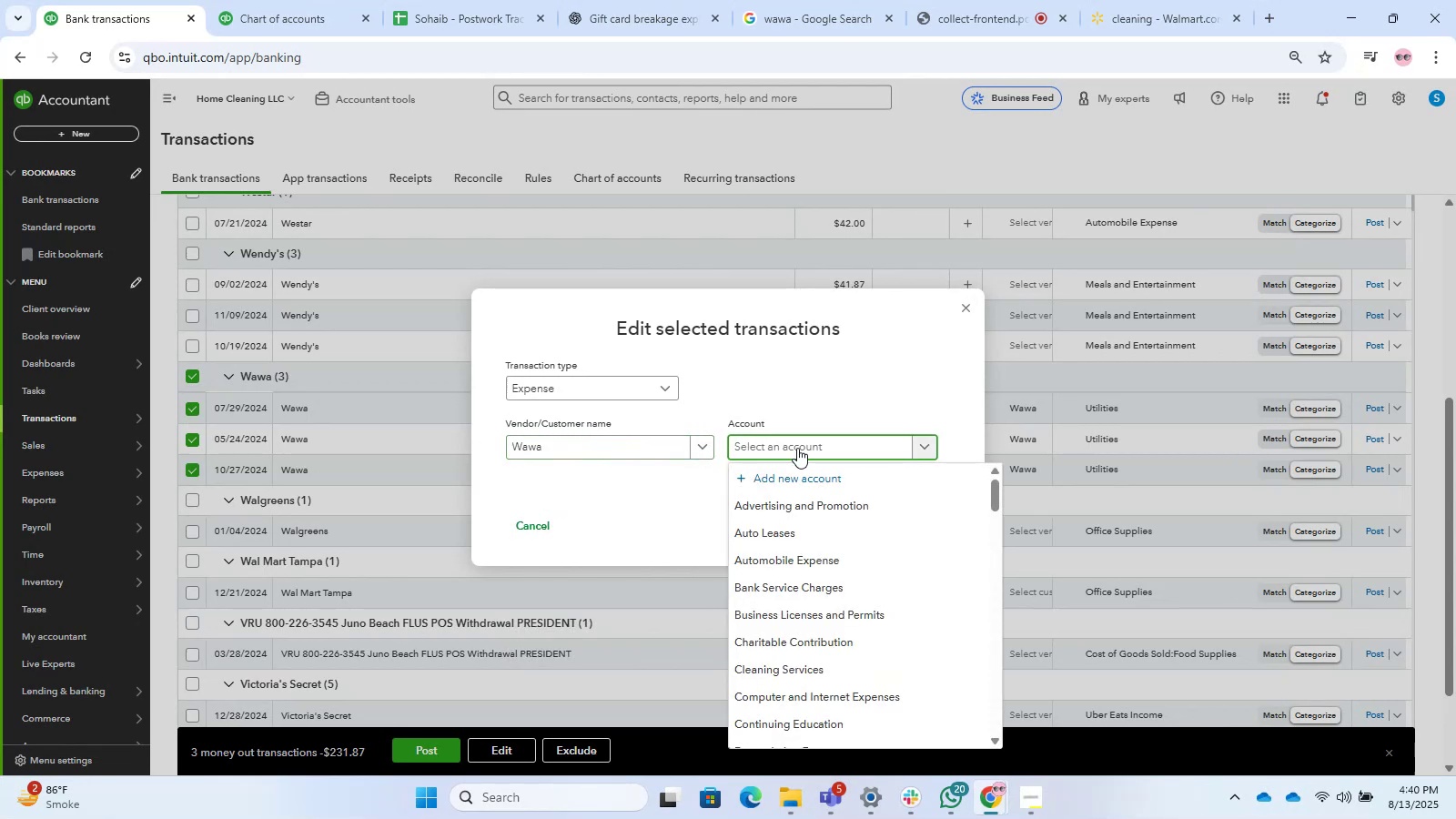 
wait(5.22)
 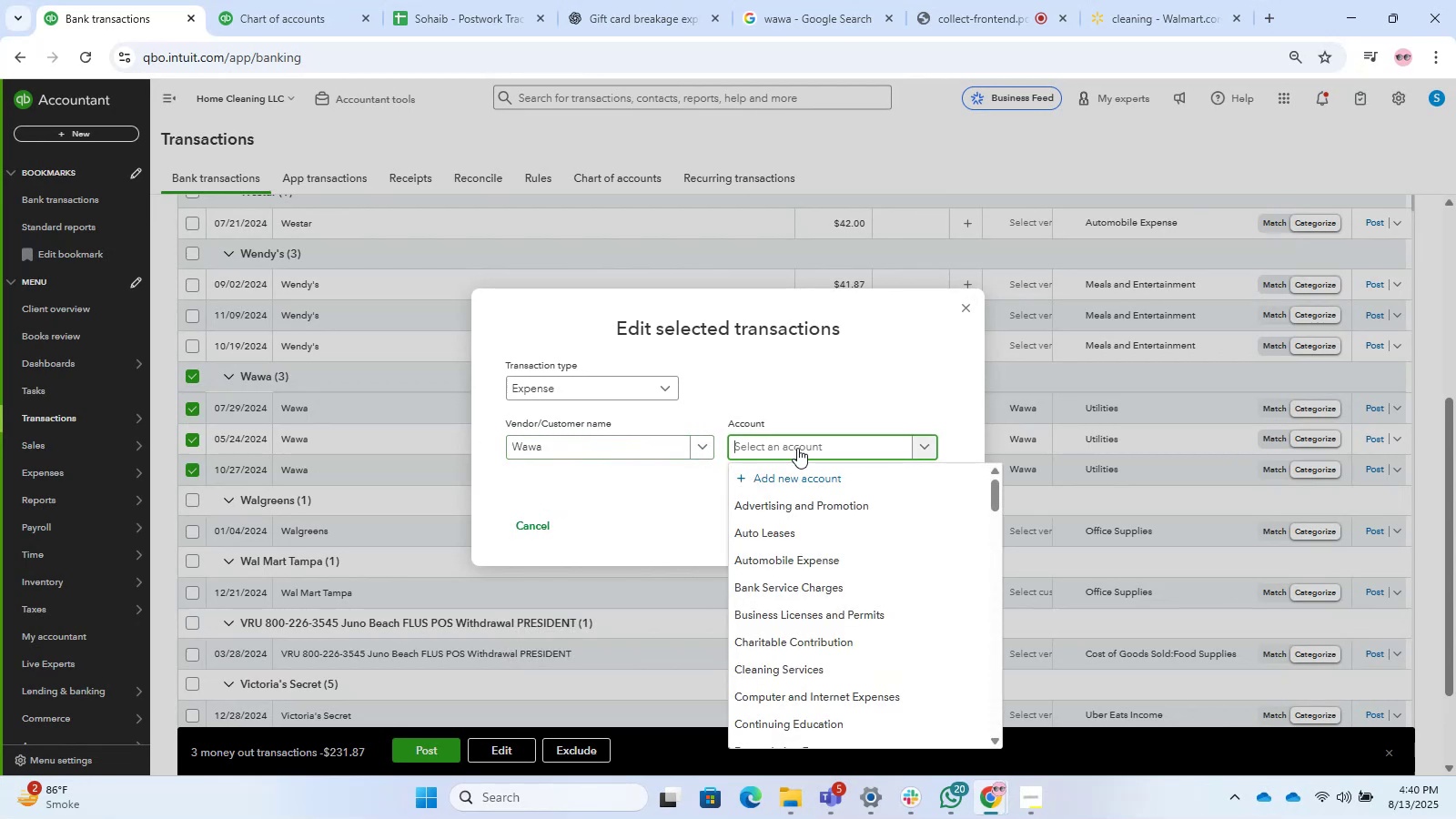 
type(fue)
key(Backspace)
key(Backspace)
key(Backspace)
key(Backspace)
type(auto)
 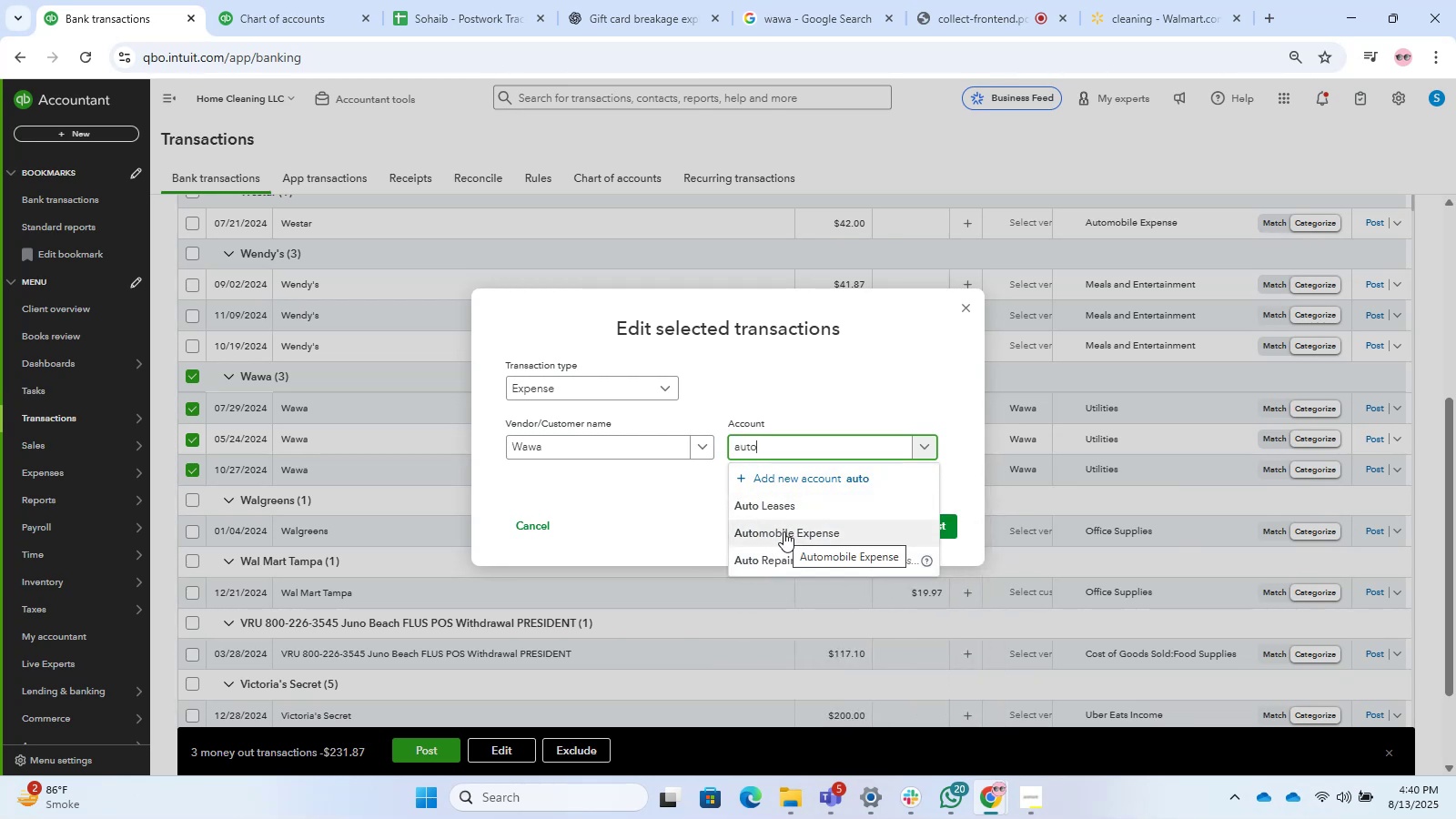 
wait(9.31)
 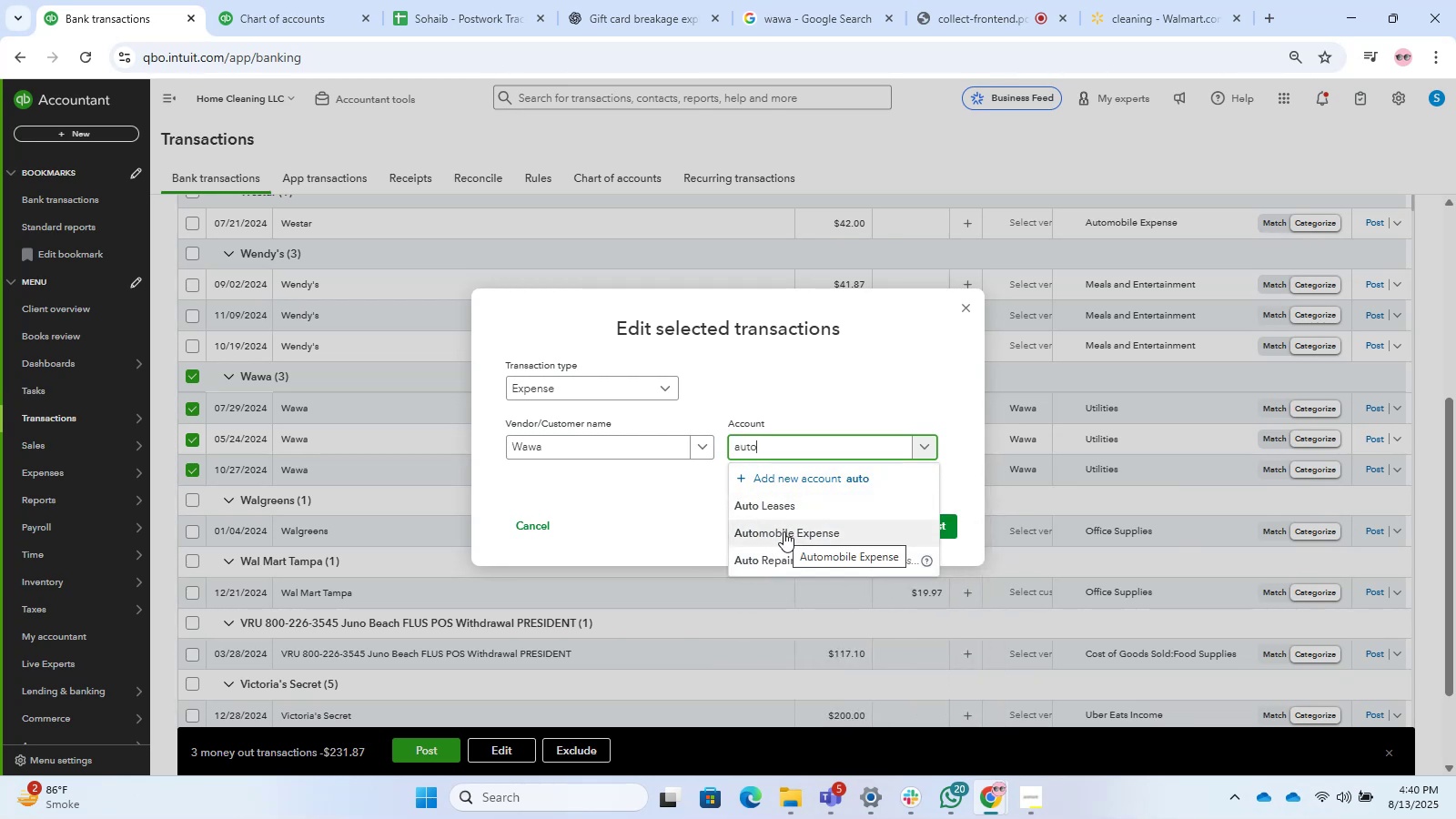 
left_click([782, 531])
 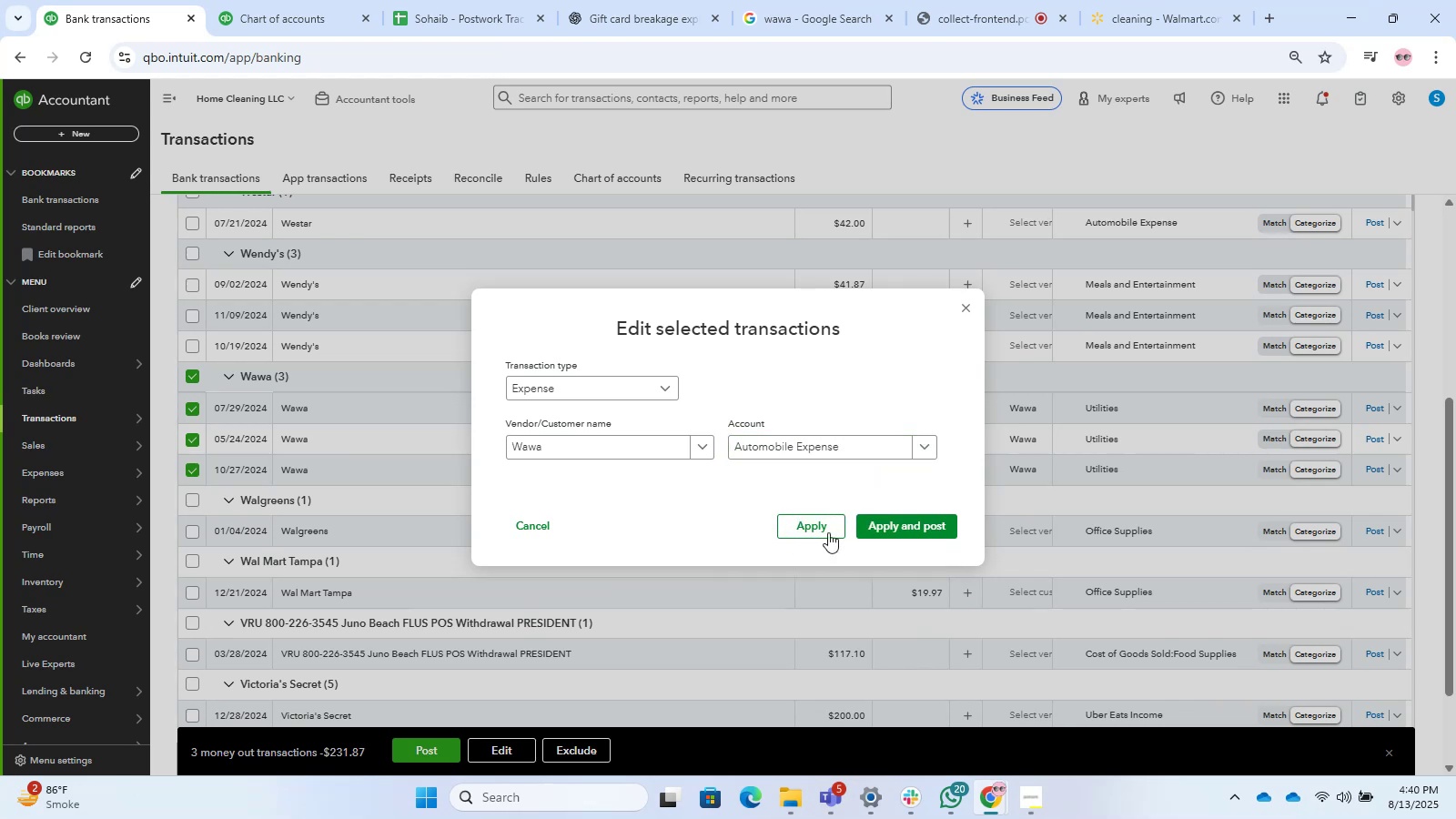 
left_click([869, 525])
 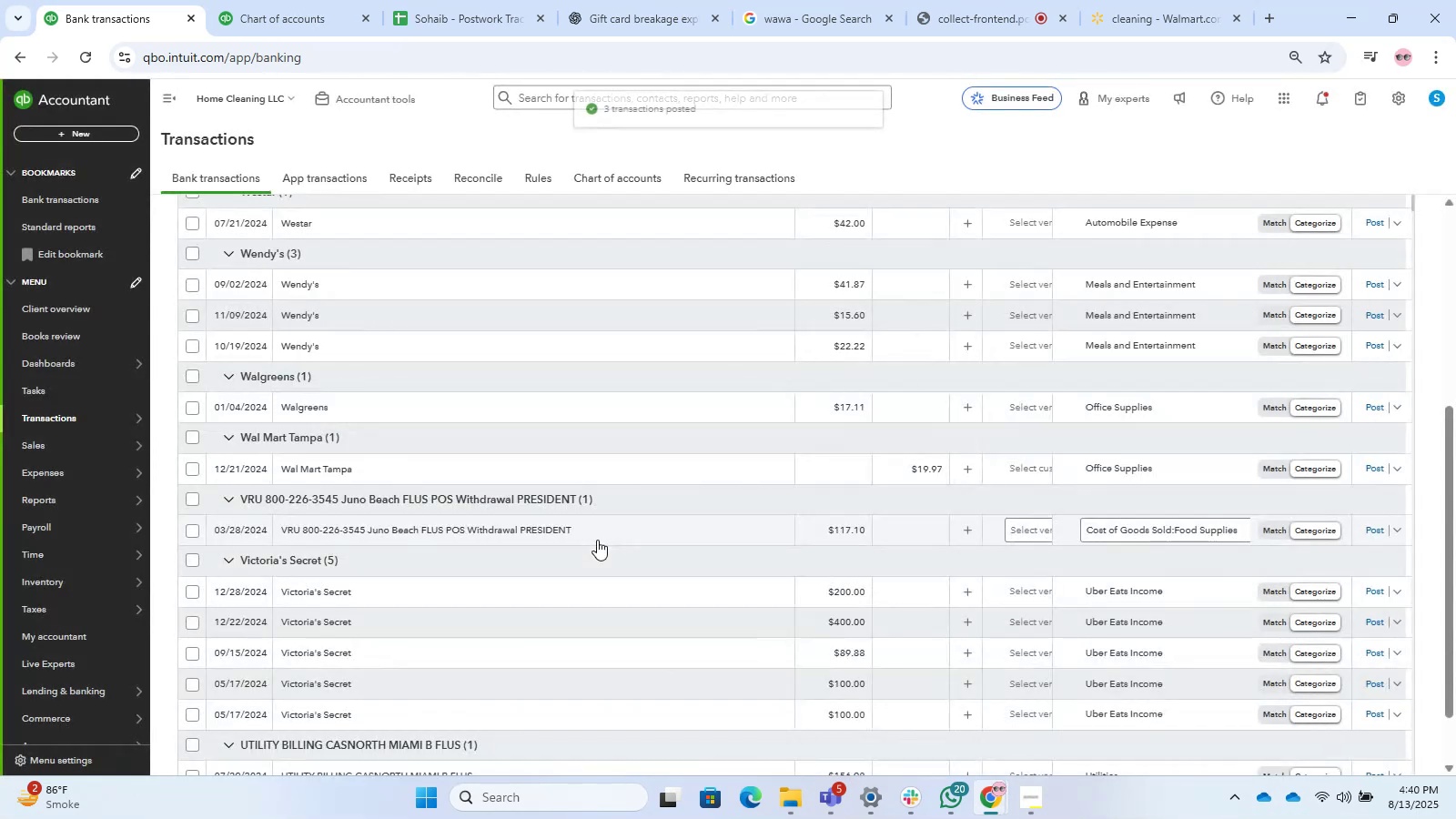 
scroll: coordinate [535, 665], scroll_direction: down, amount: 3.0
 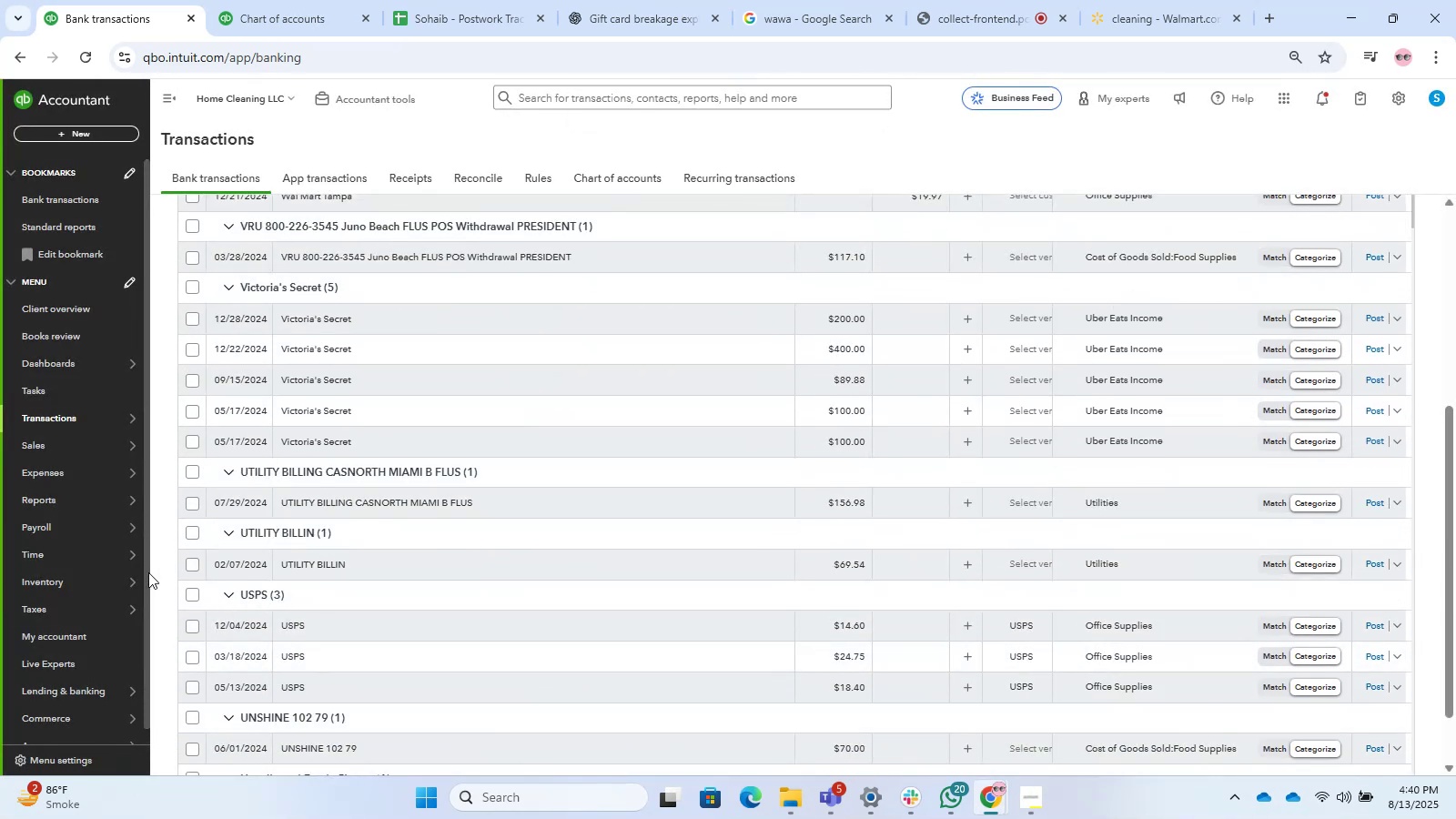 
left_click([200, 600])
 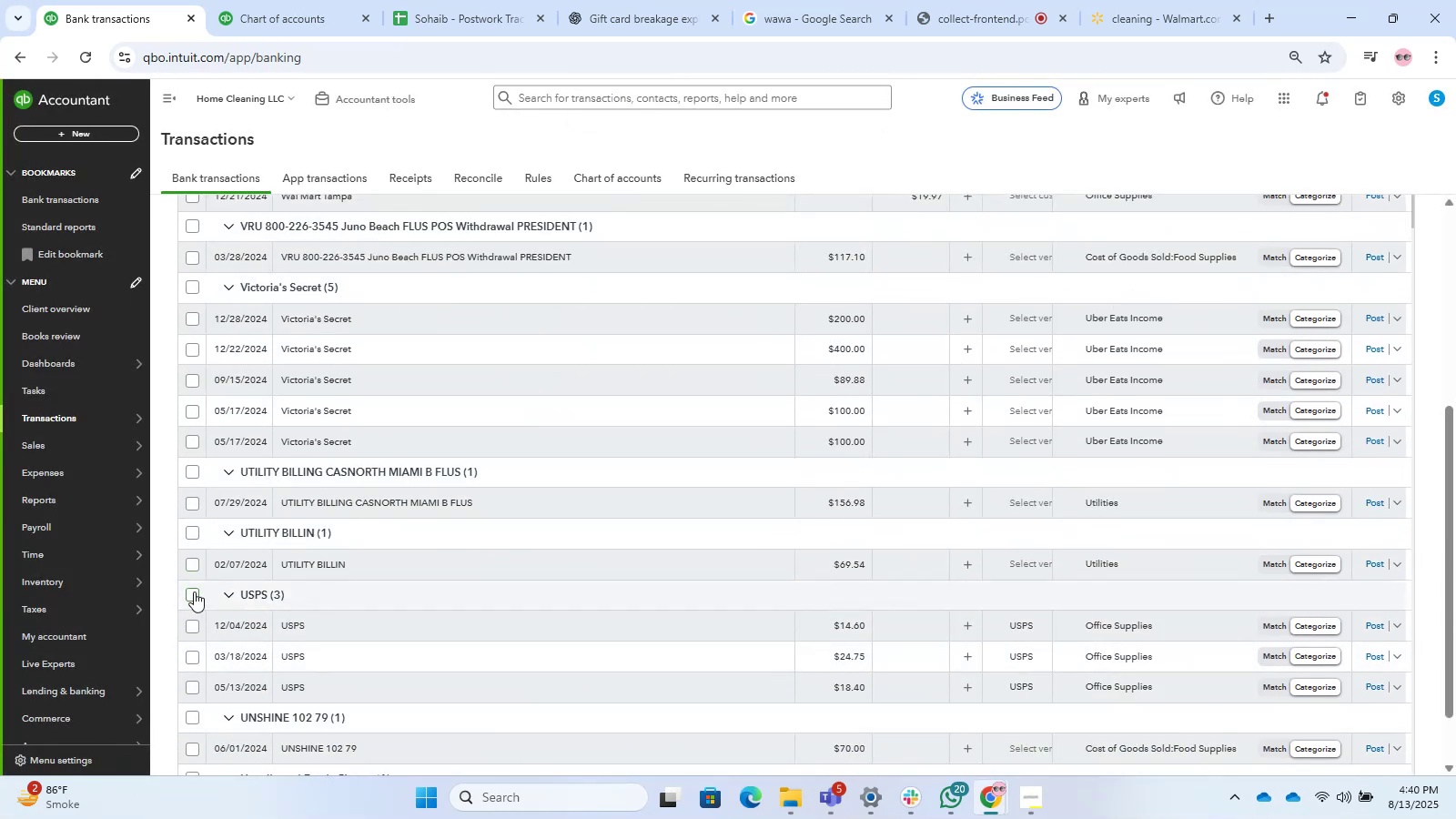 
left_click([192, 591])
 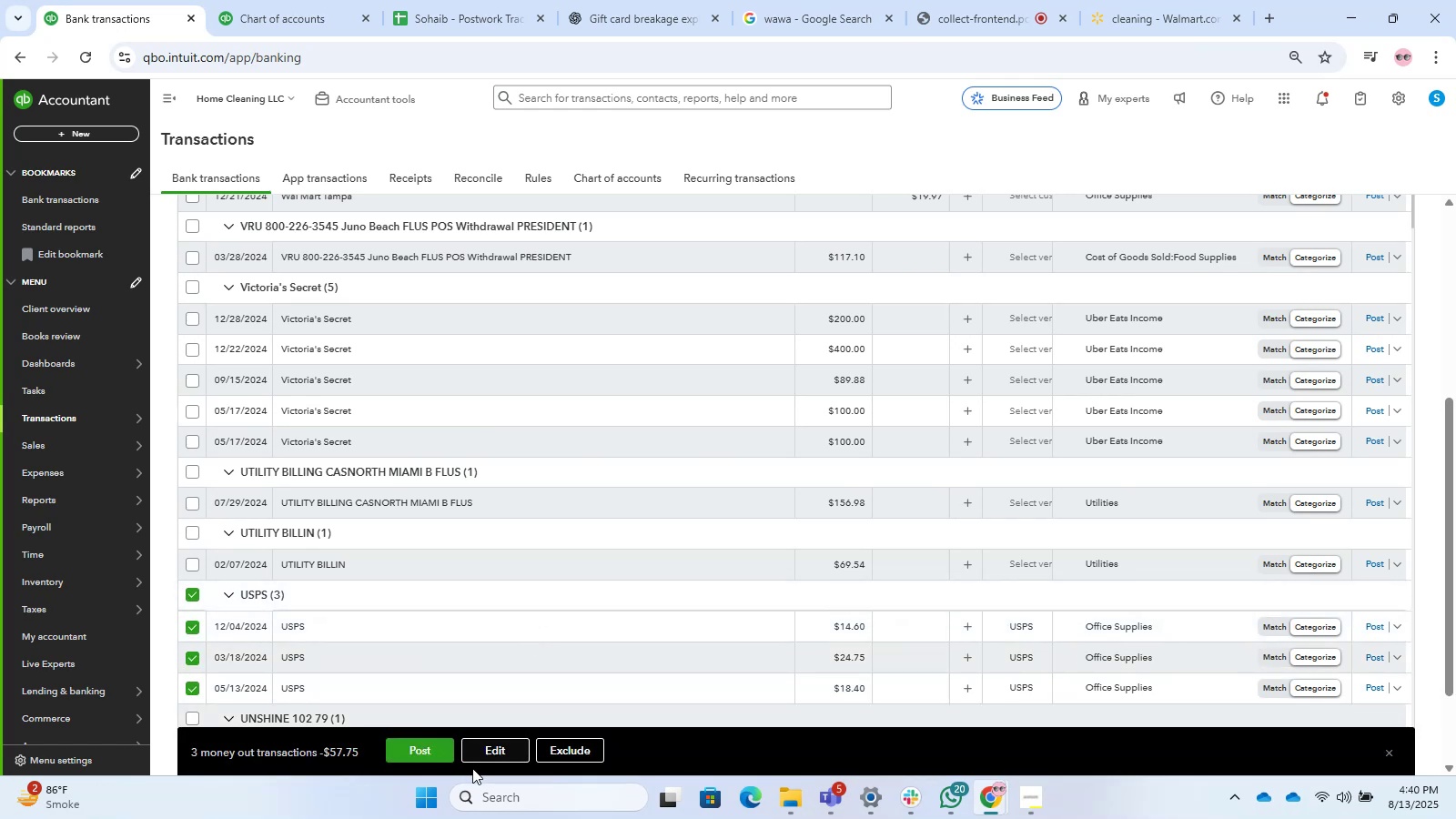 
left_click([490, 745])
 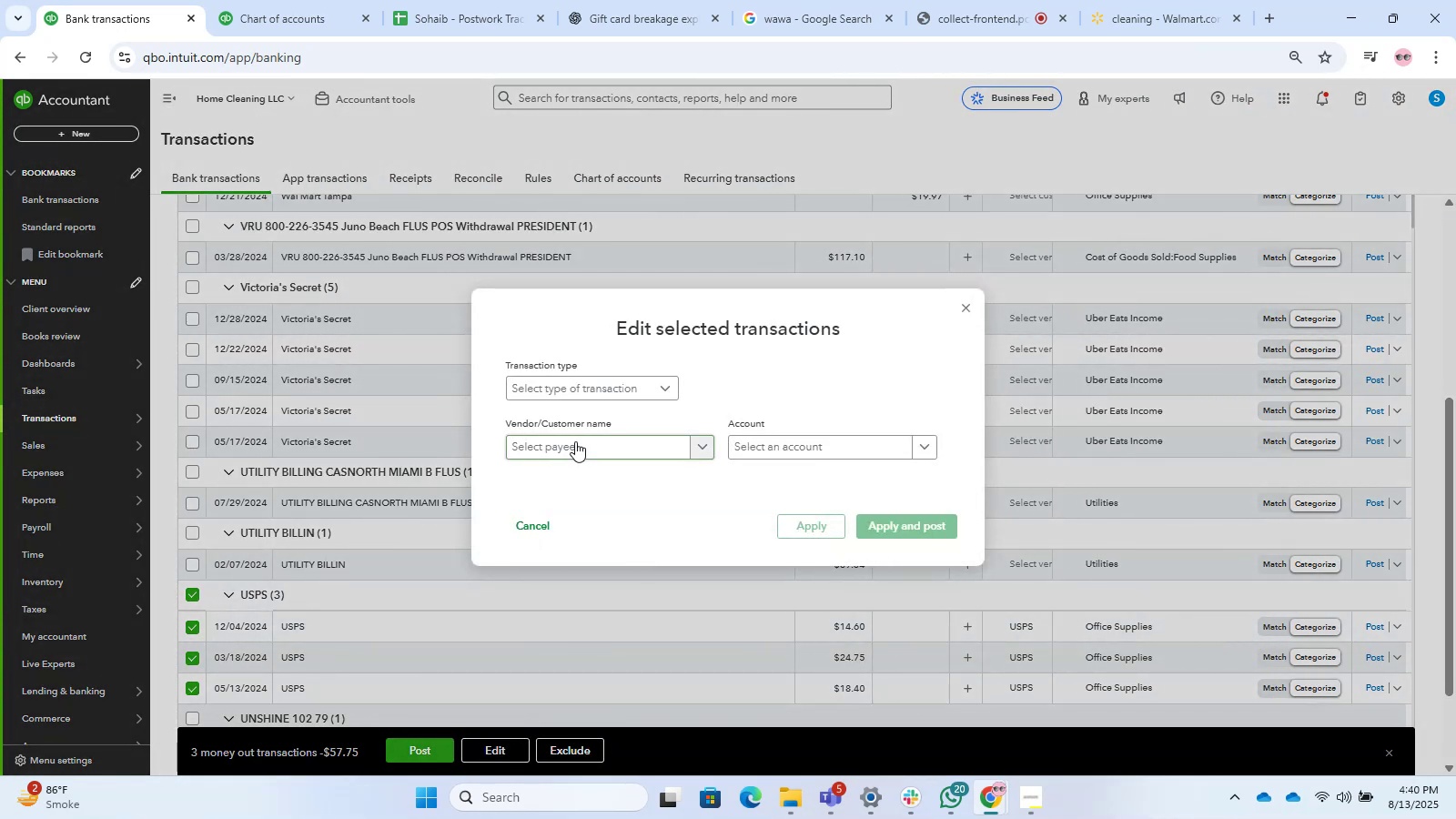 
left_click([575, 437])
 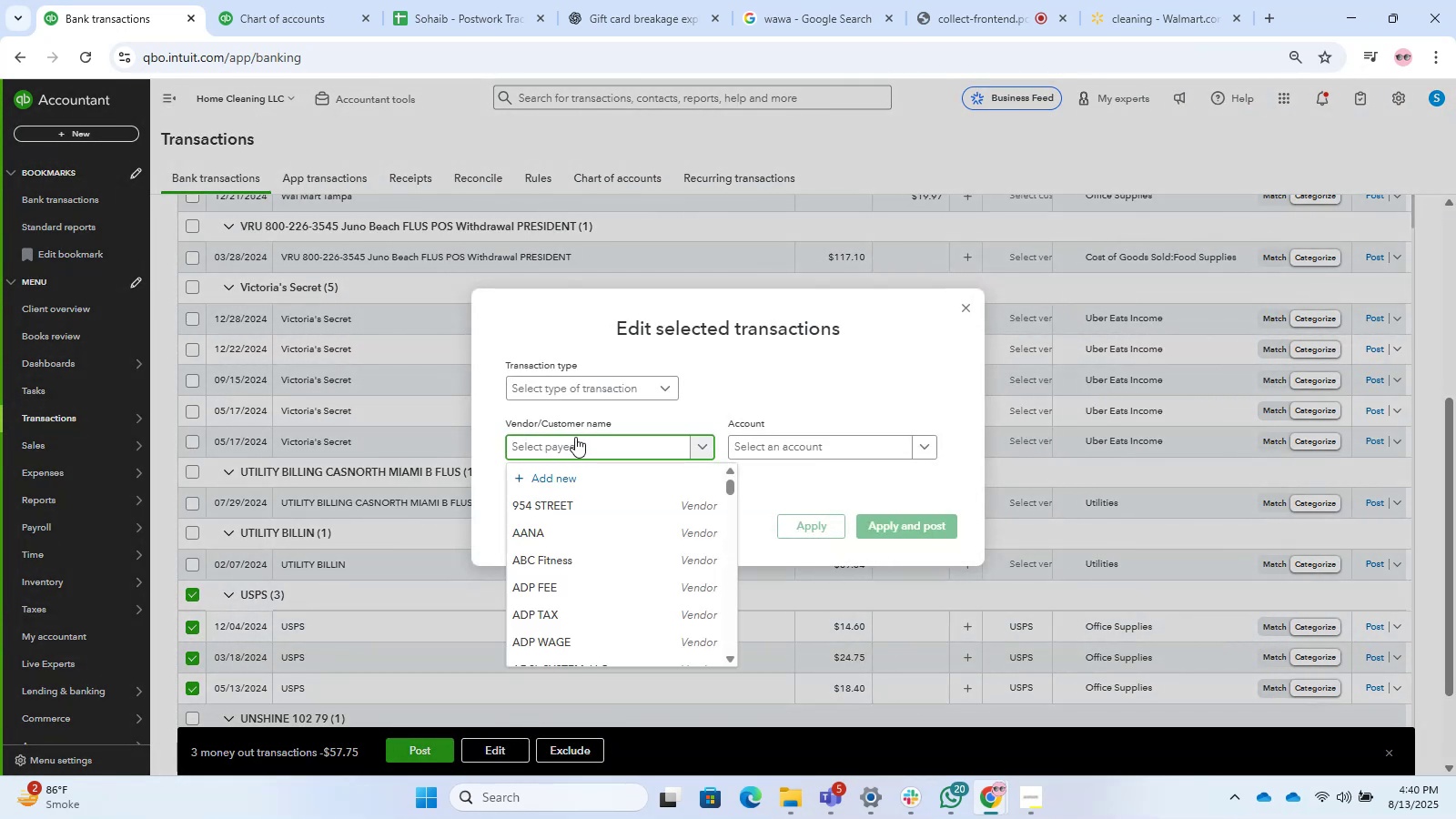 
type(usp)
 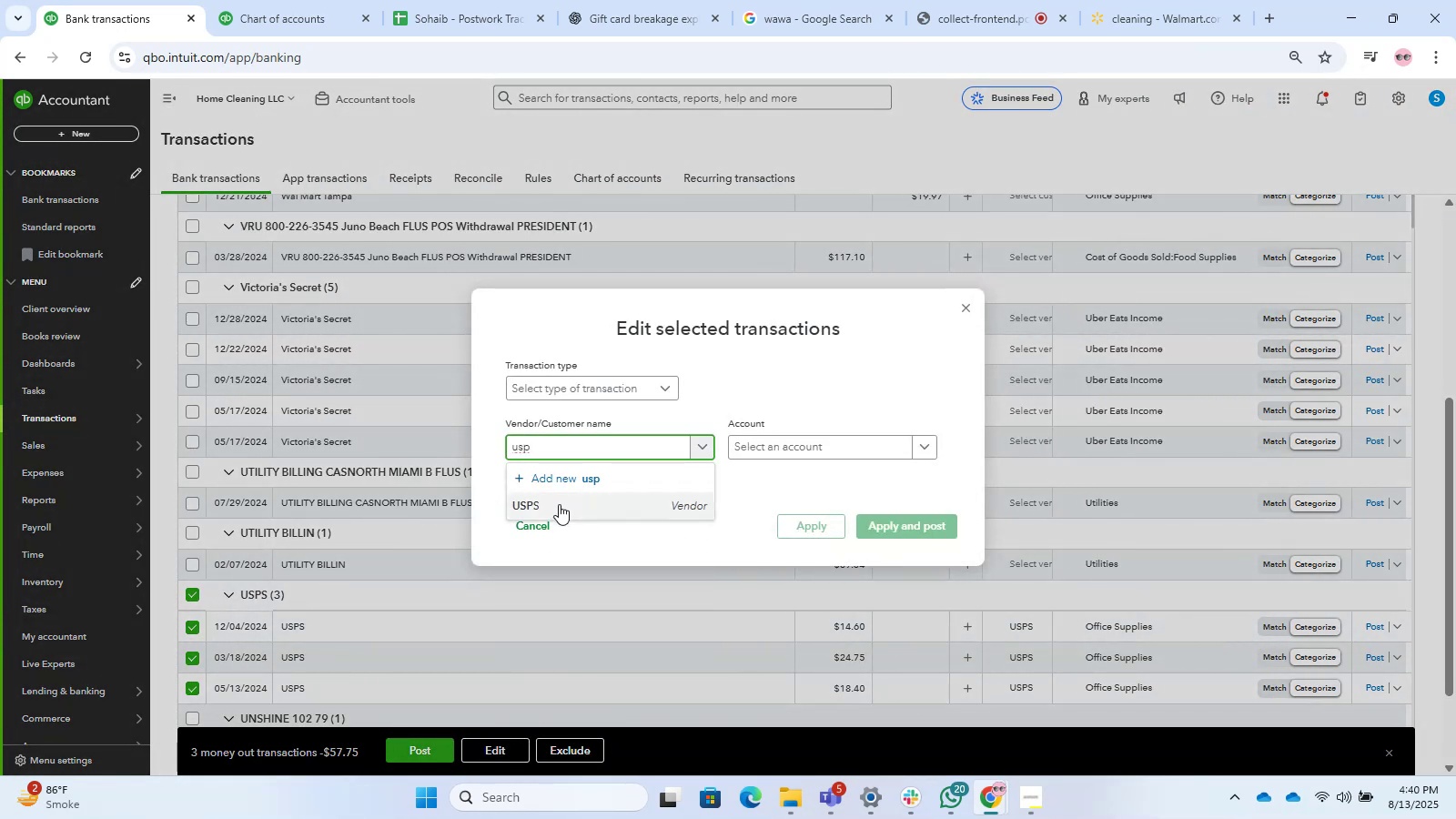 
left_click([561, 505])
 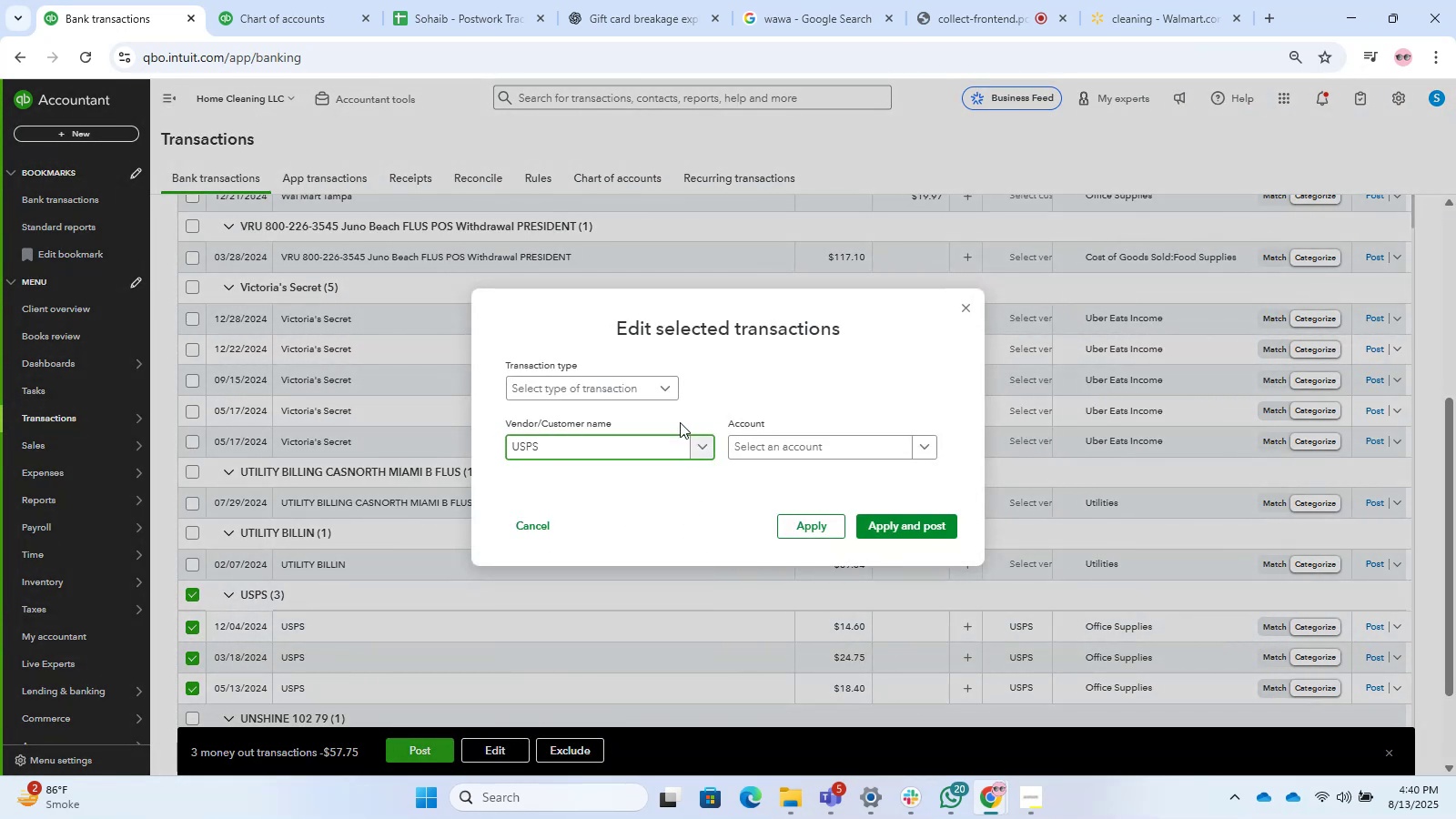 
left_click([622, 382])
 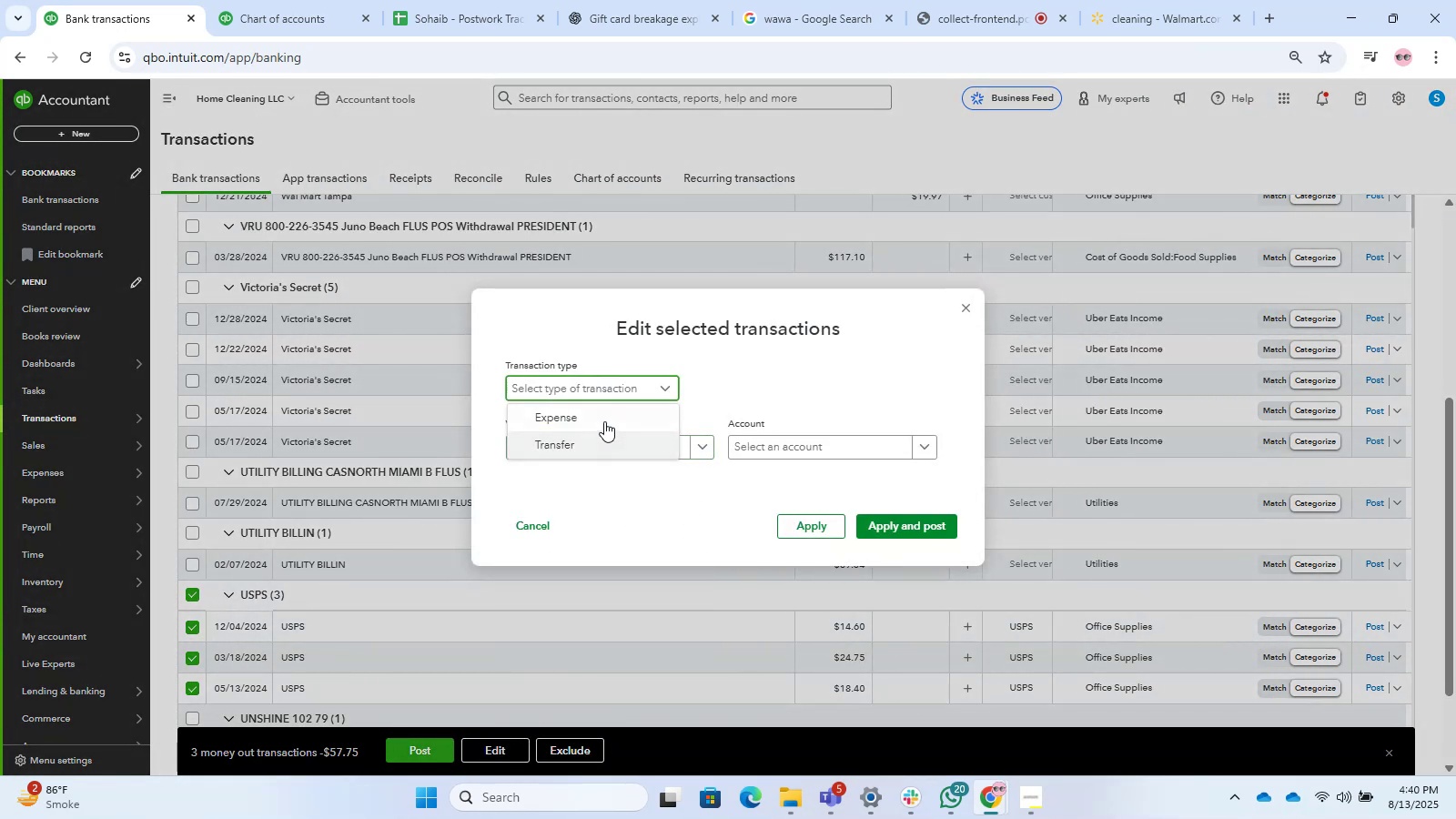 
left_click([604, 421])
 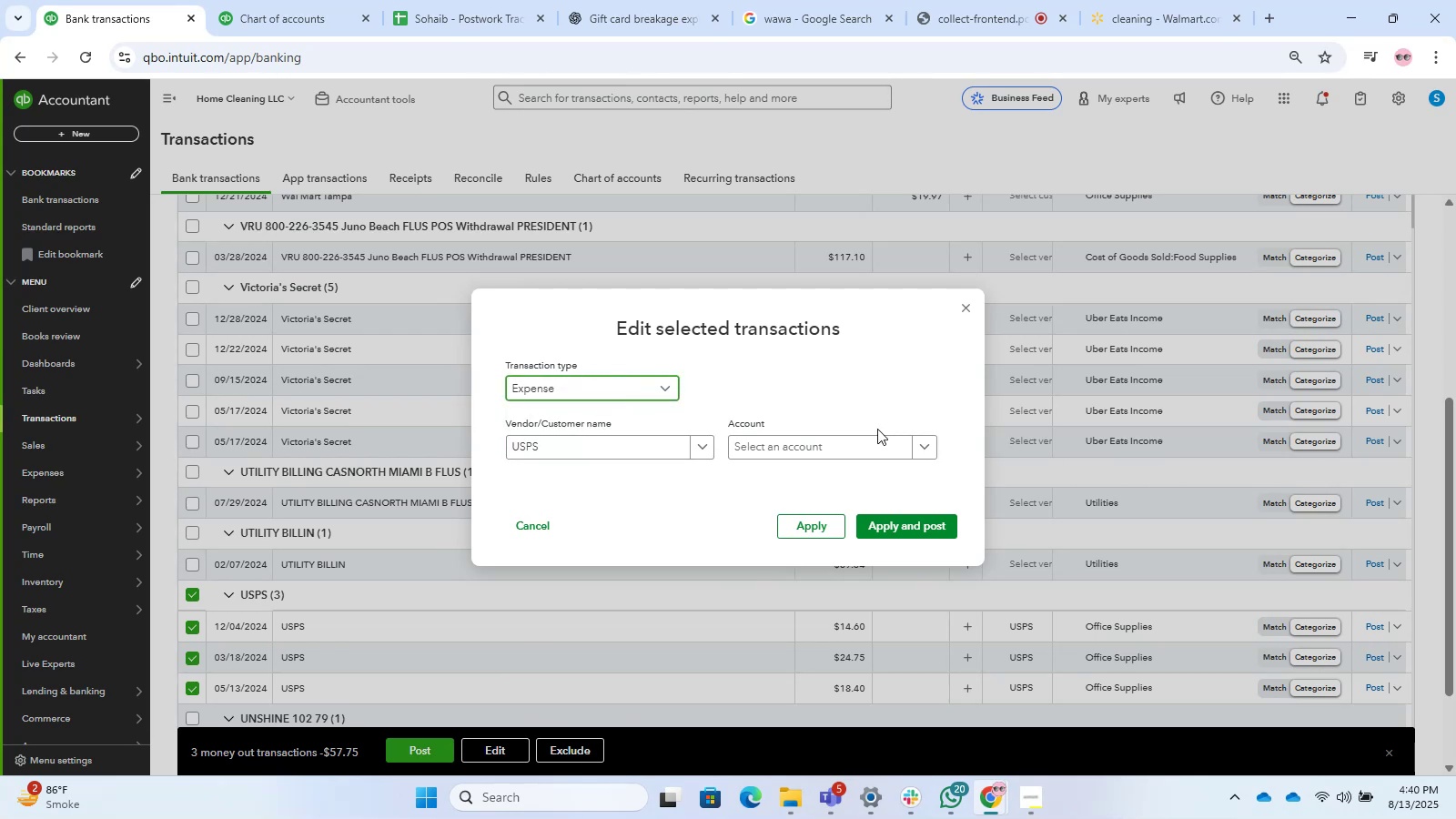 
left_click([878, 448])
 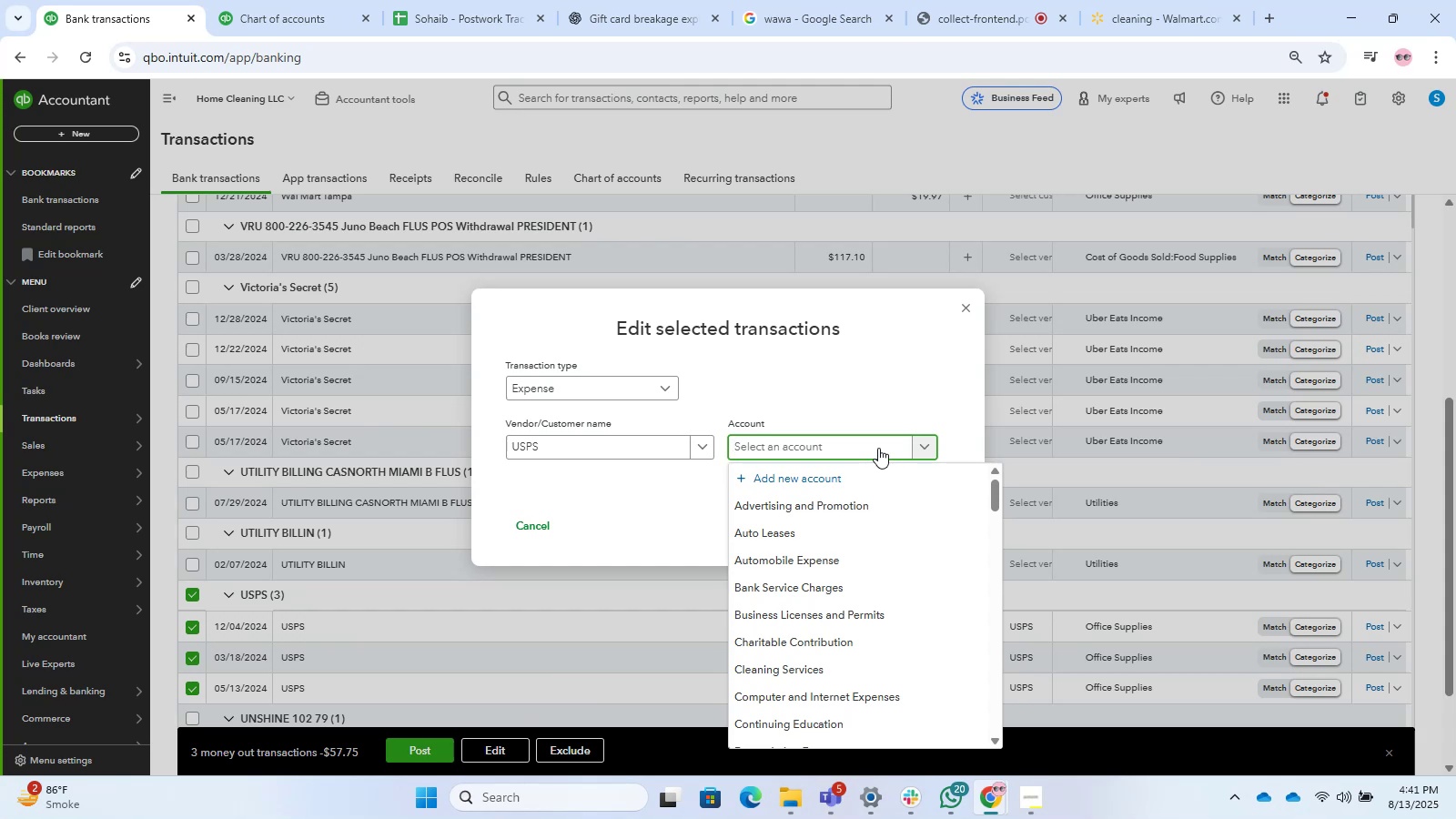 
wait(22.94)
 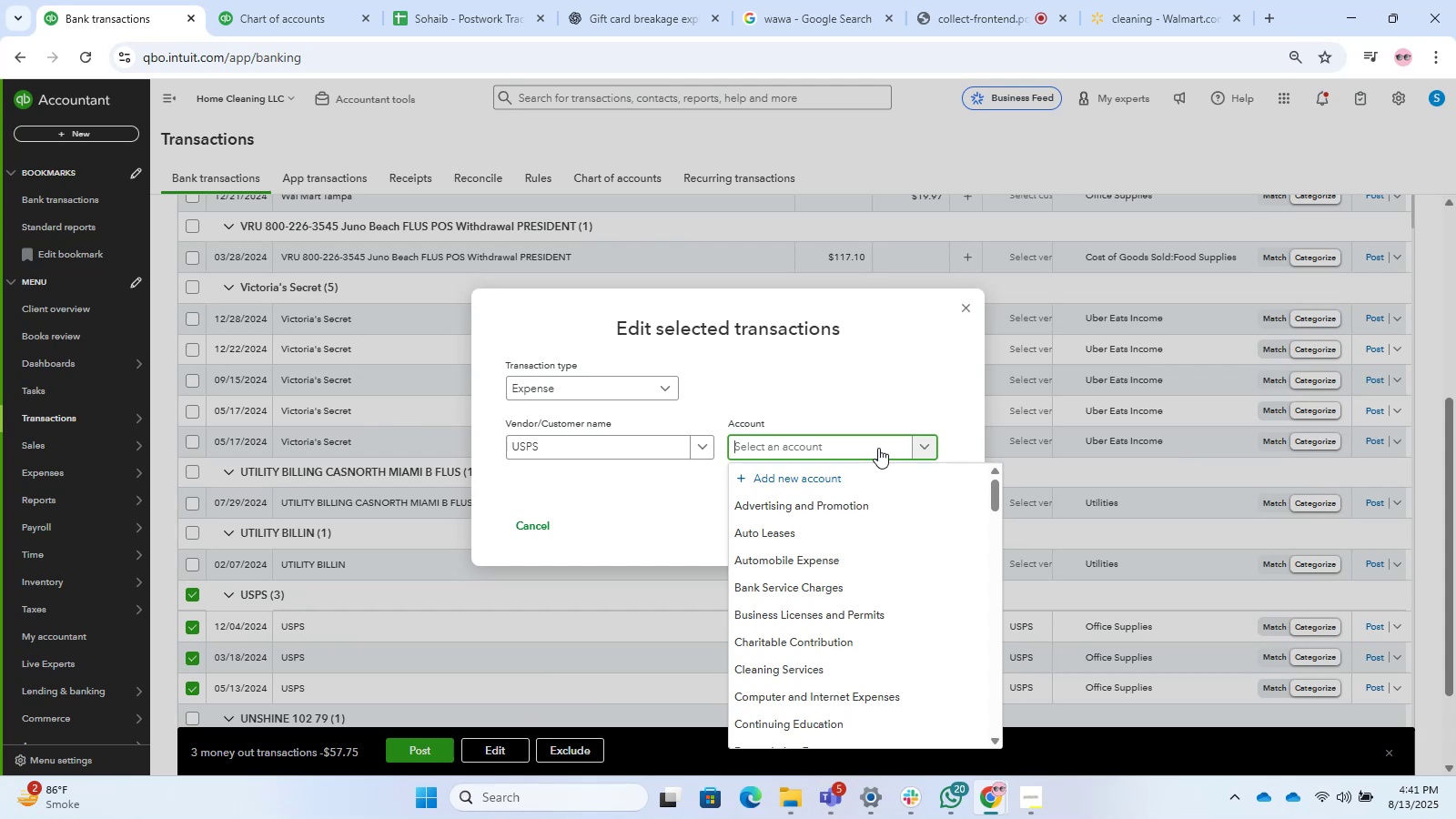 
type(Post)
 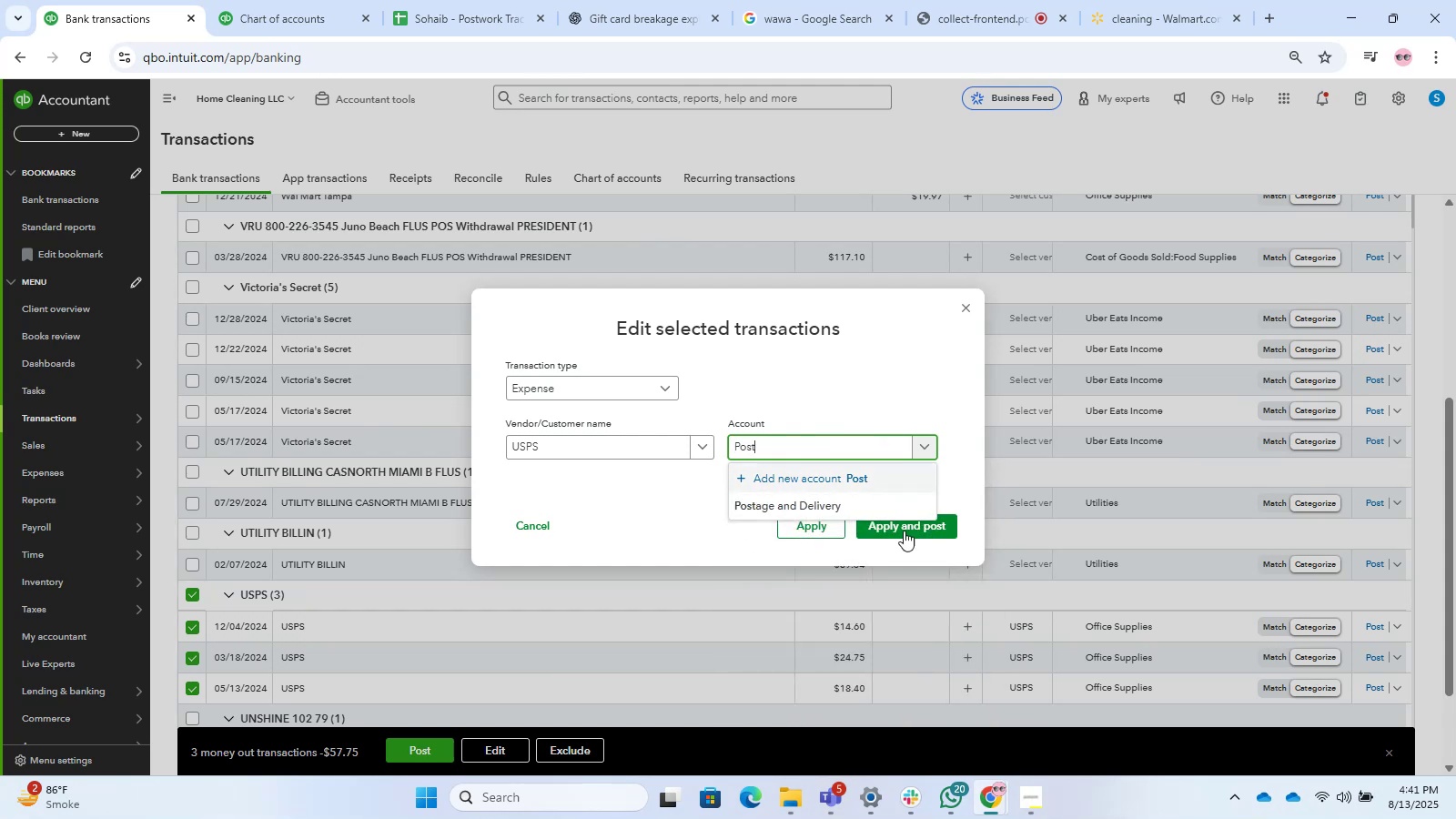 
left_click([815, 483])
 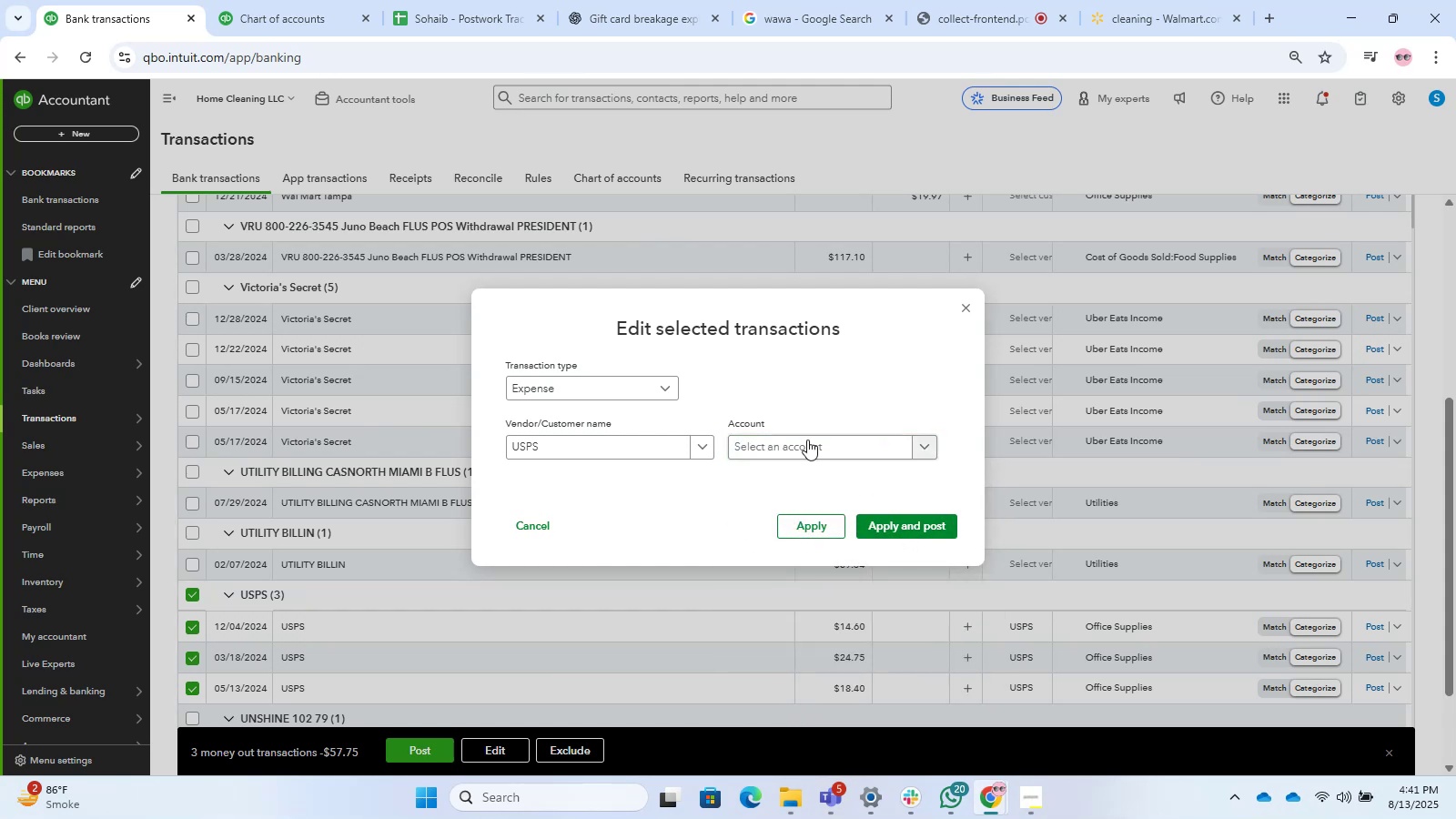 
double_click([807, 440])
 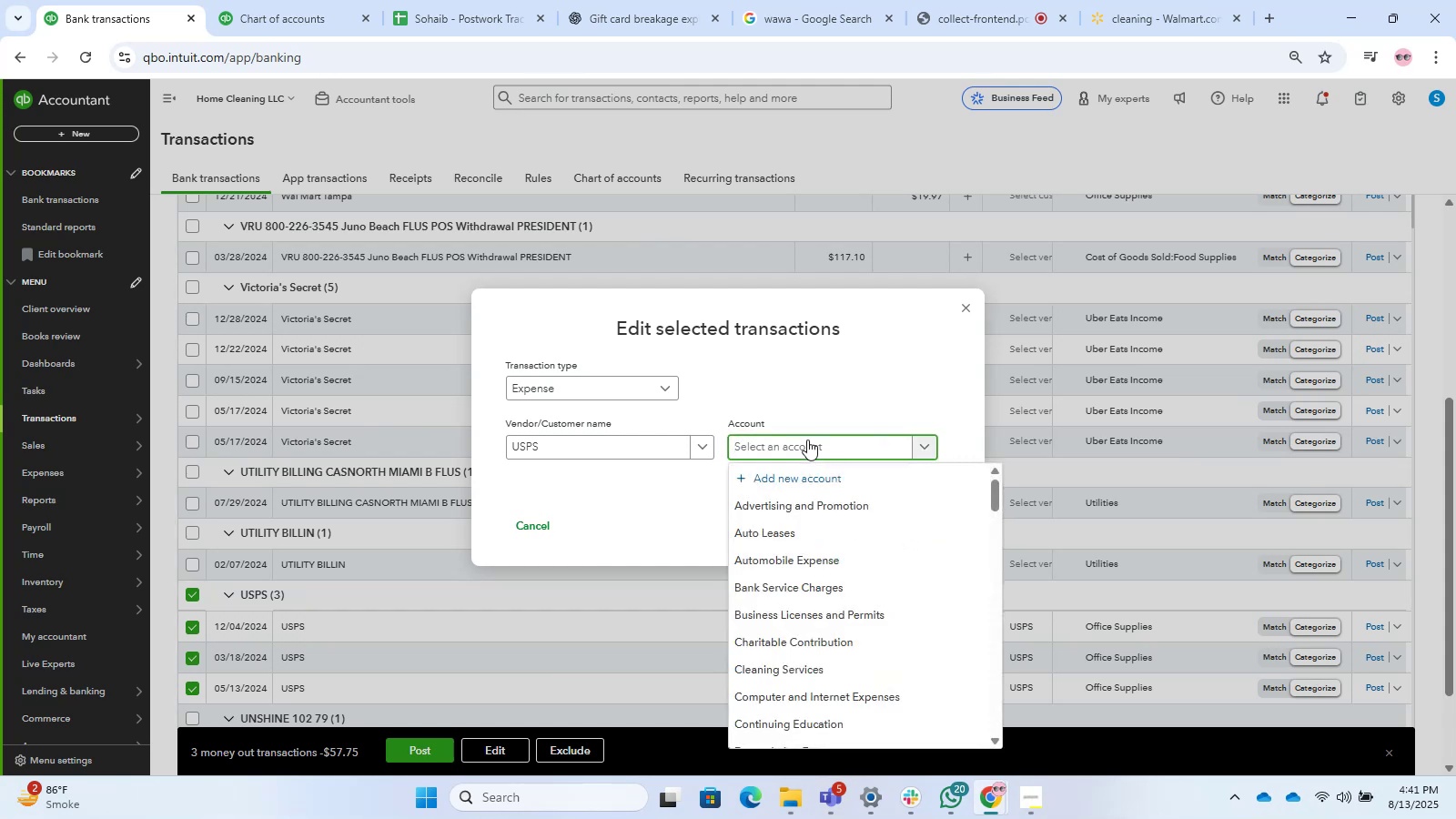 
type(pos)
 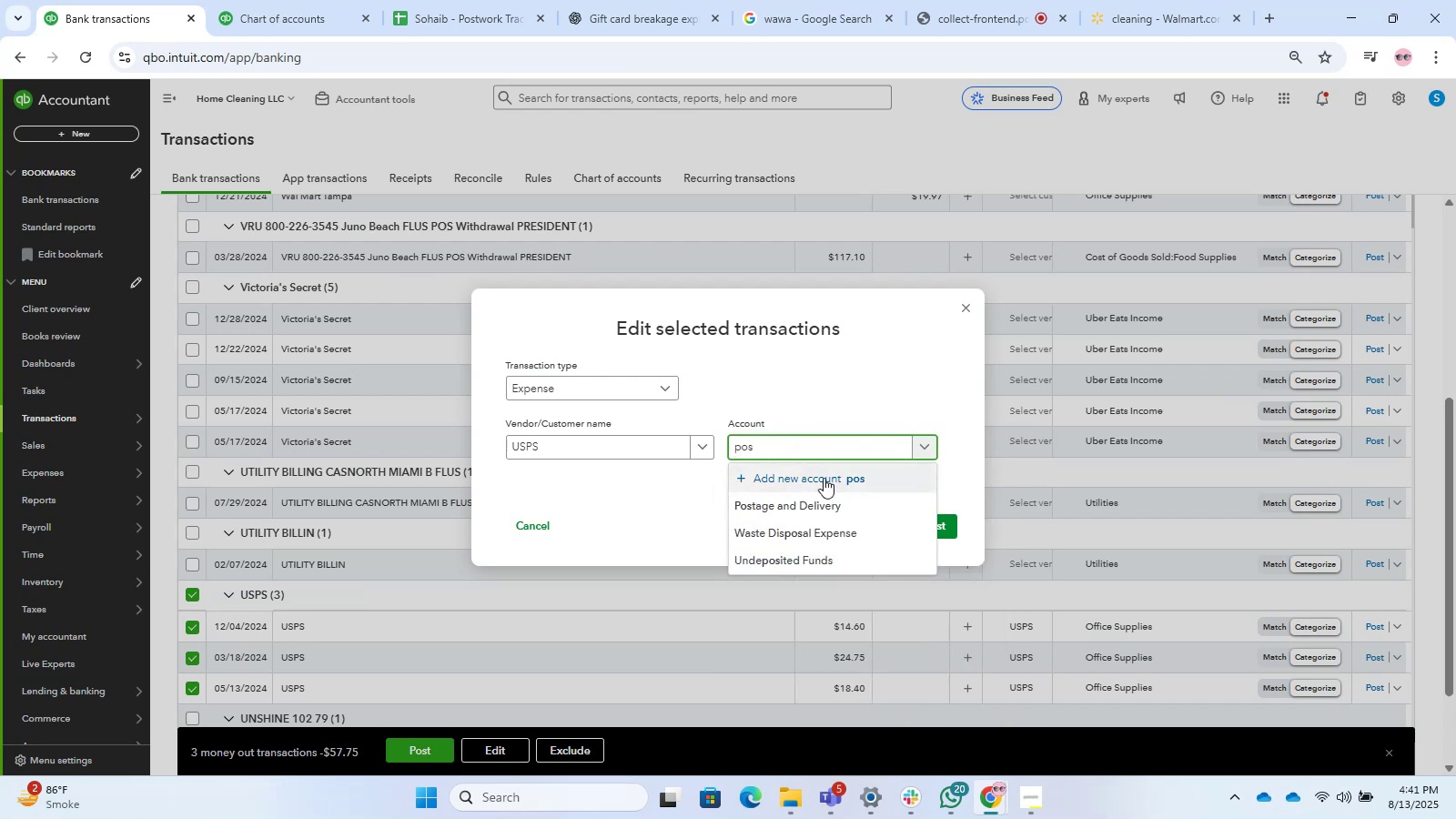 
left_click([780, 498])
 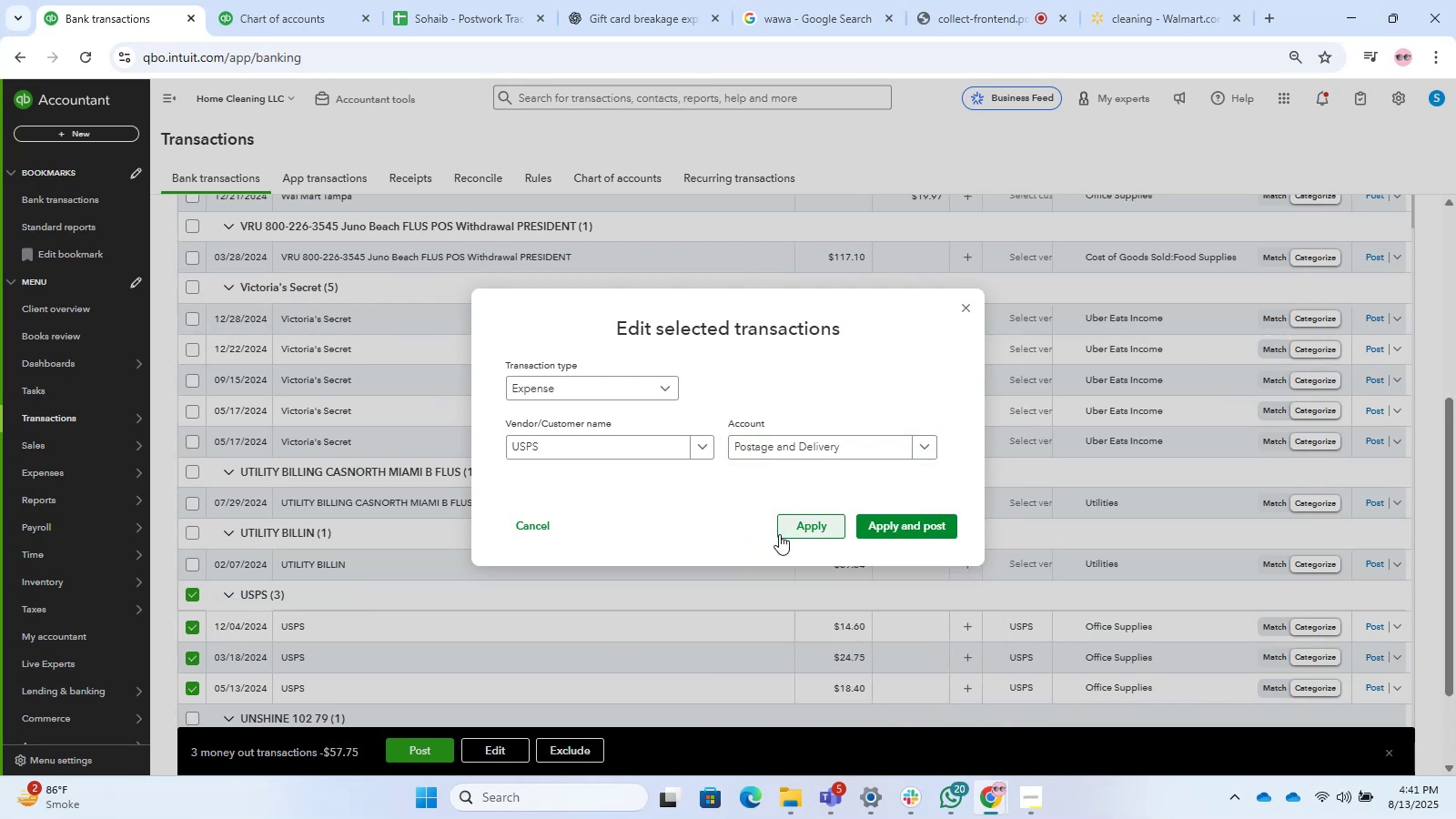 
wait(10.73)
 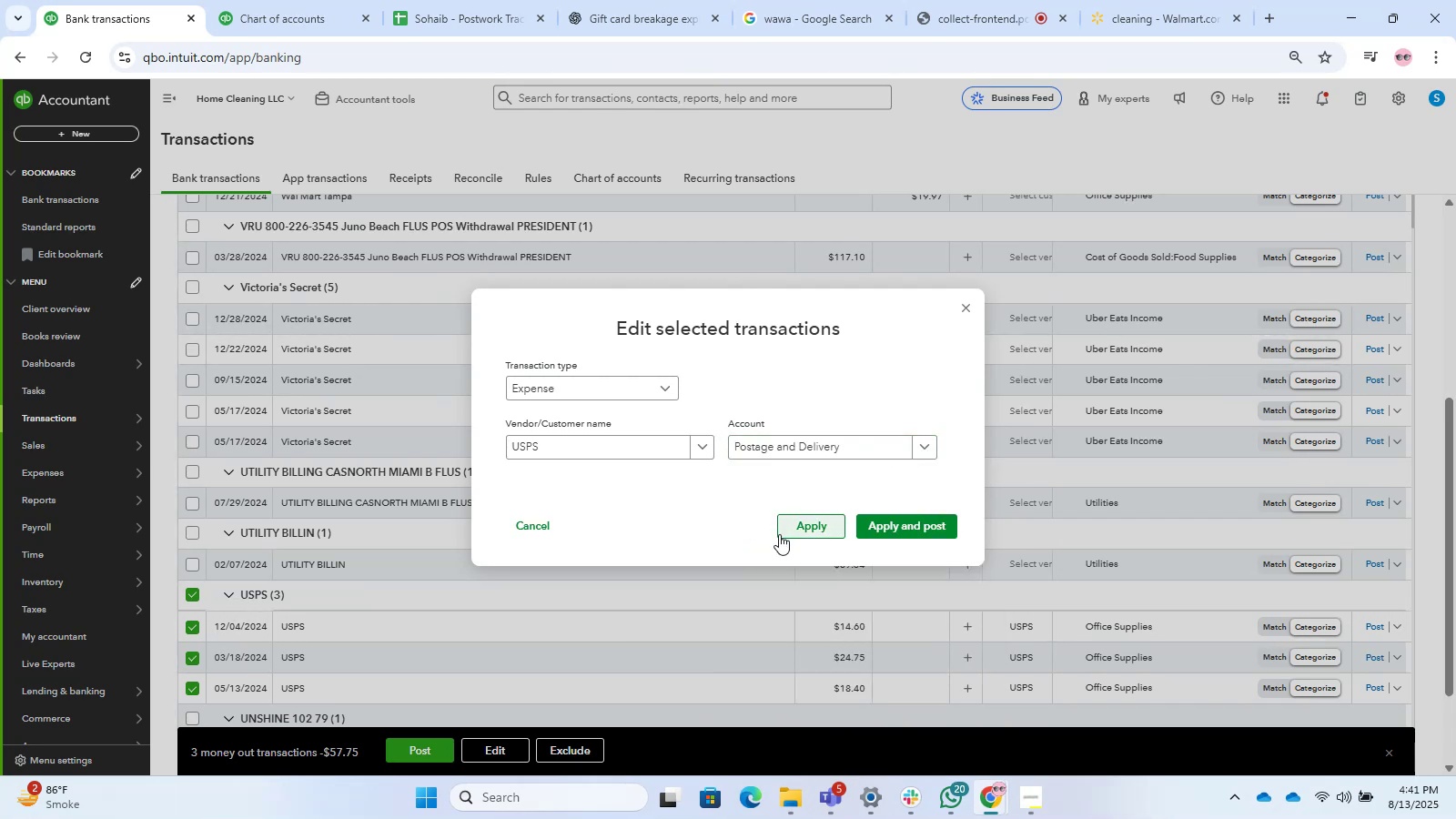 
left_click([874, 525])
 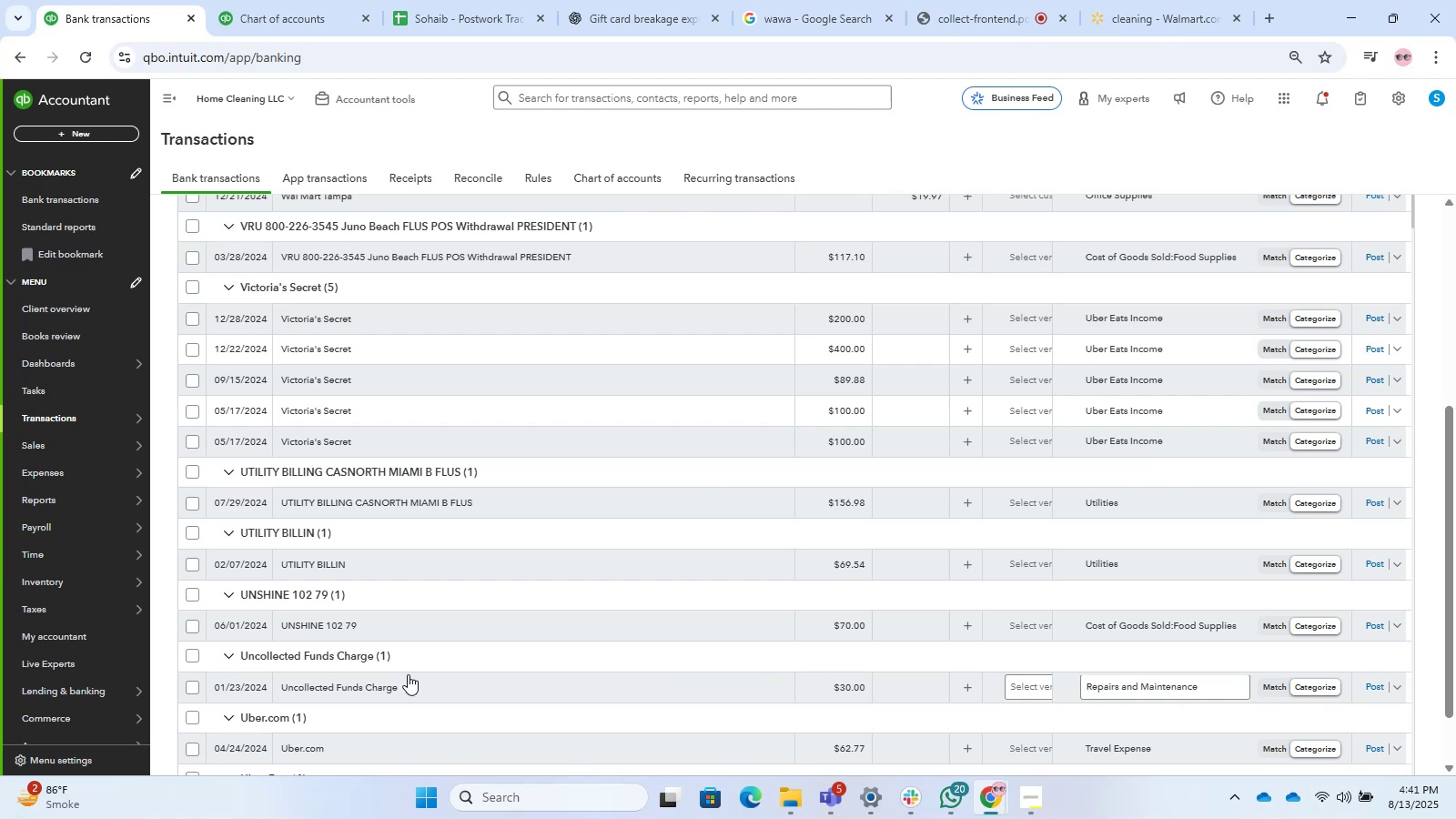 
wait(24.26)
 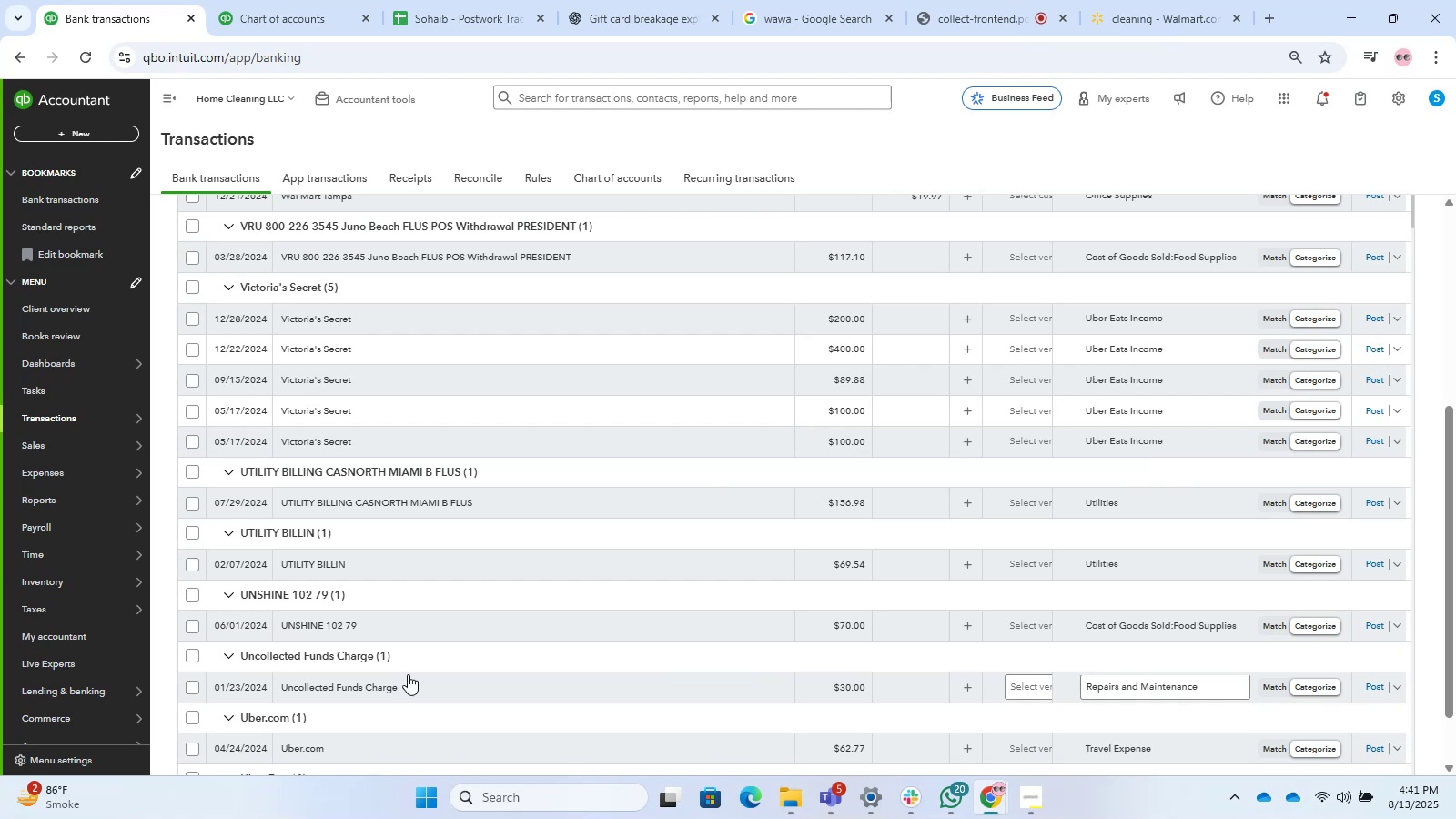 
scroll: coordinate [486, 358], scroll_direction: down, amount: 2.0
 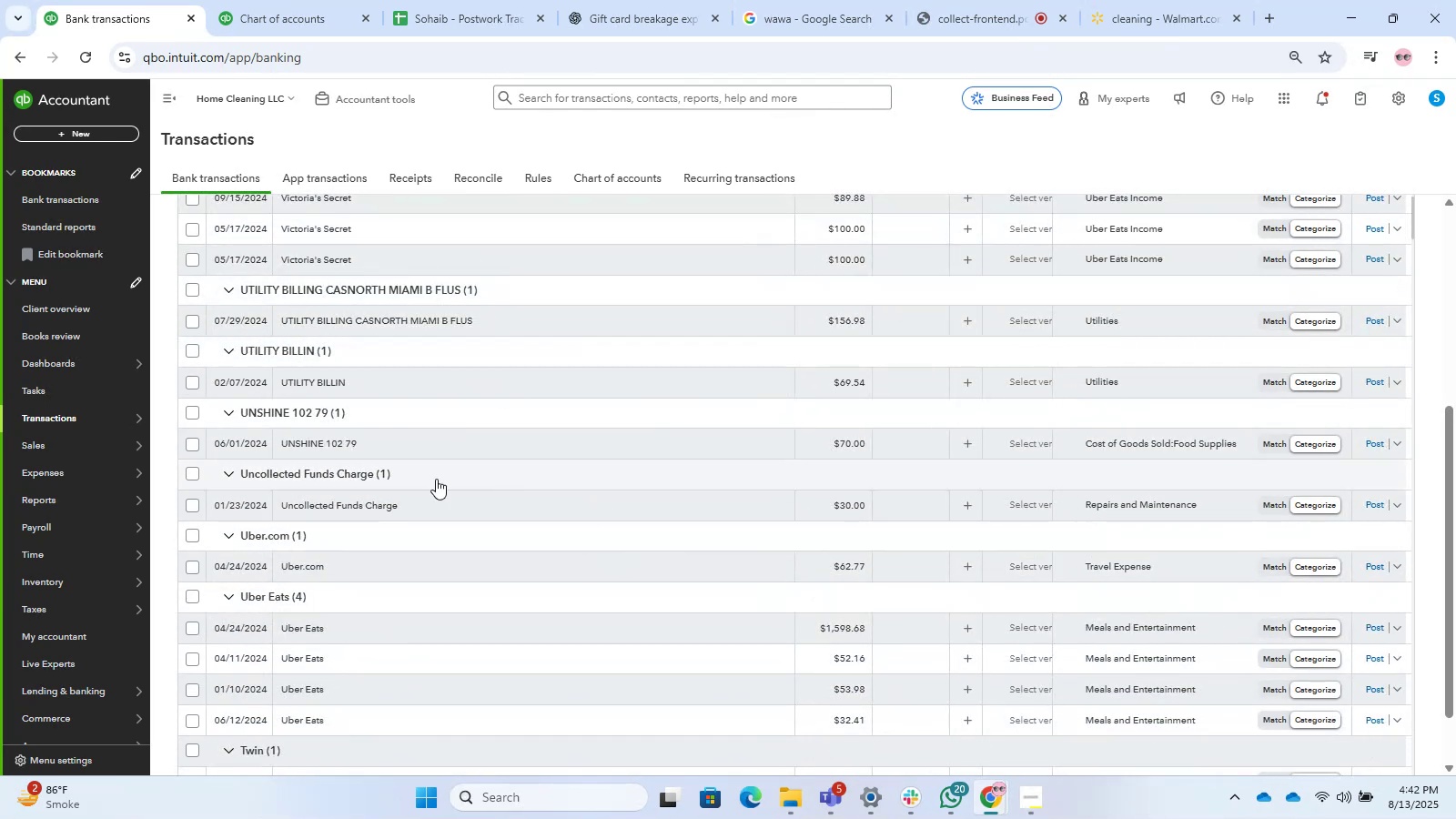 
mouse_move([348, 478])
 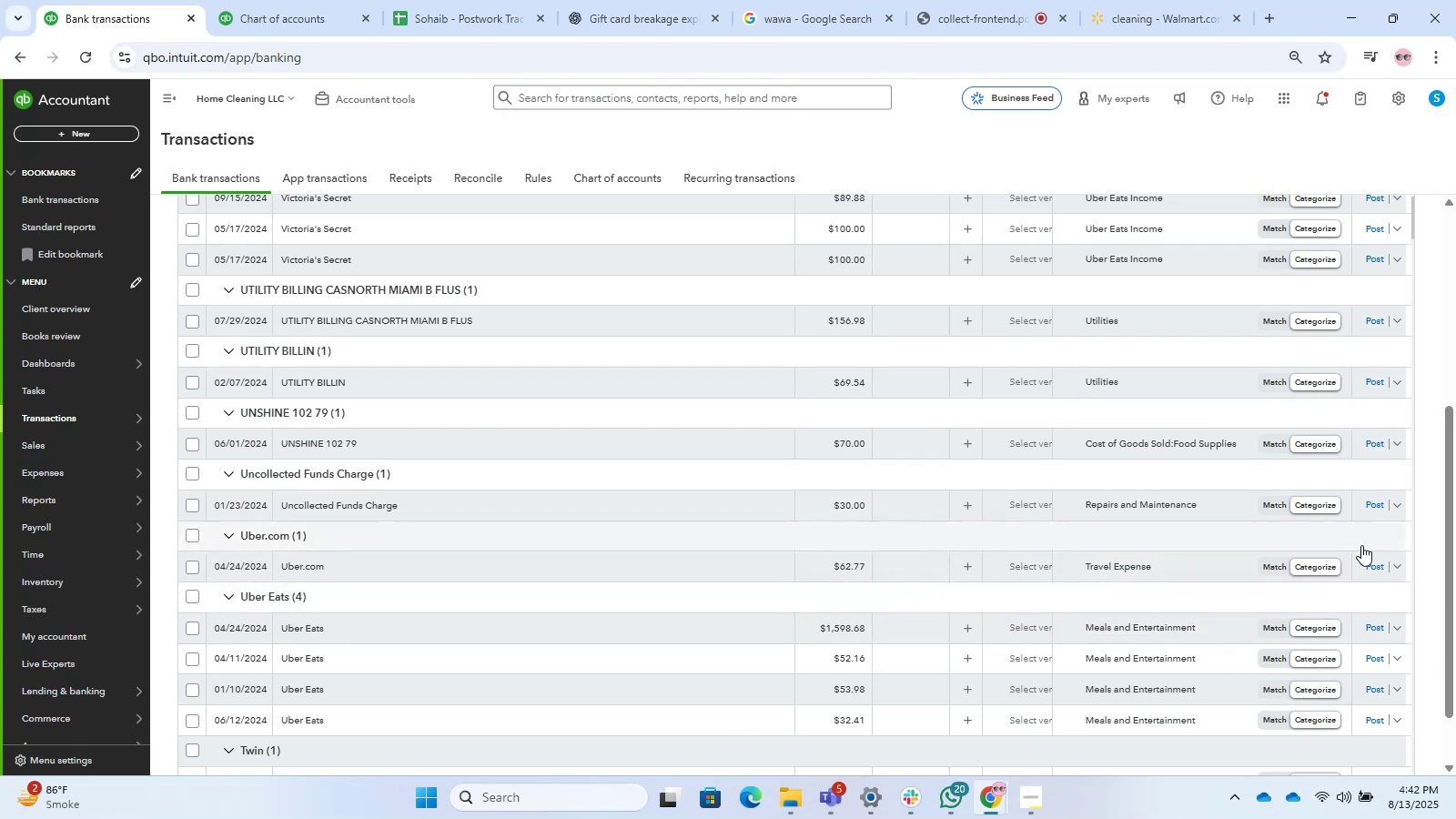 
left_click([1379, 567])
 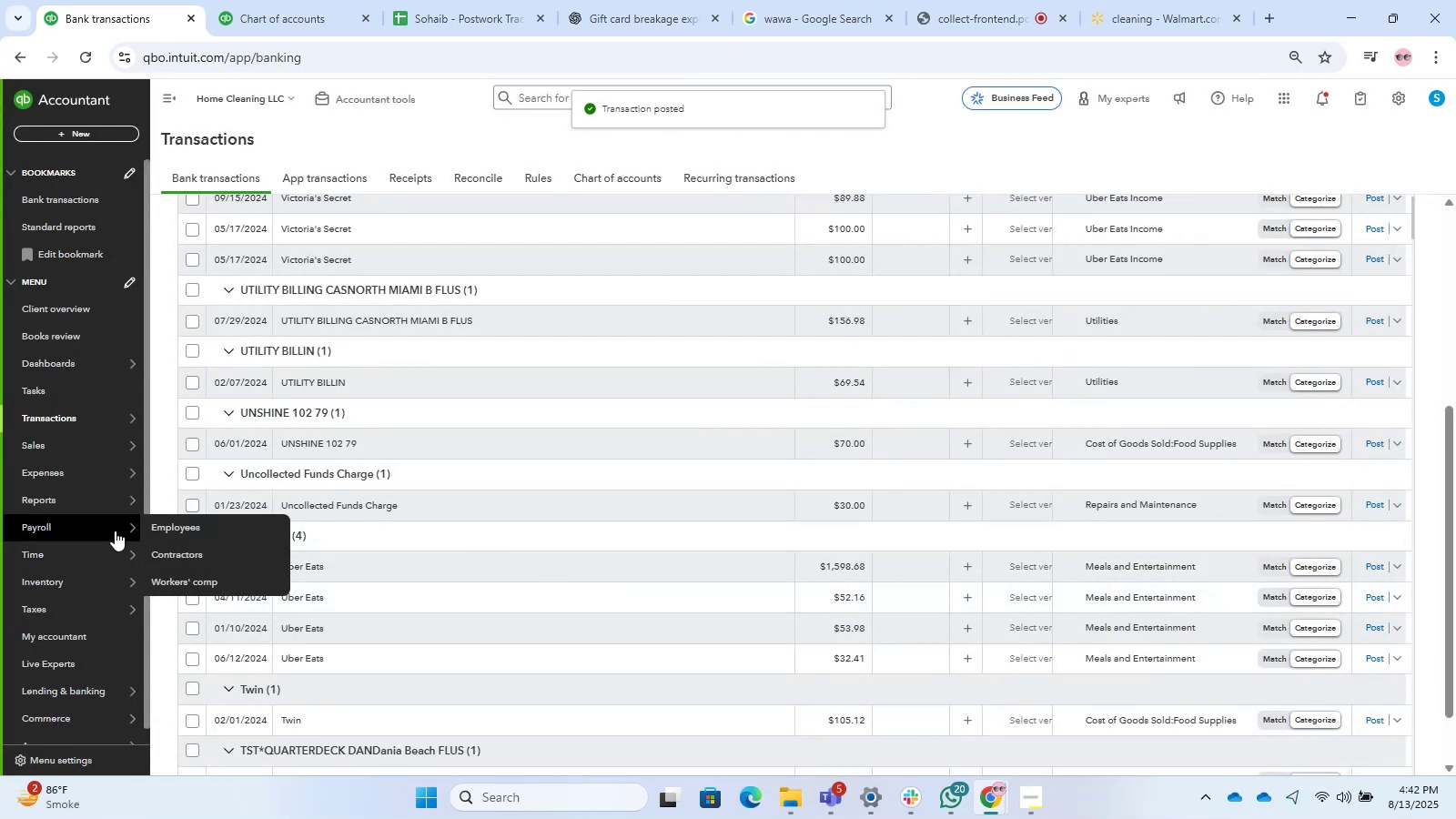 
wait(6.57)
 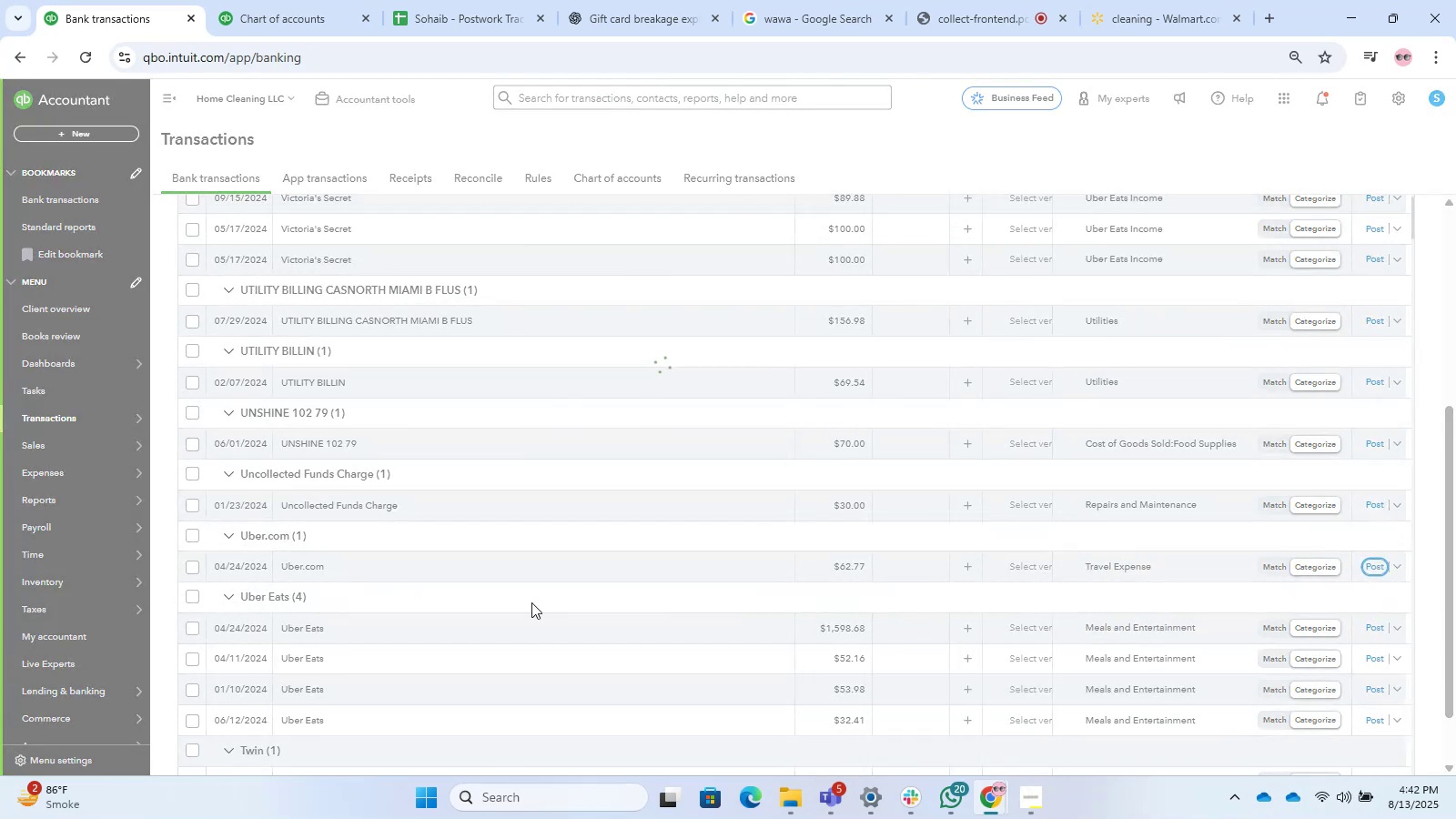 
left_click([1033, 557])
 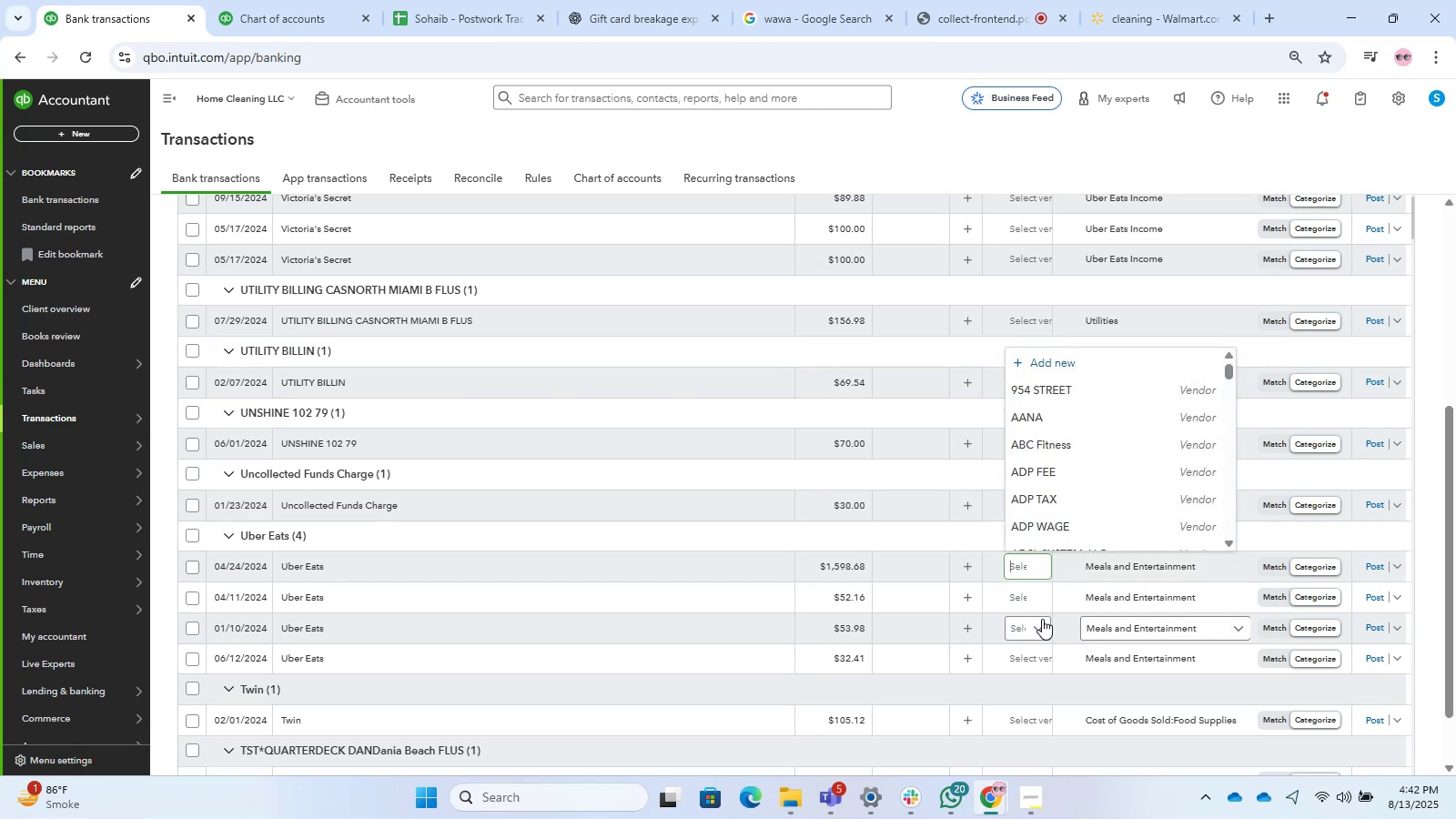 
type(uber)
 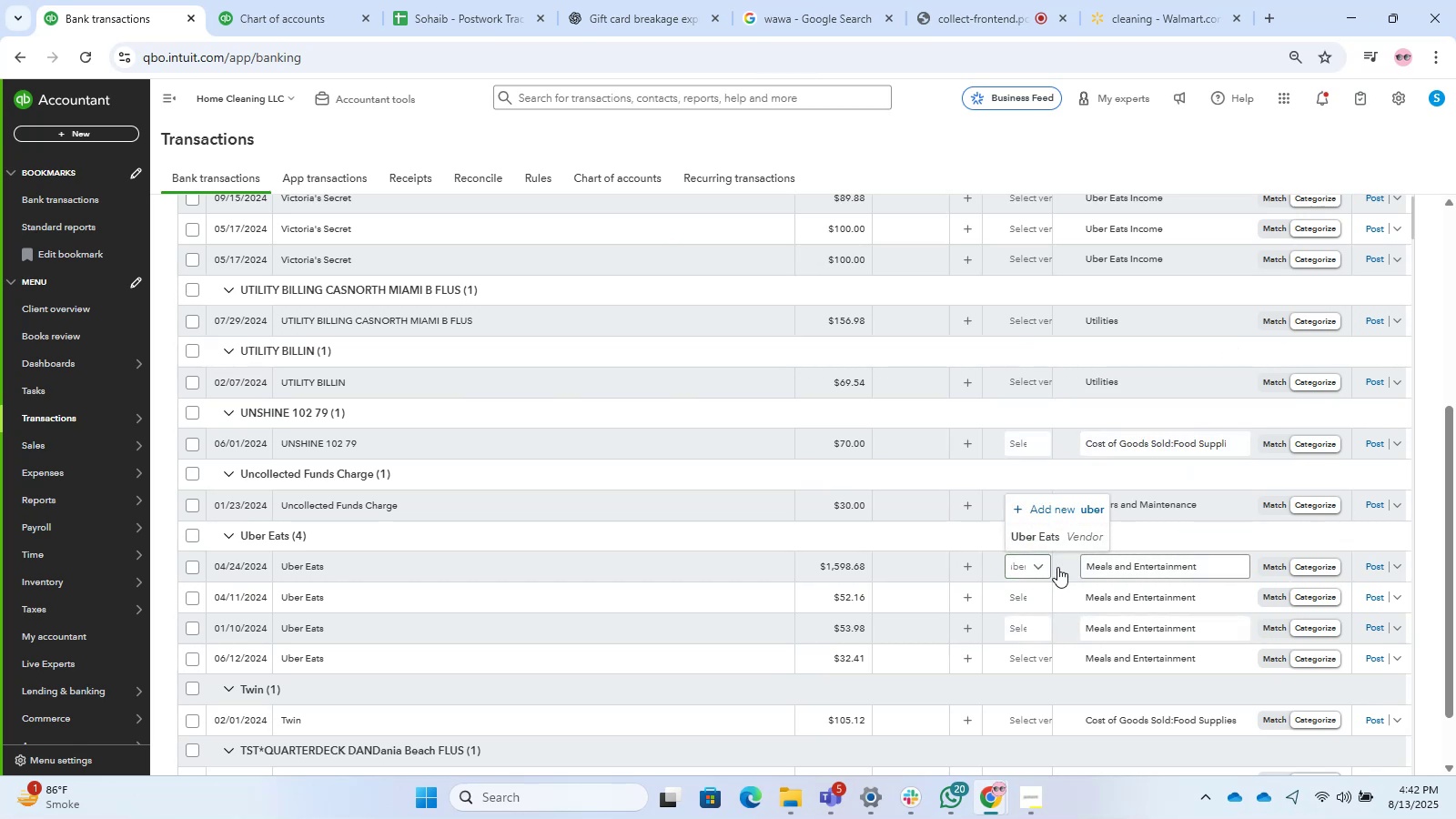 
left_click([1047, 530])
 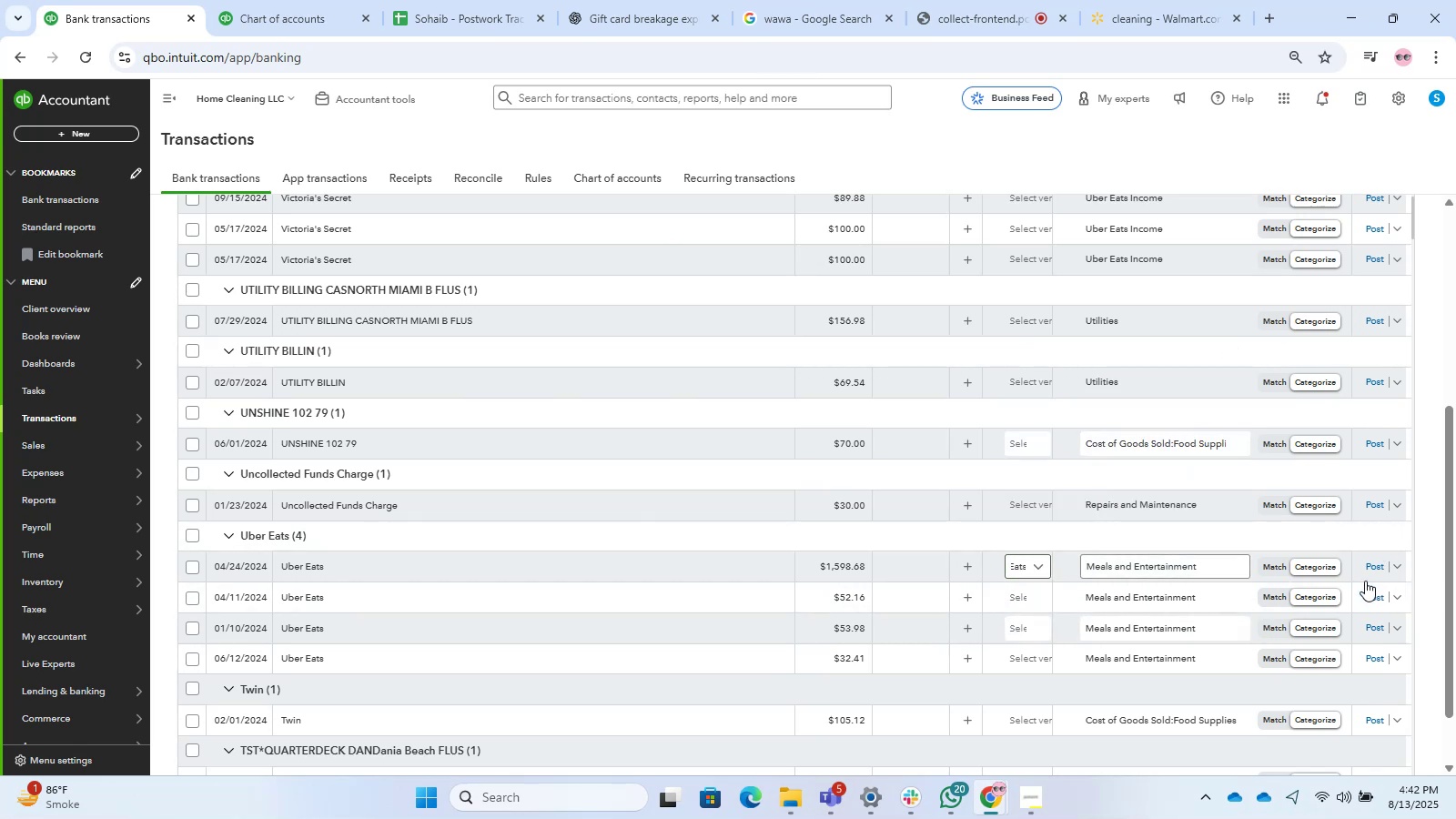 
left_click([1384, 565])
 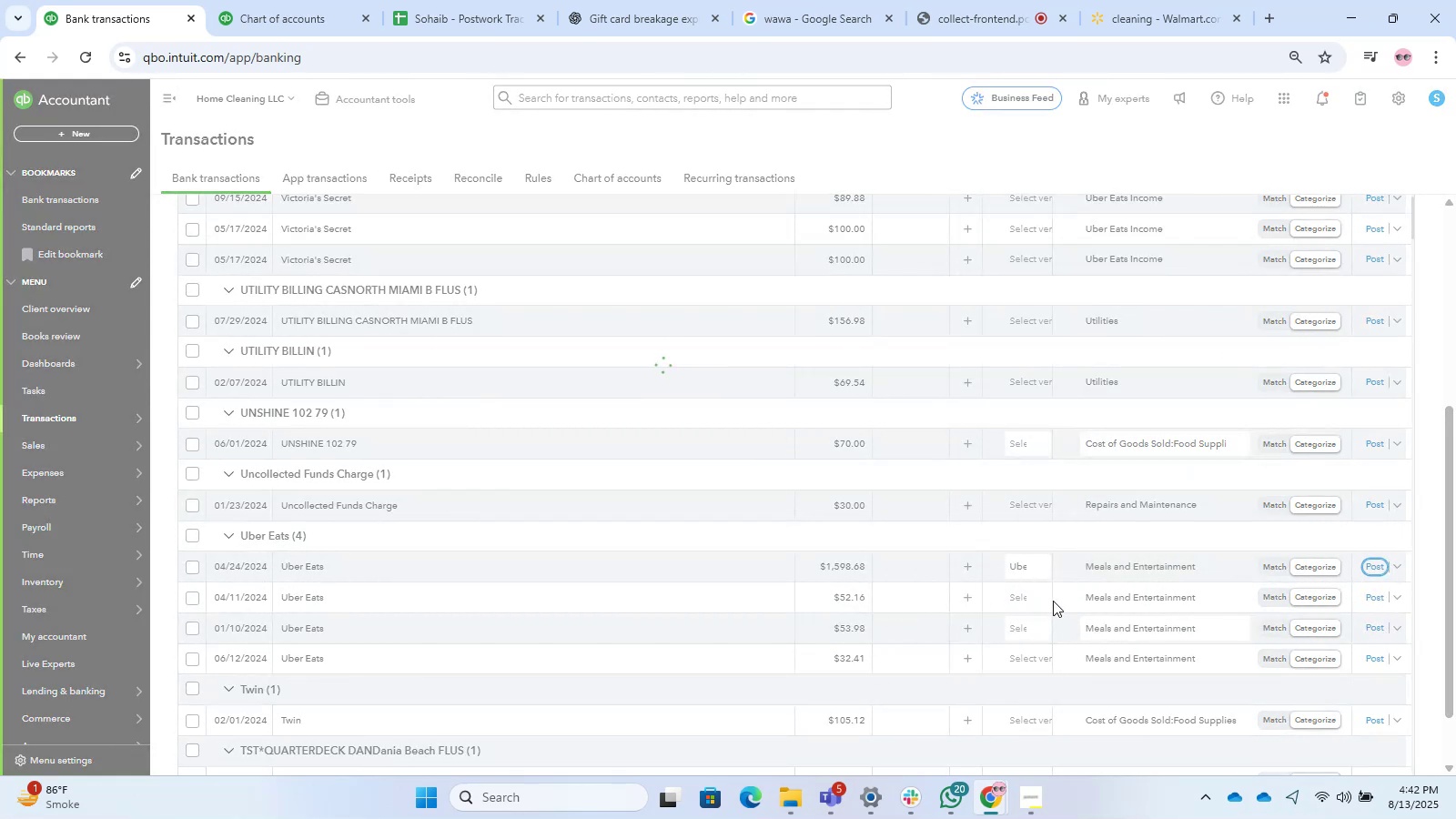 
left_click([1046, 598])
 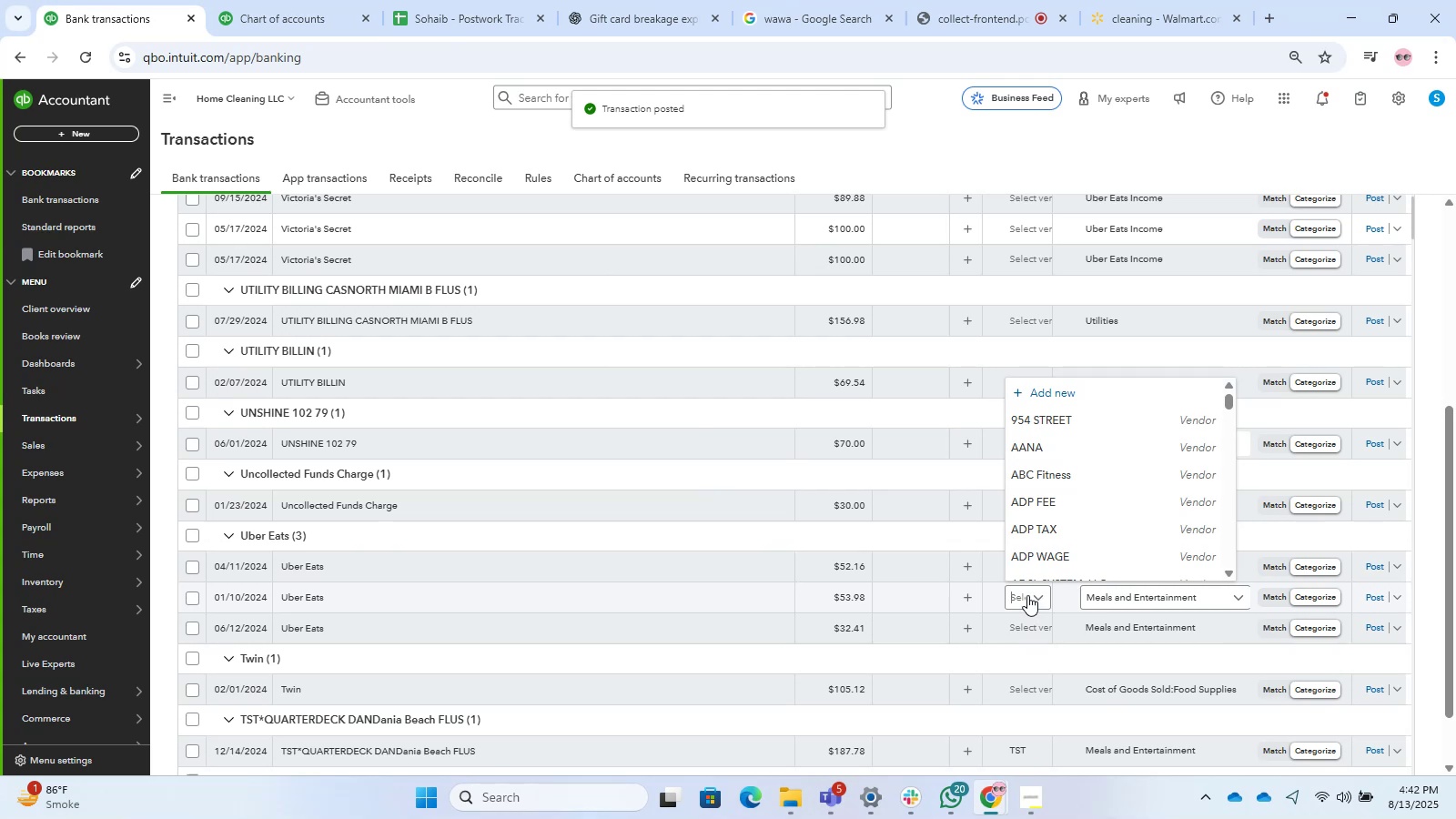 
left_click([1026, 595])
 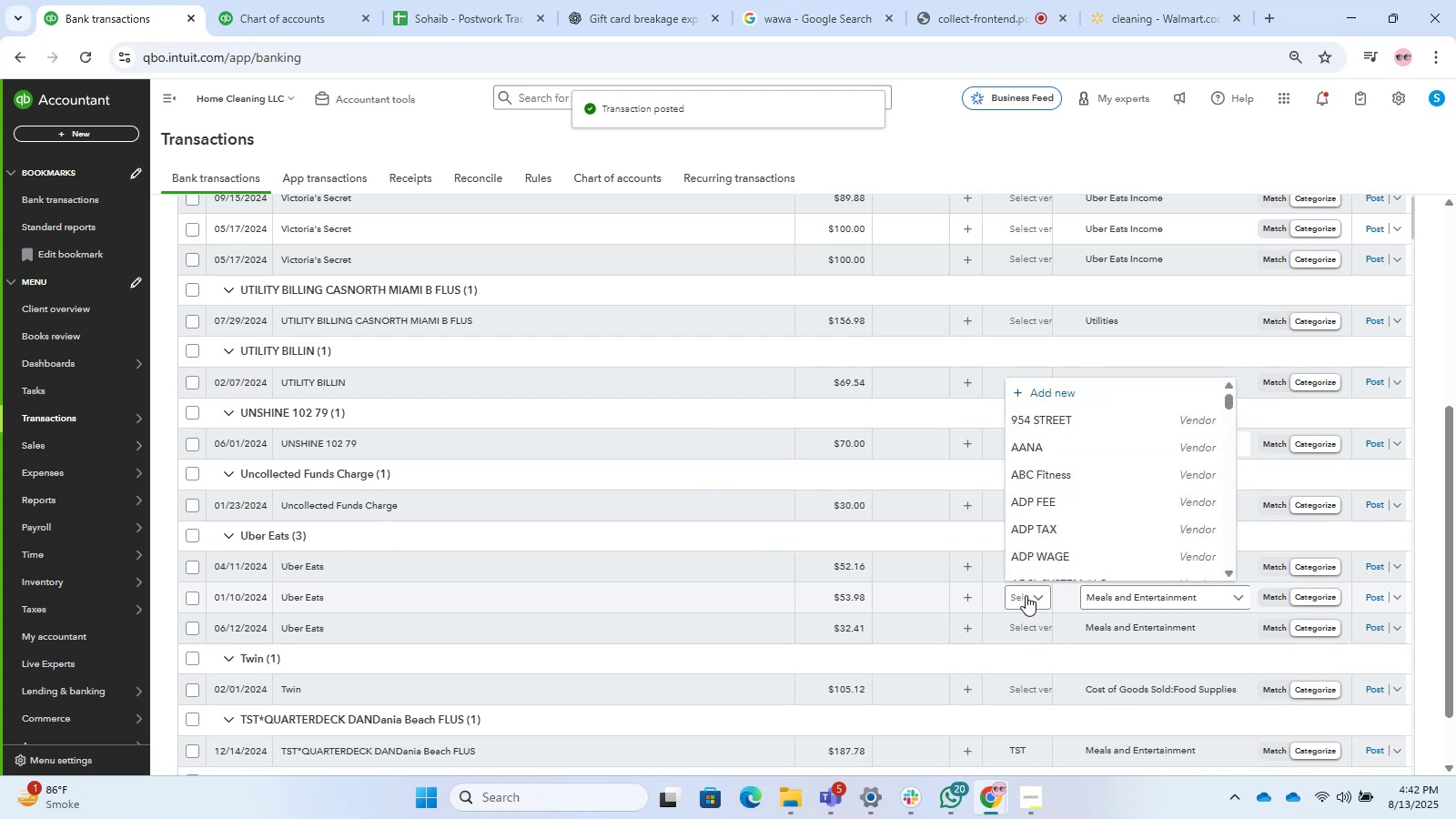 
type(ub)
 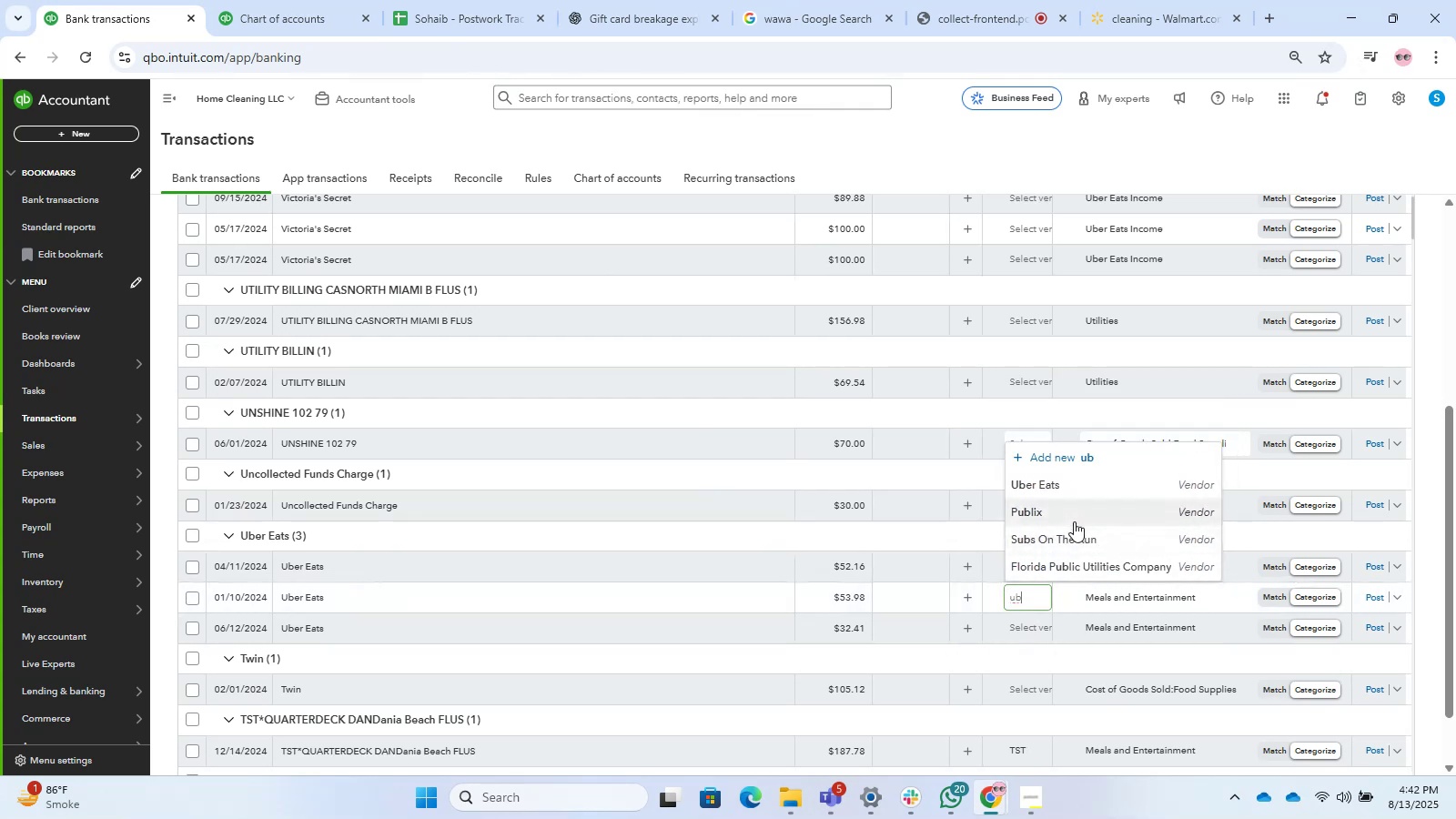 
left_click([1052, 486])
 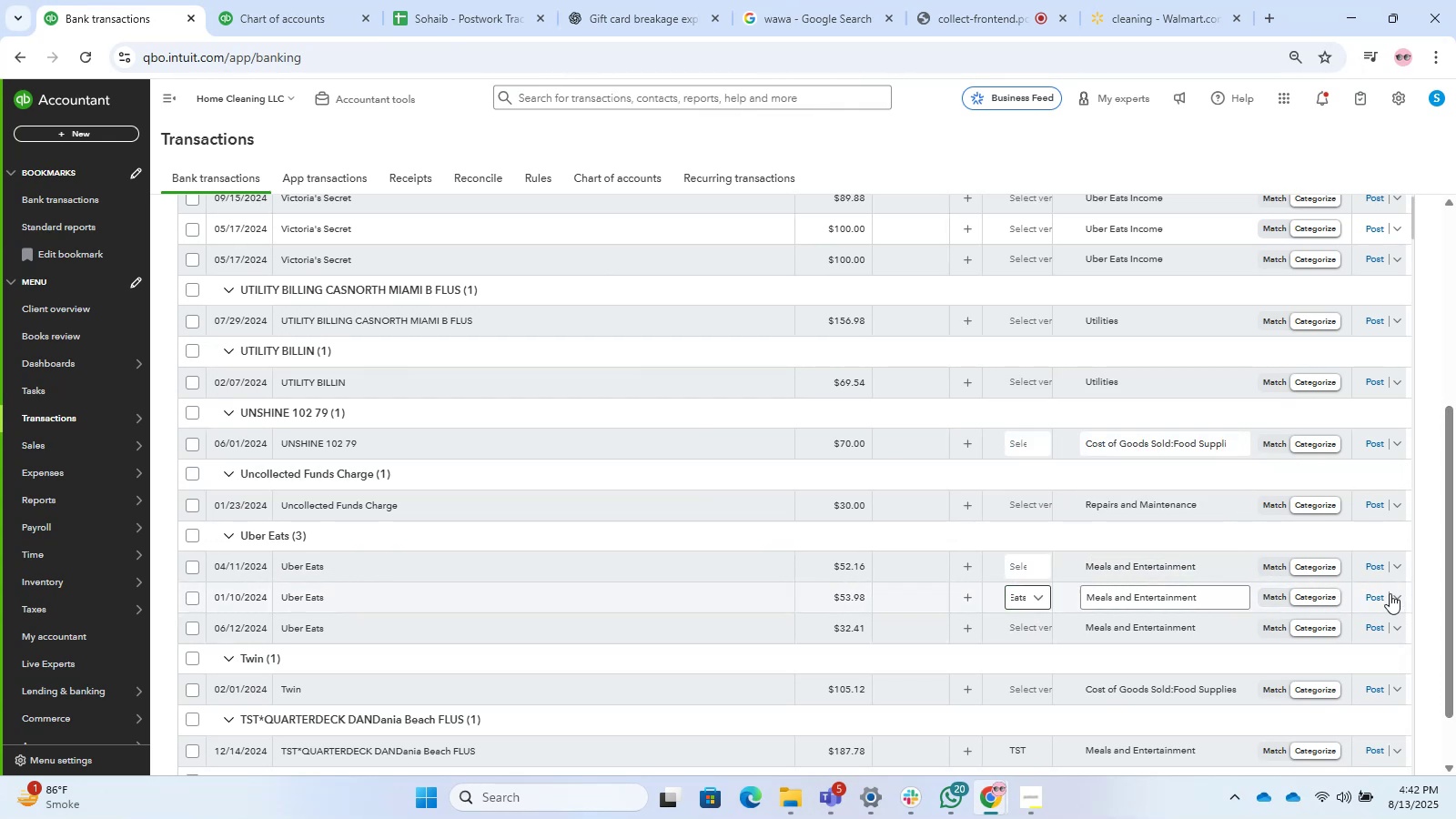 
left_click([1382, 595])
 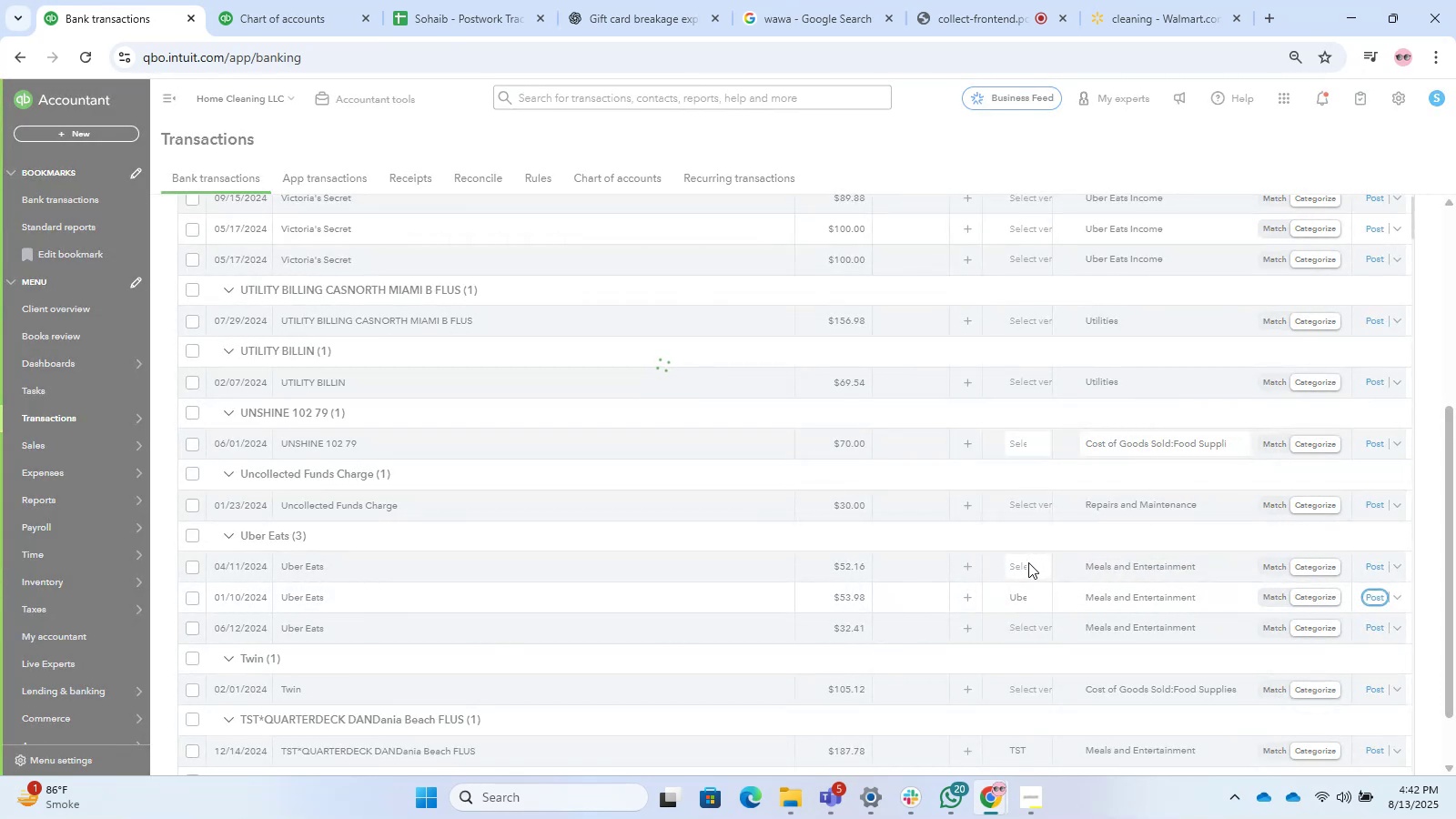 
left_click([1025, 569])
 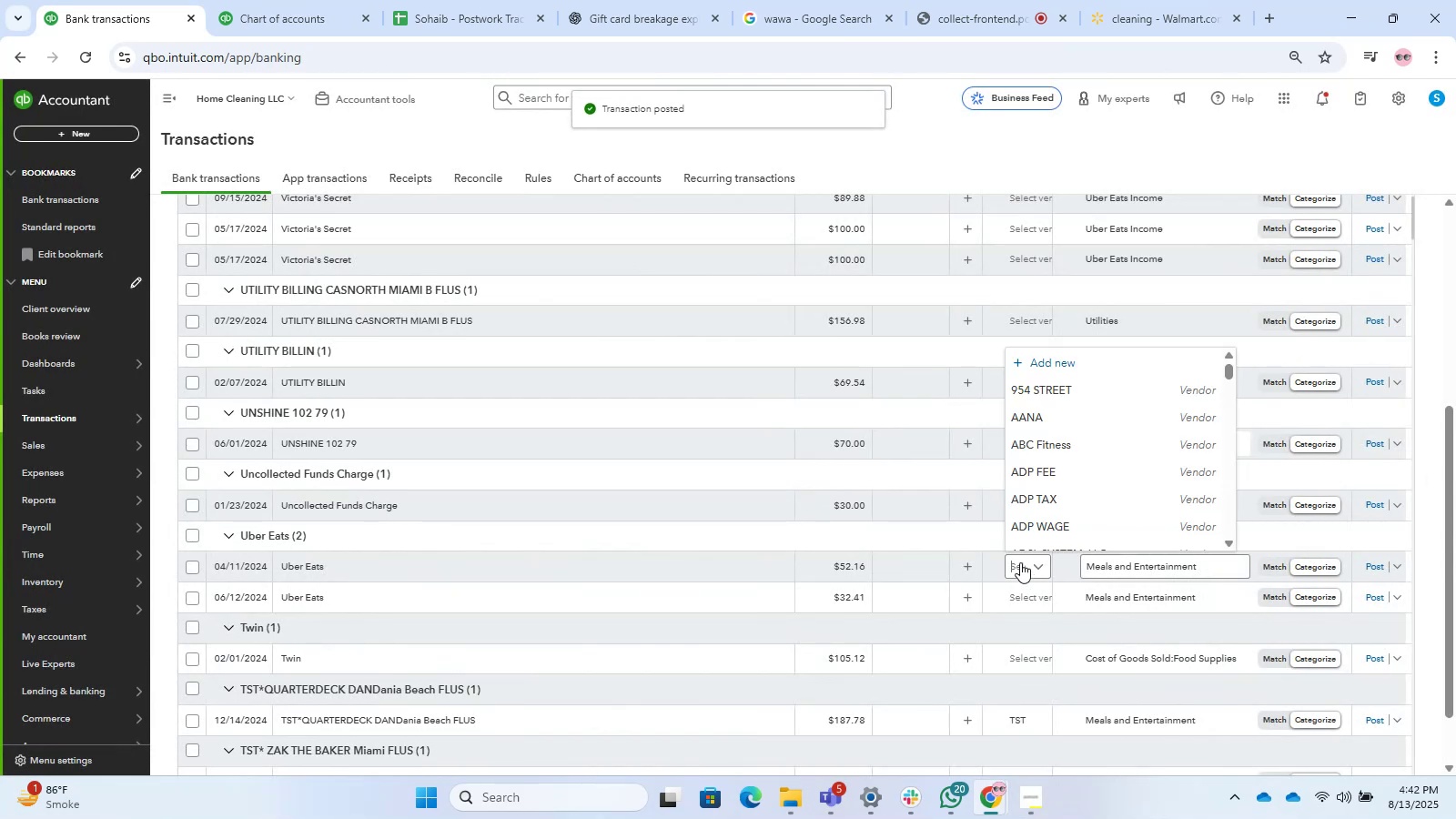 
type(uber)
 